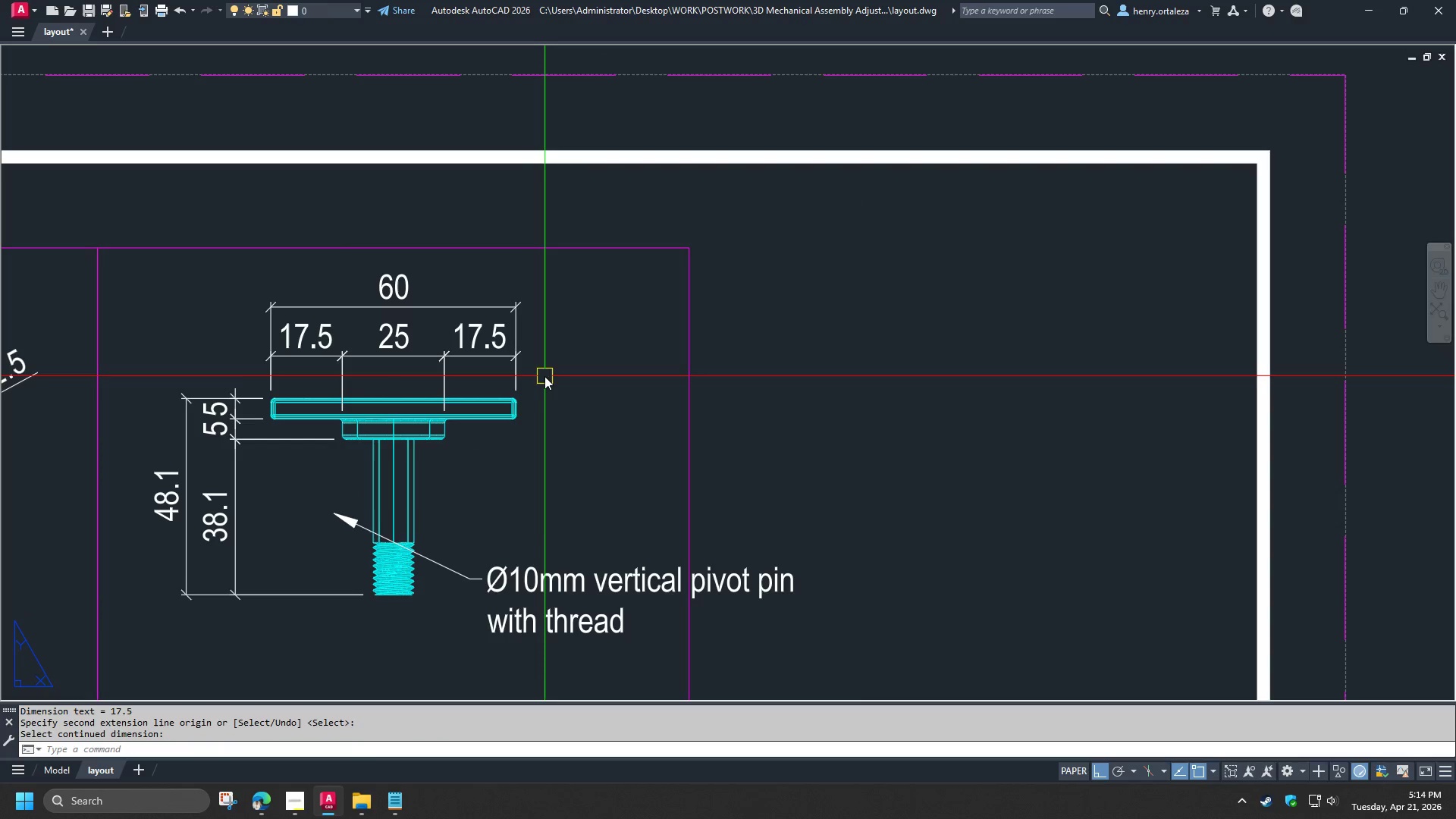 
scroll: coordinate [395, 337], scroll_direction: down, amount: 1.0
 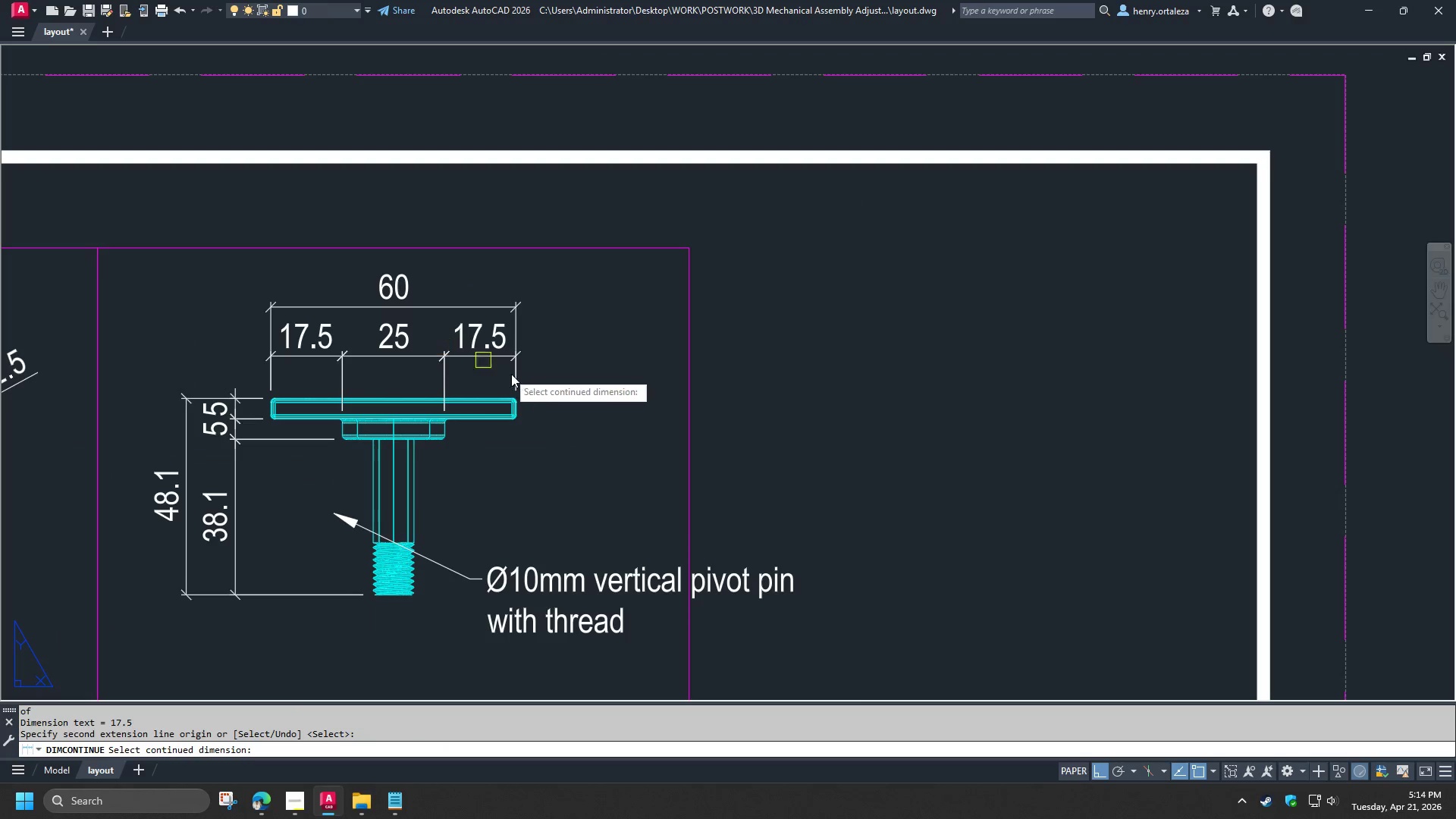 
key(S)
 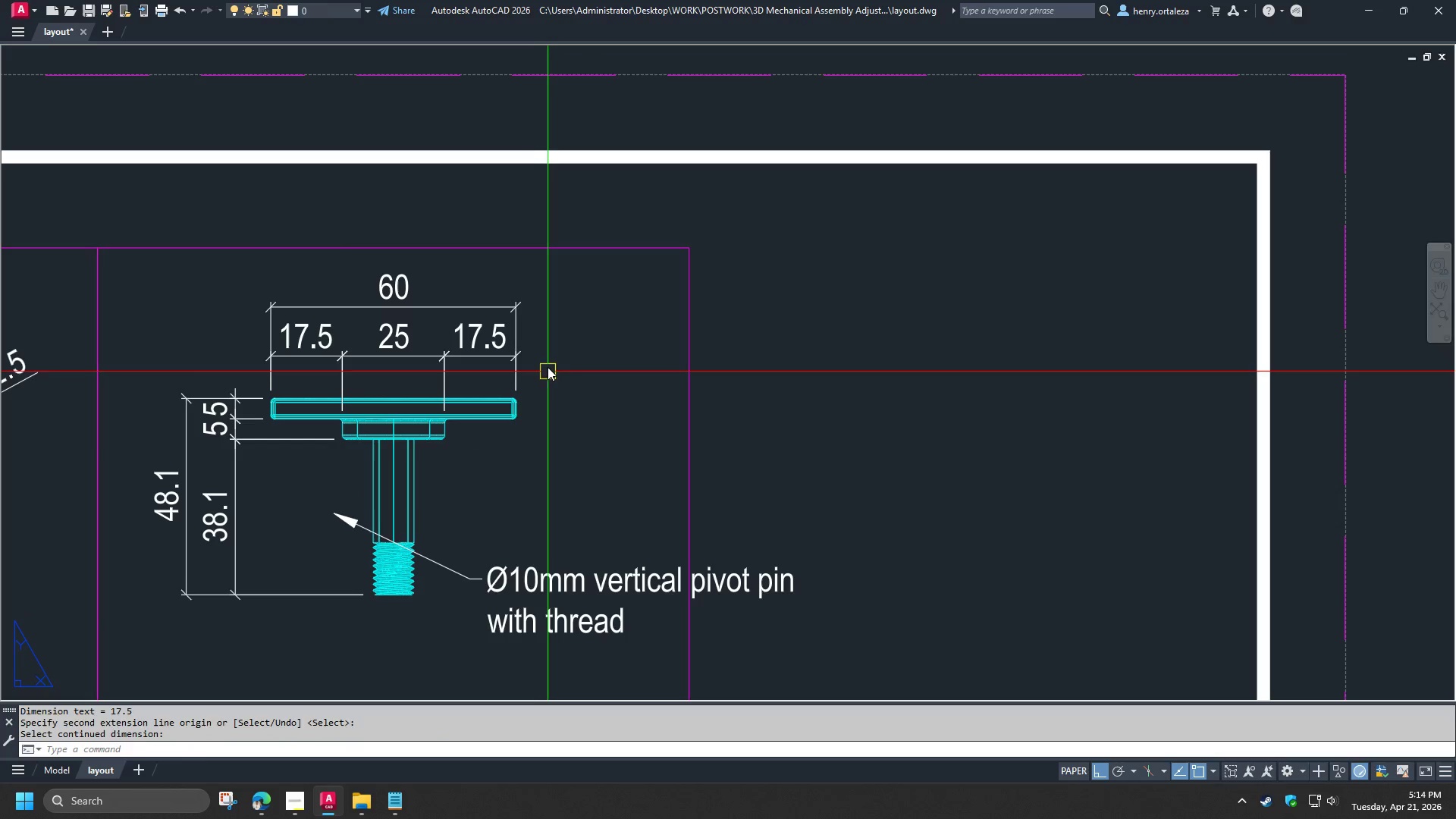 
key(Space)
 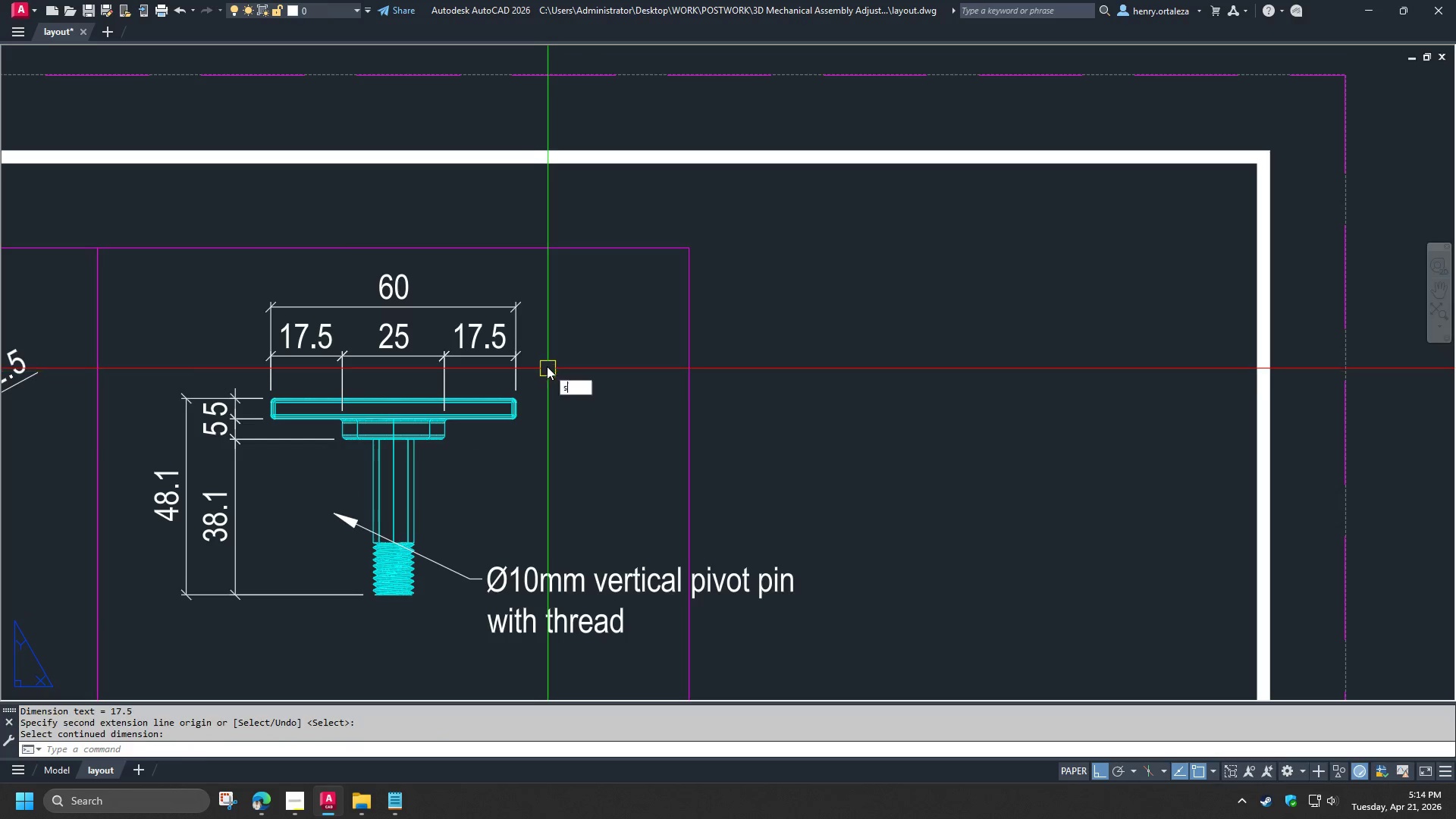 
left_click_drag(start_coordinate=[547, 366], to_coordinate=[540, 363])
 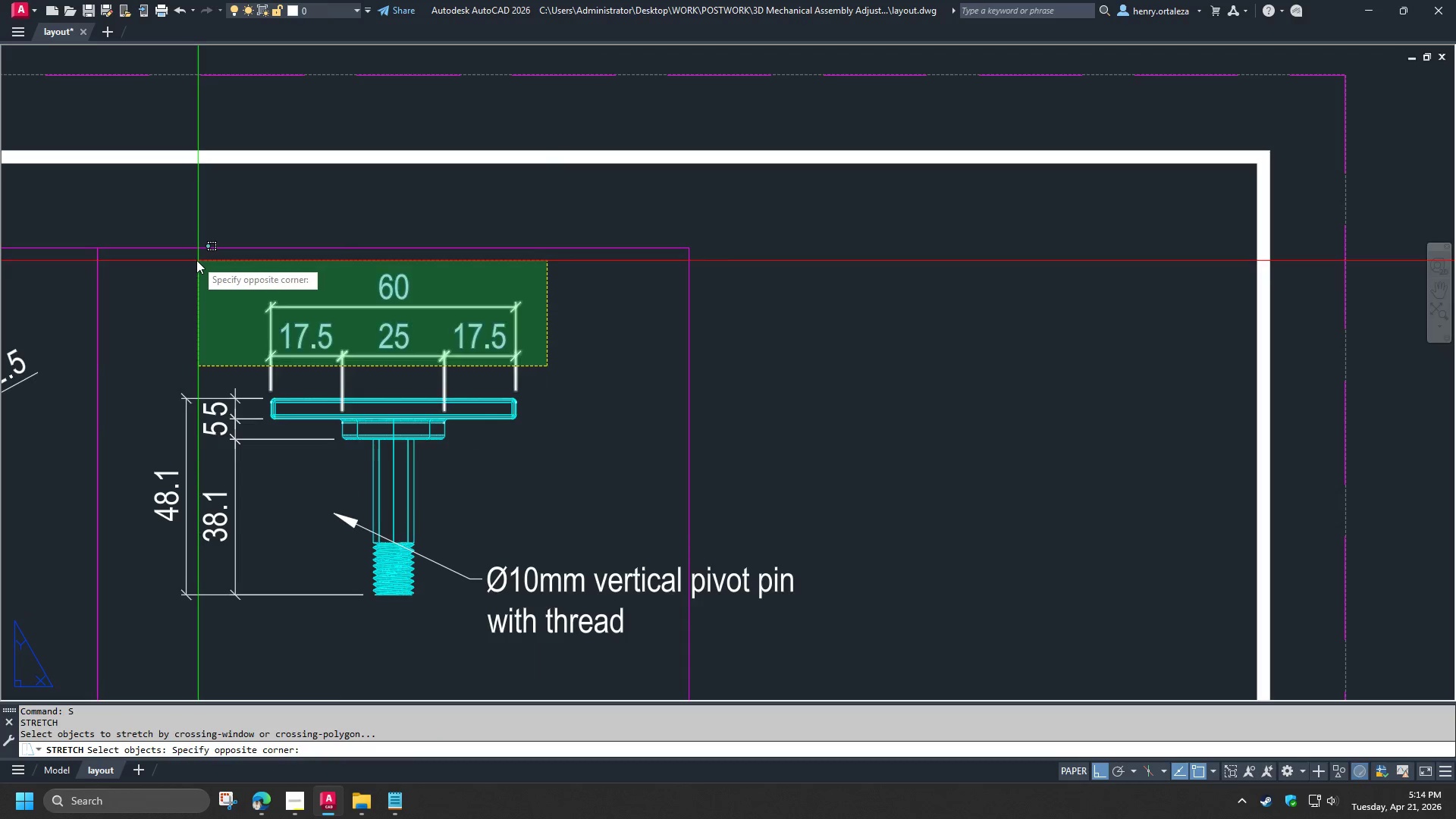 
double_click([196, 260])
 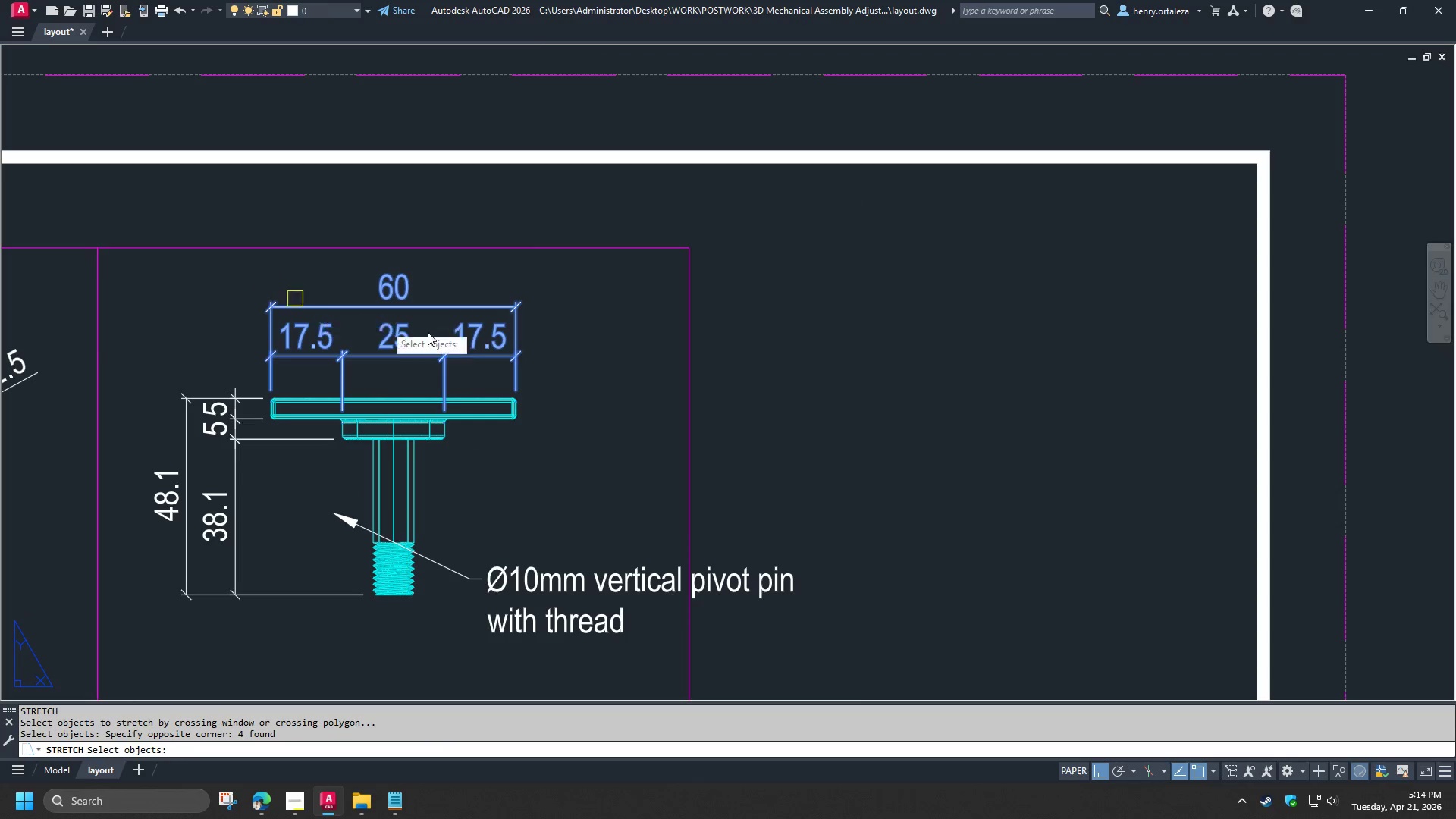 
key(Space)
 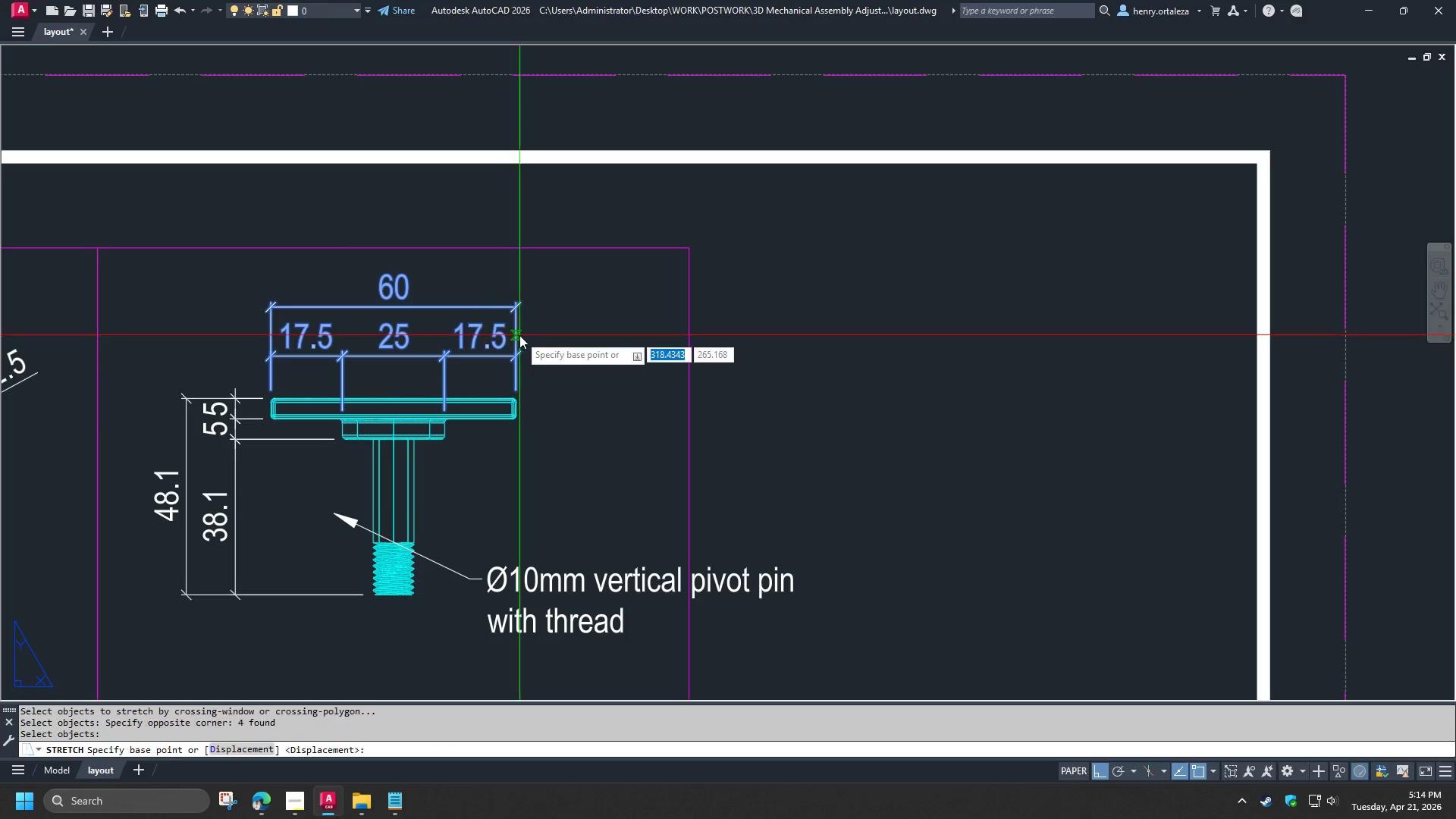 
left_click_drag(start_coordinate=[519, 335], to_coordinate=[523, 337])
 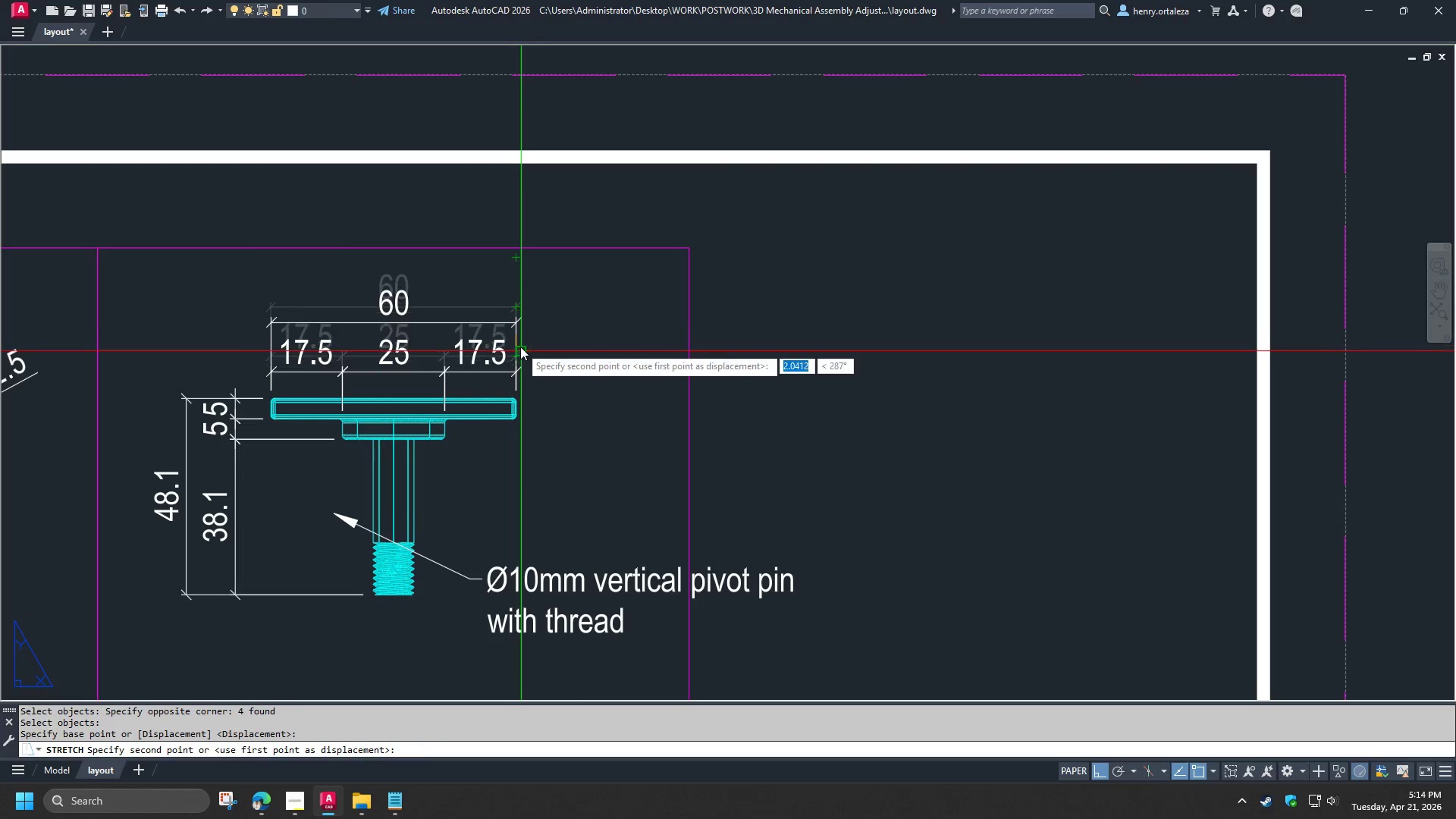 
left_click([520, 347])
 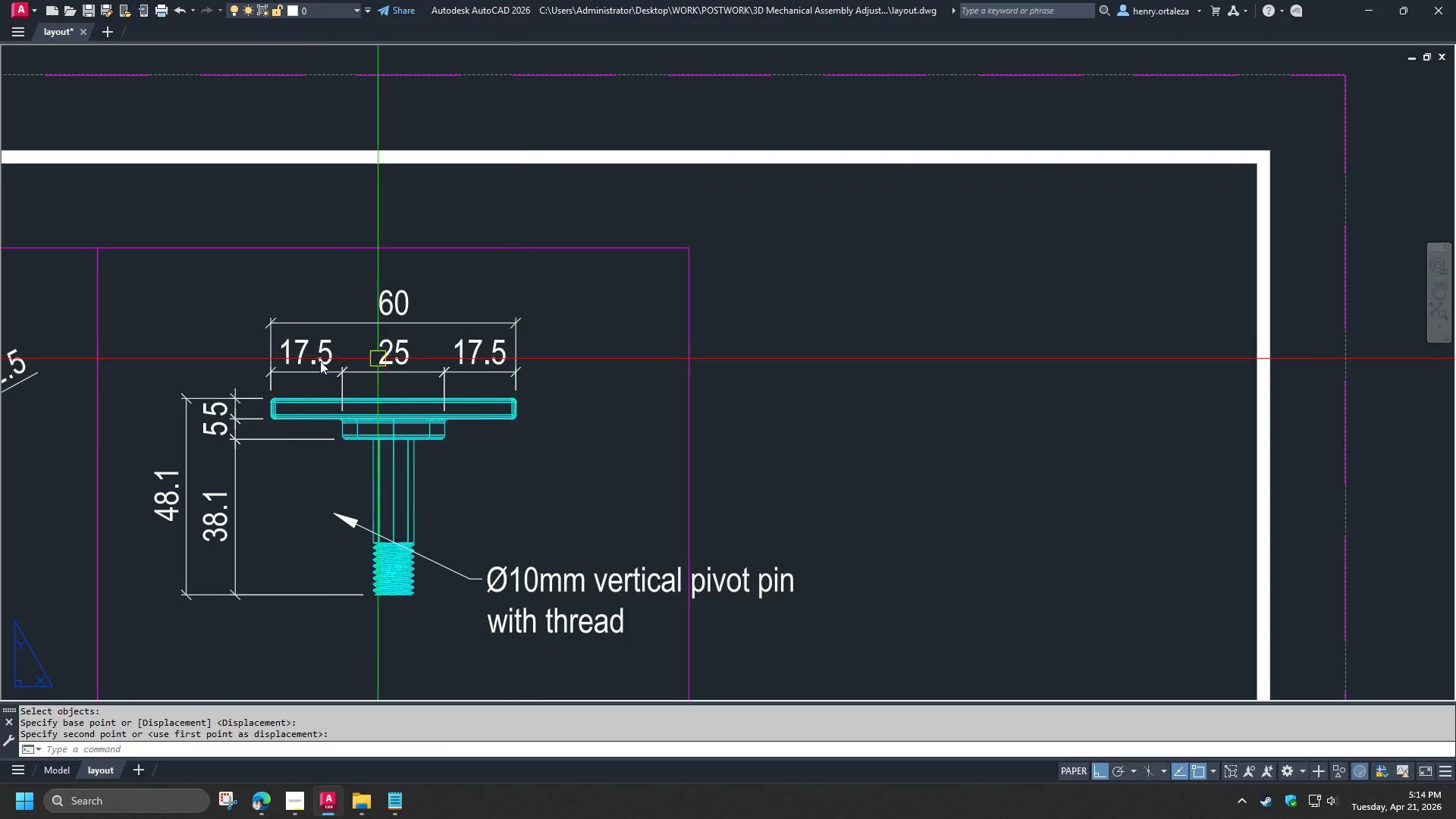 
type(dra )
 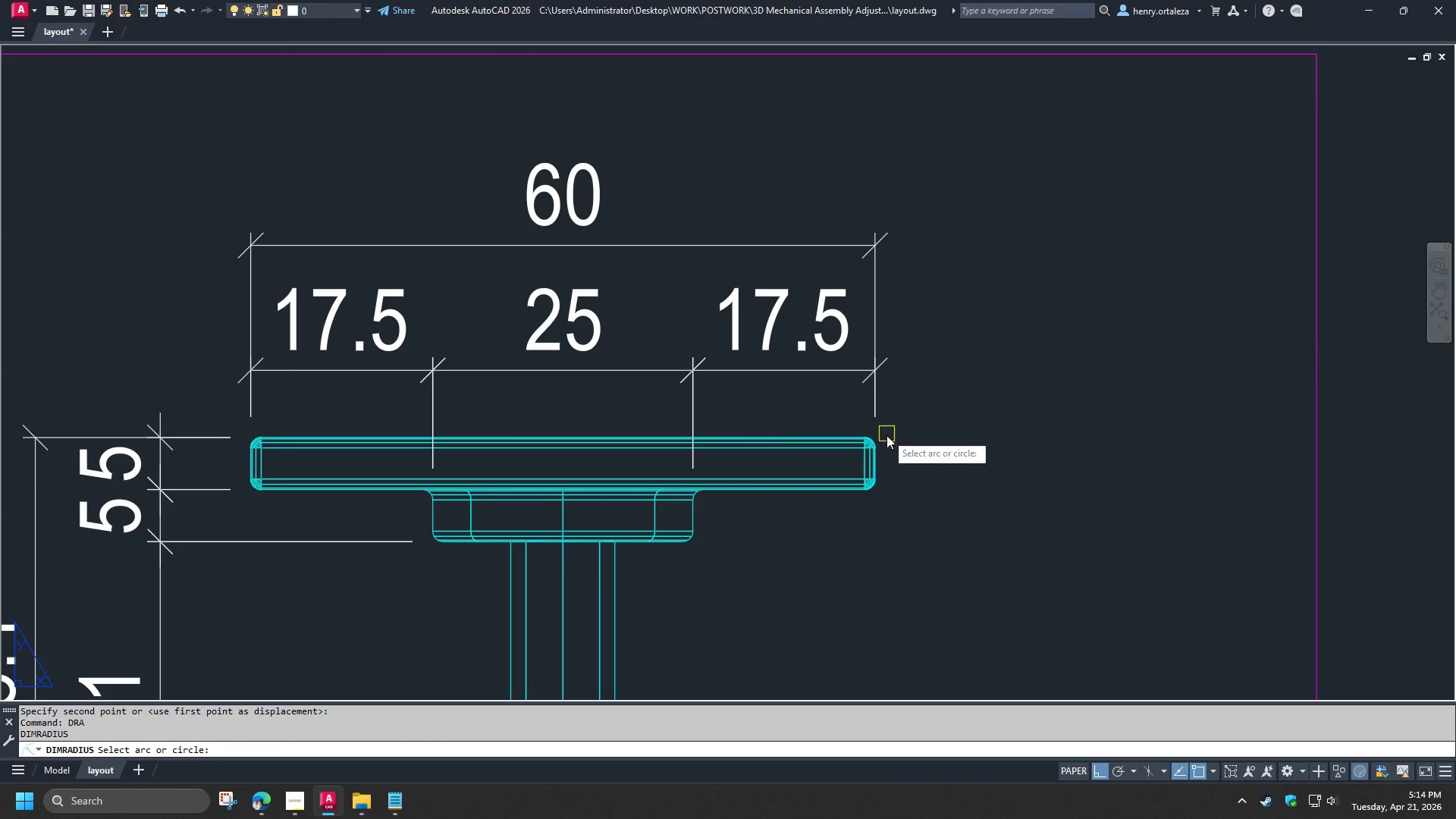 
scroll: coordinate [829, 489], scroll_direction: up, amount: 8.0
 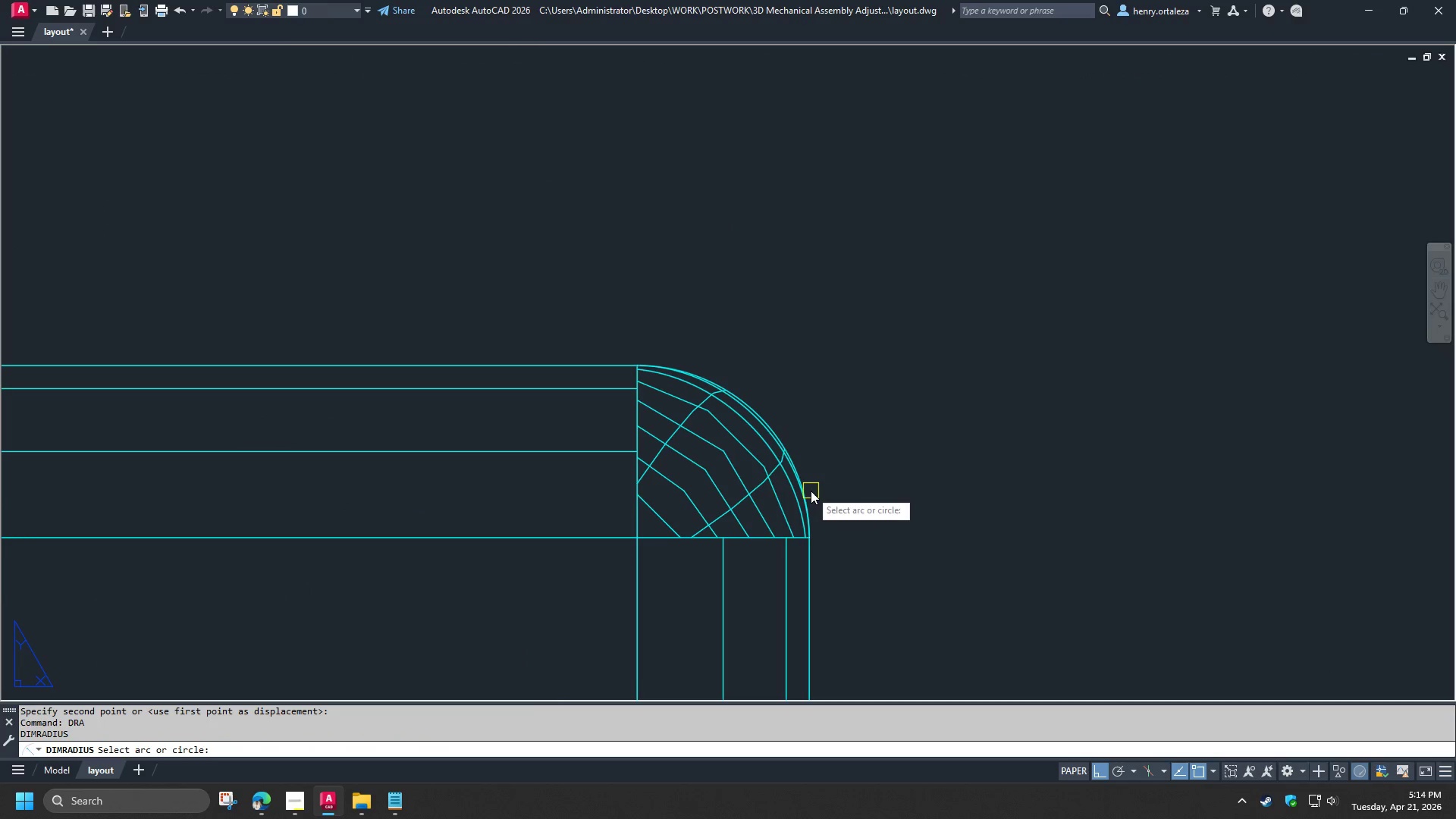 
left_click([810, 491])
 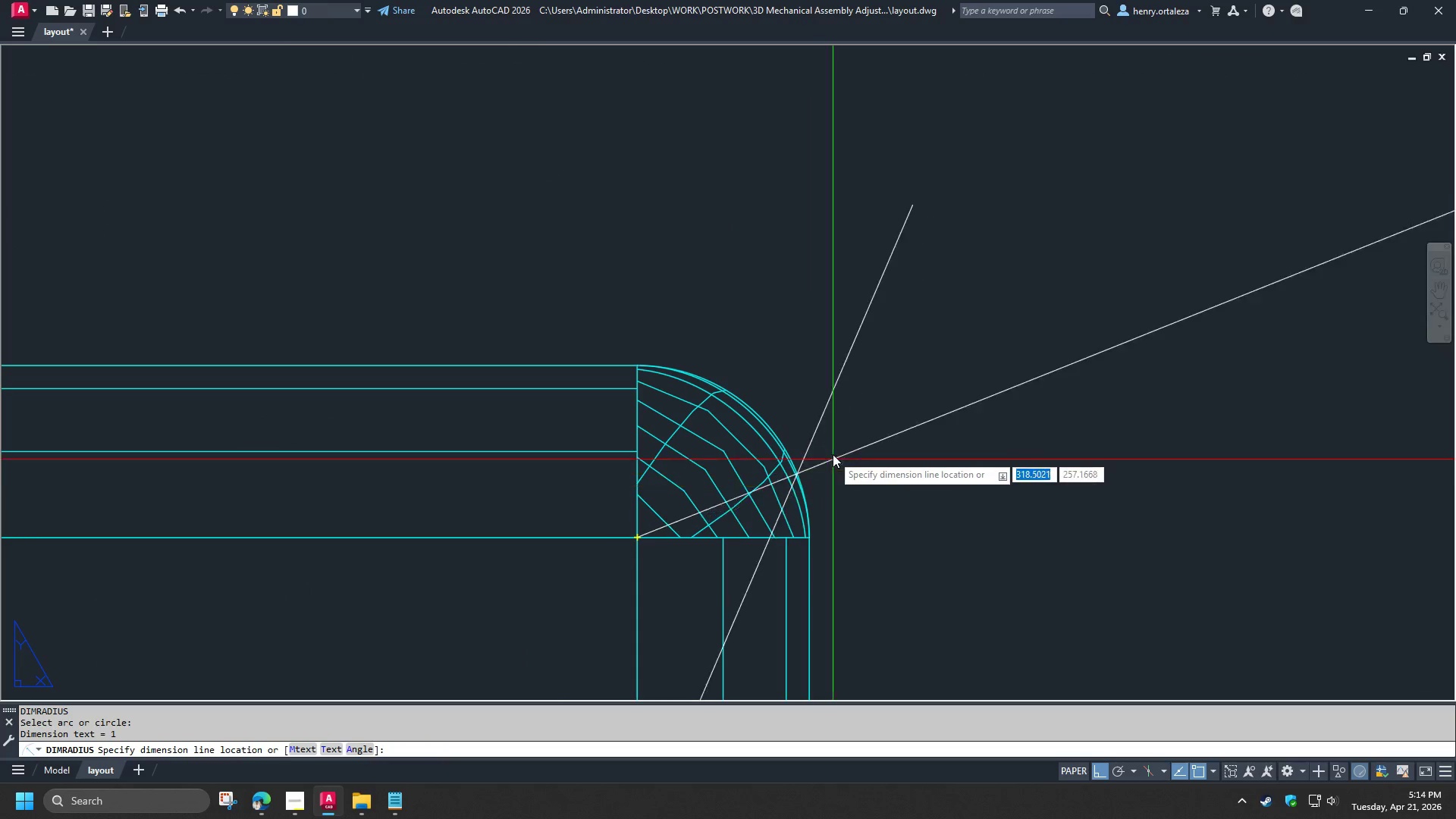 
scroll: coordinate [846, 431], scroll_direction: down, amount: 5.0
 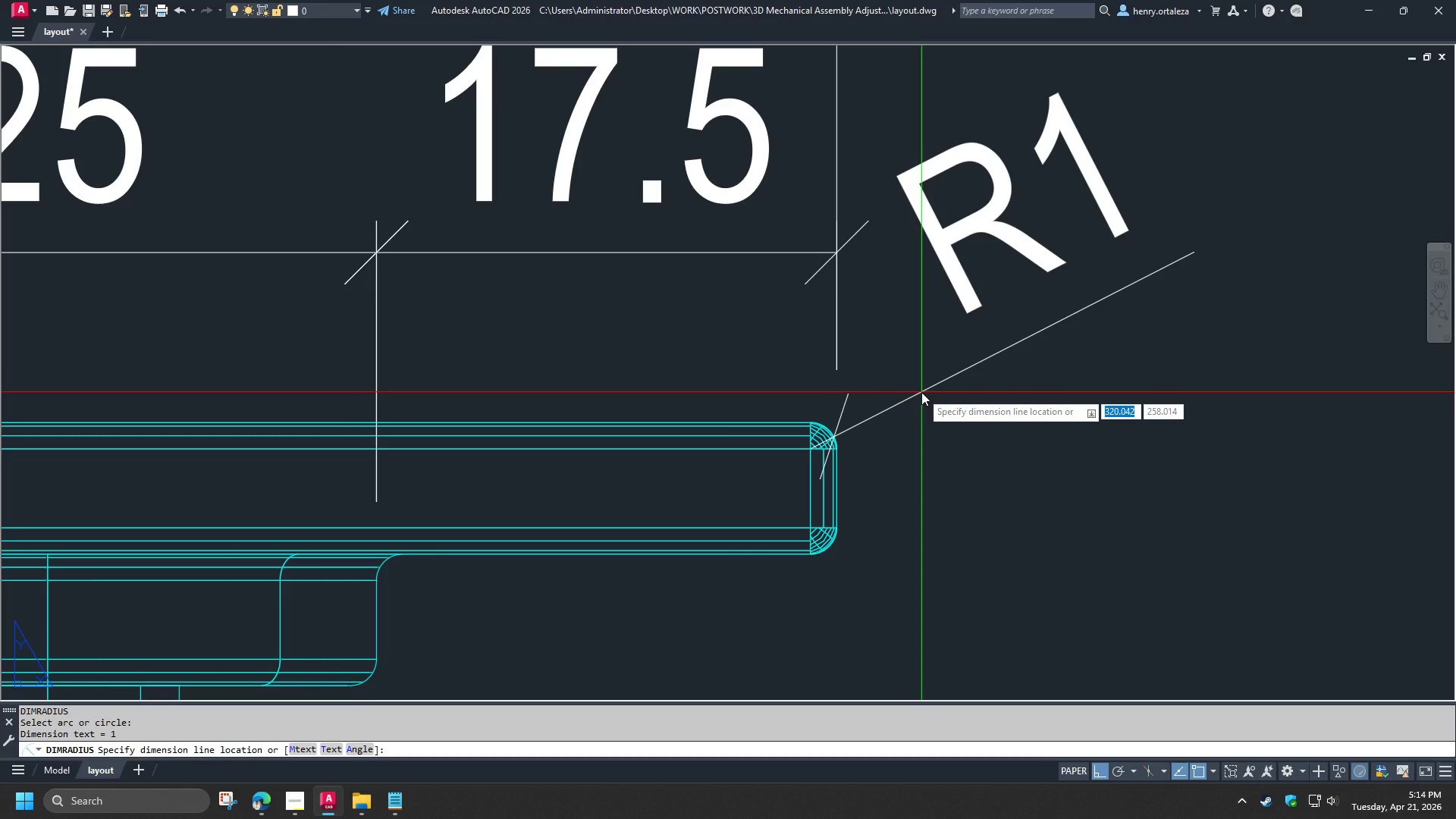 
left_click([926, 394])
 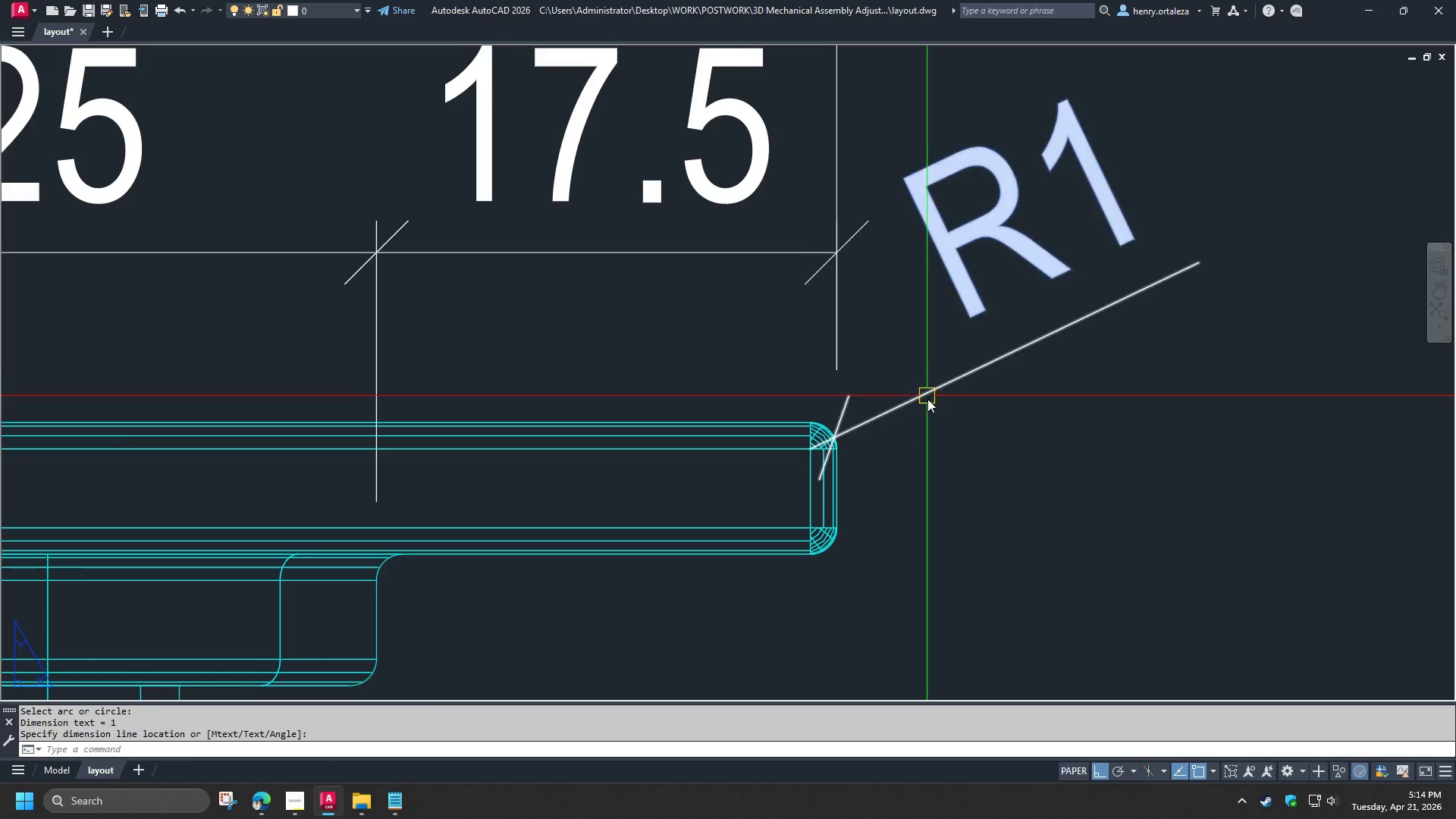 
scroll: coordinate [927, 405], scroll_direction: down, amount: 3.0
 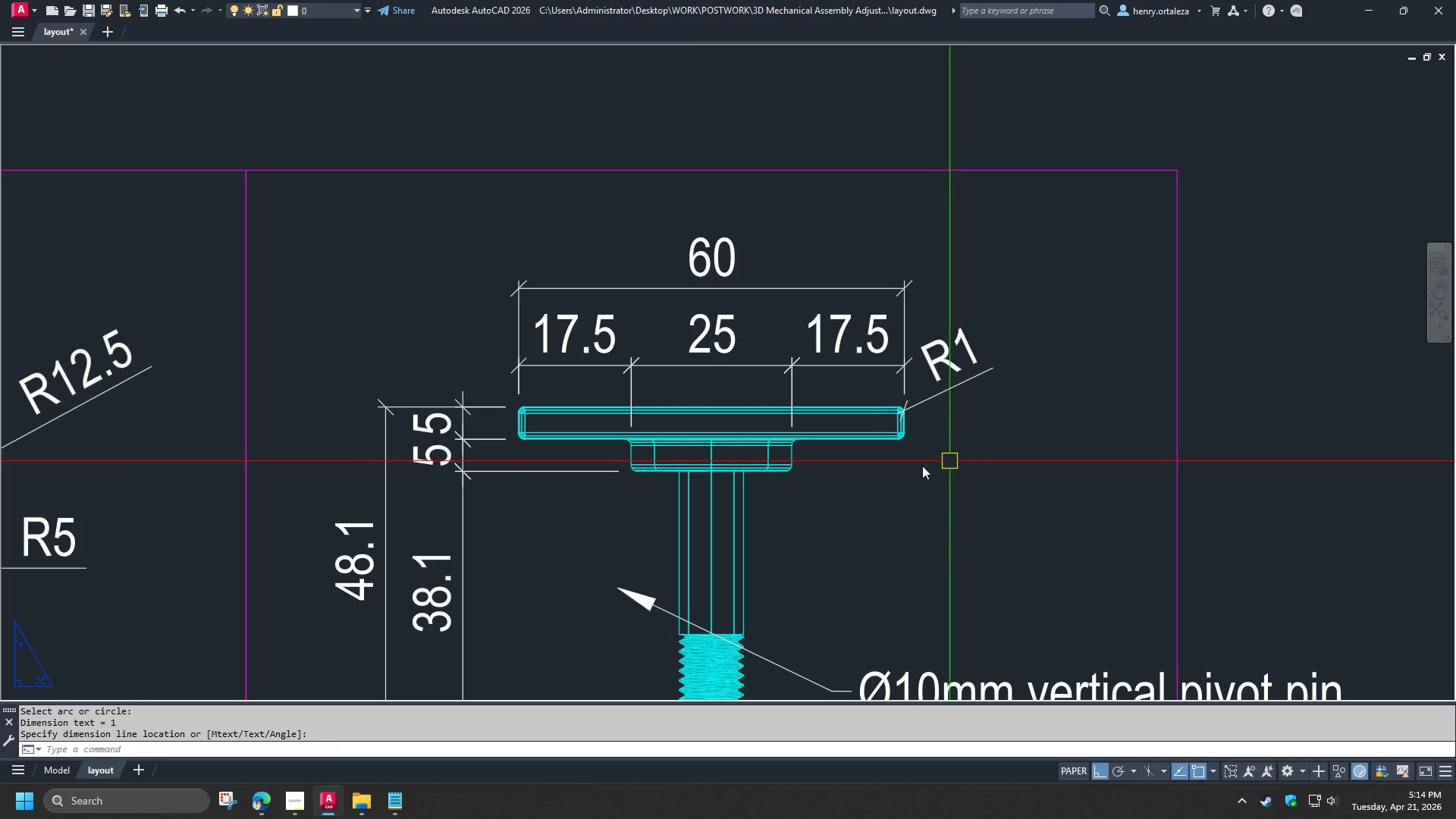 
scroll: coordinate [832, 467], scroll_direction: up, amount: 3.0
 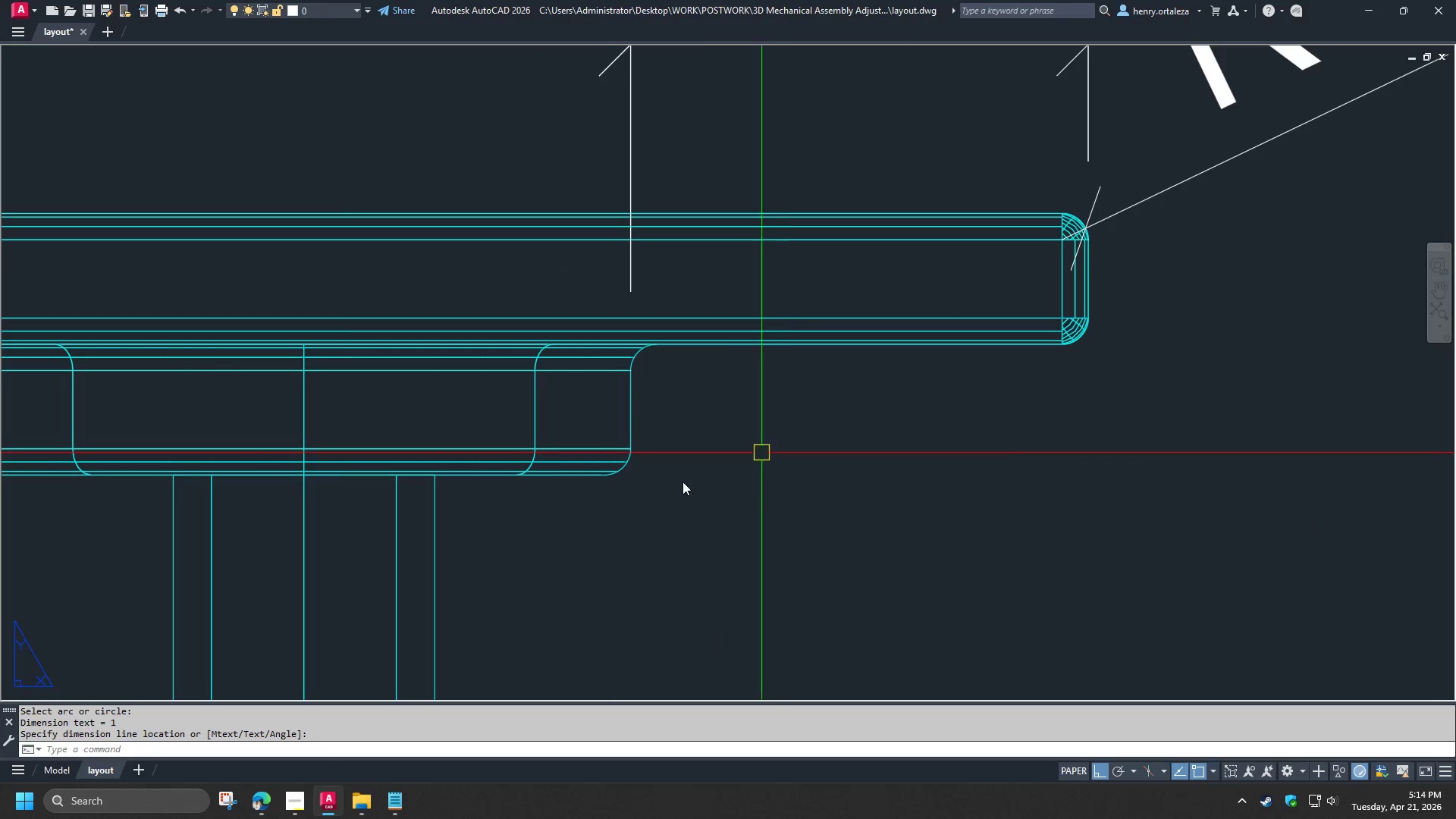 
key(Space)
 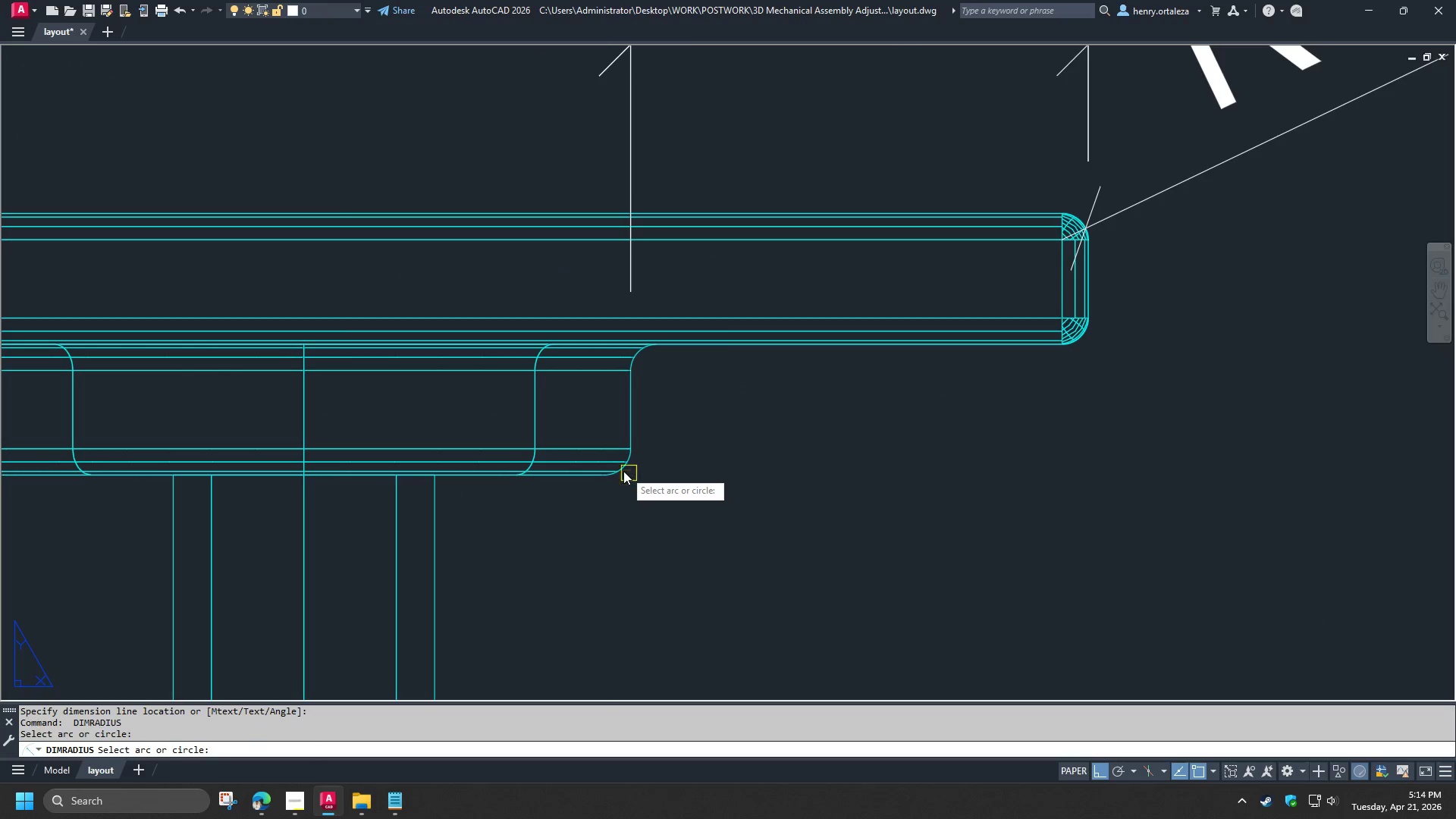 
left_click([627, 474])
 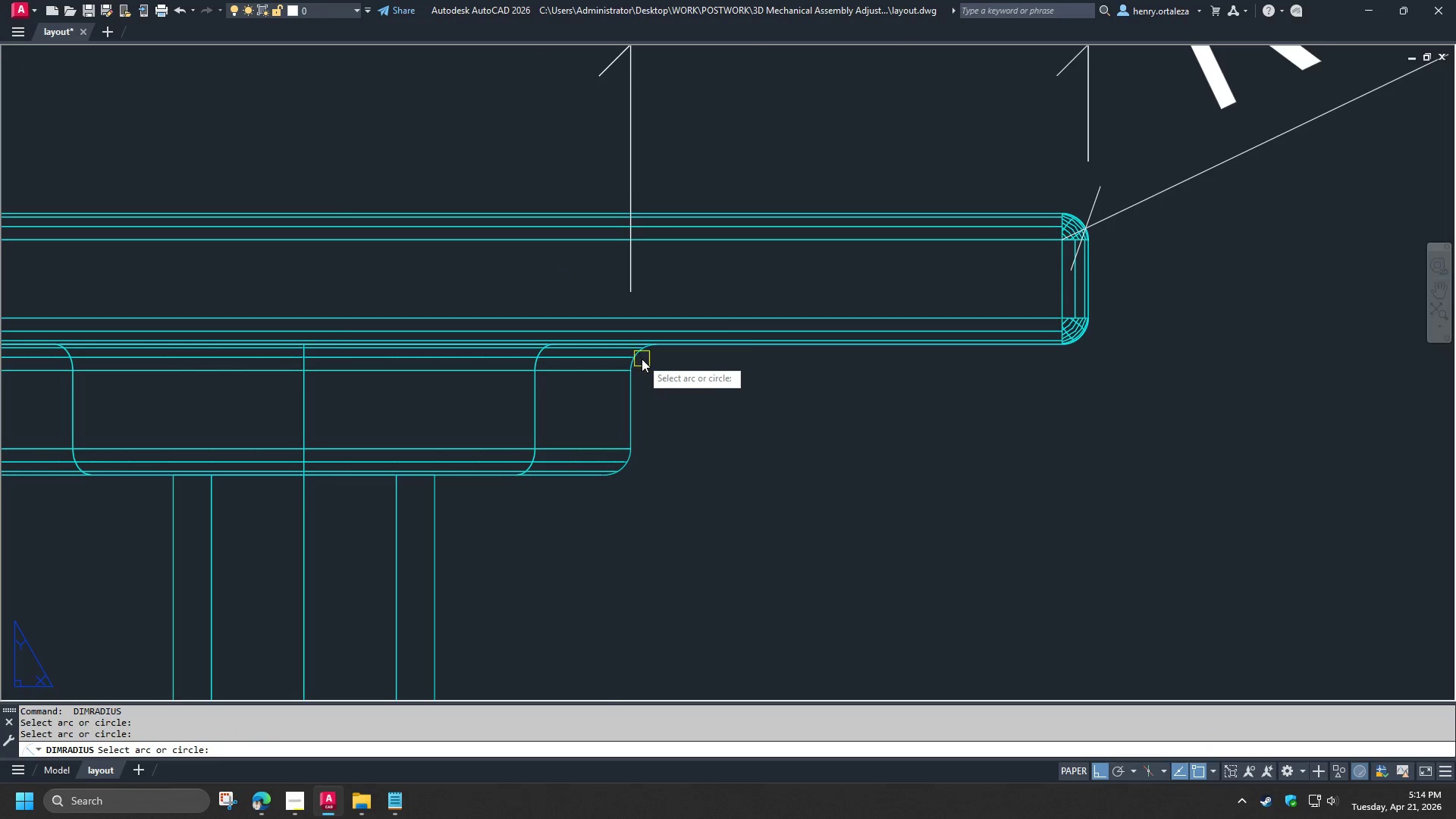 
left_click([642, 359])
 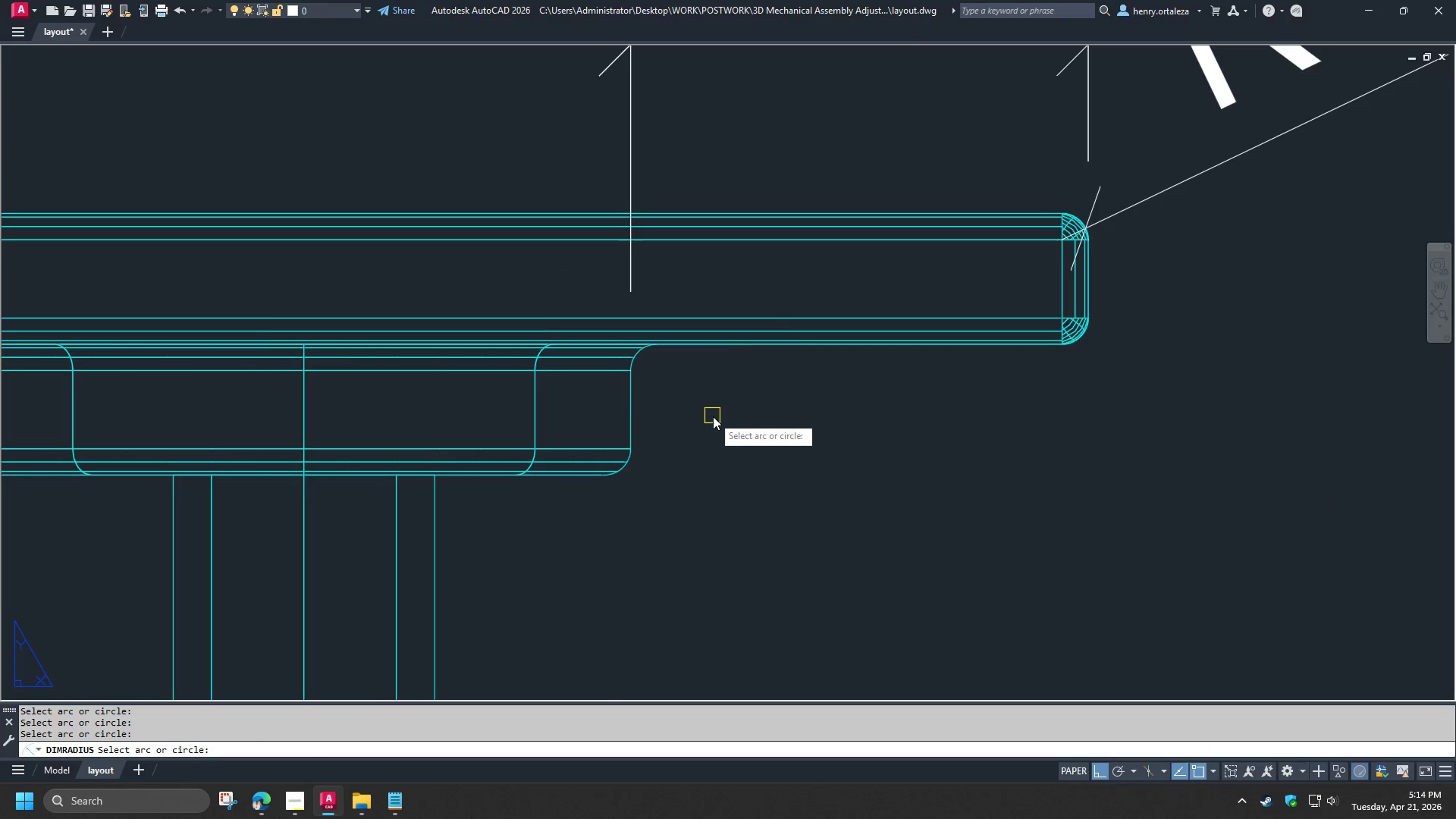 
scroll: coordinate [728, 422], scroll_direction: down, amount: 4.0
 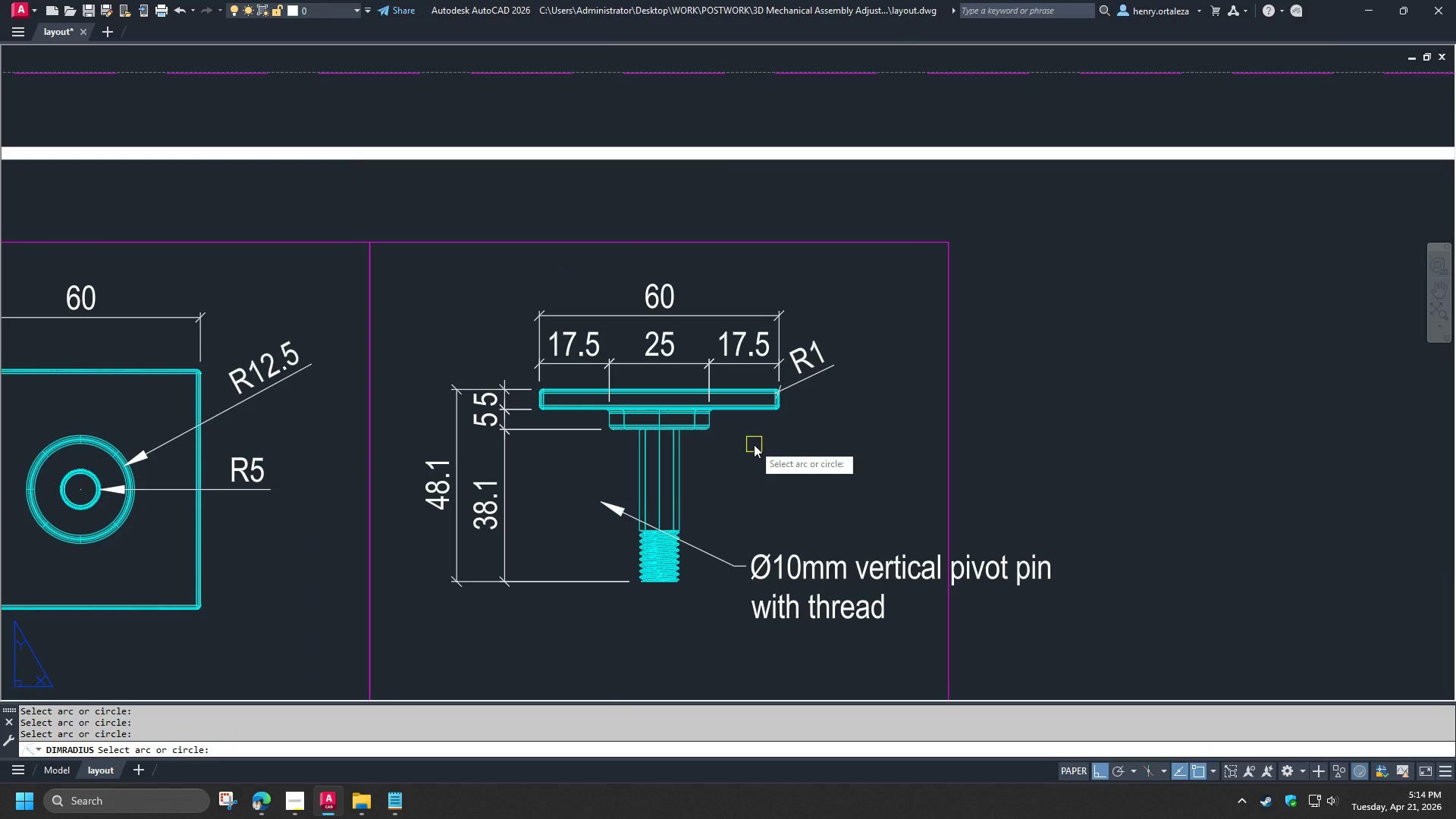 
key(Escape)
 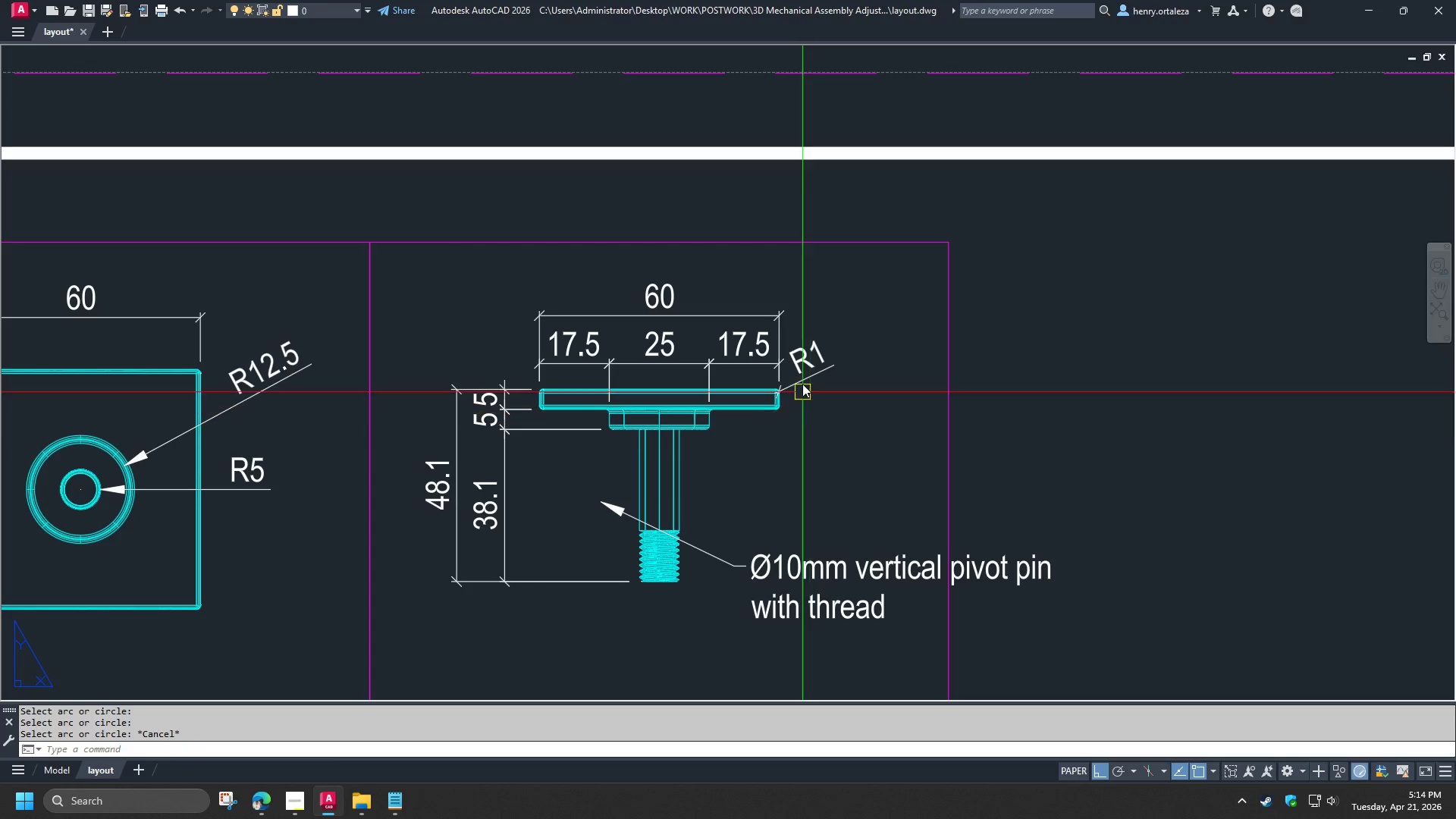 
left_click([803, 376])
 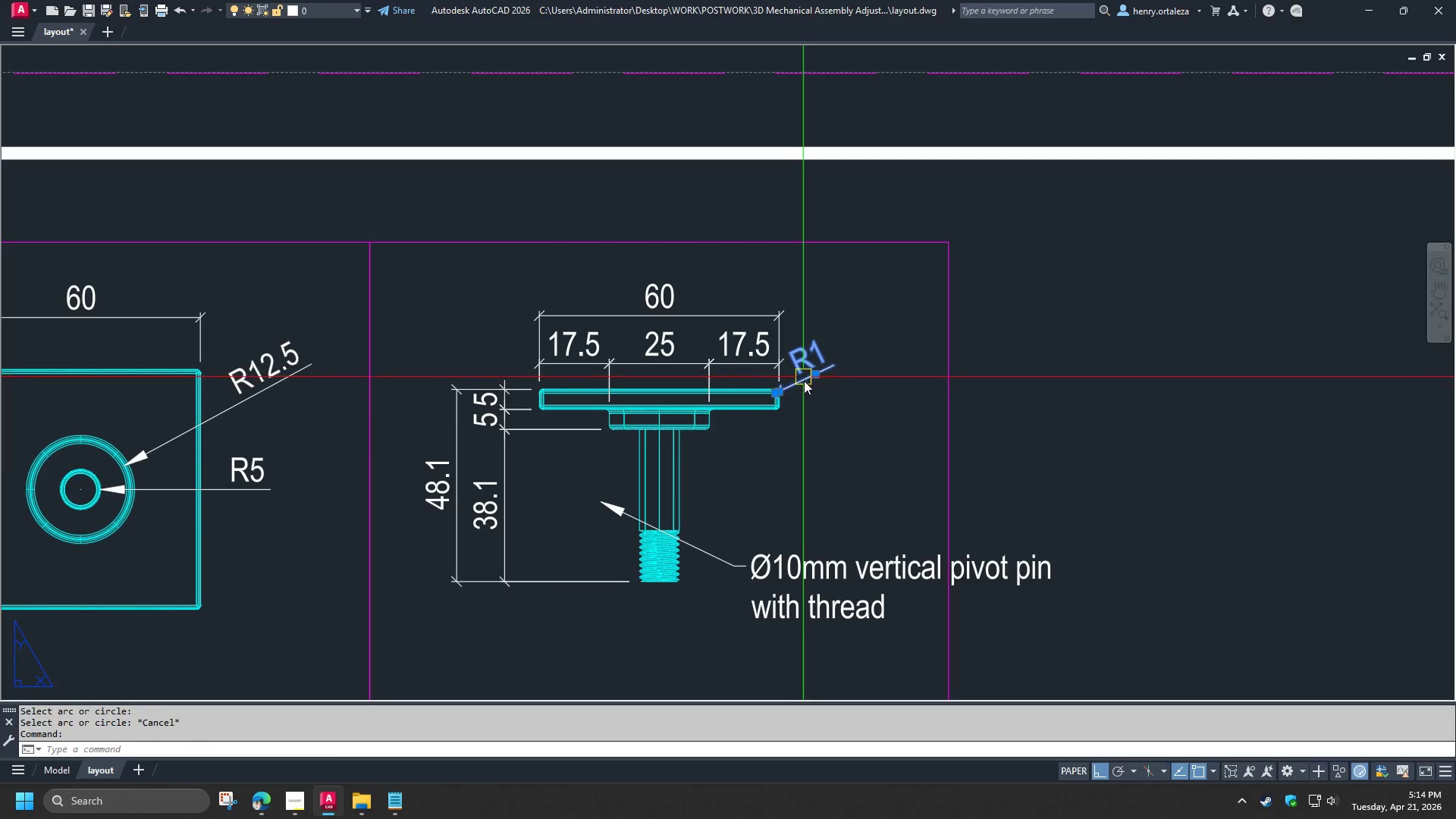 
key(E)
 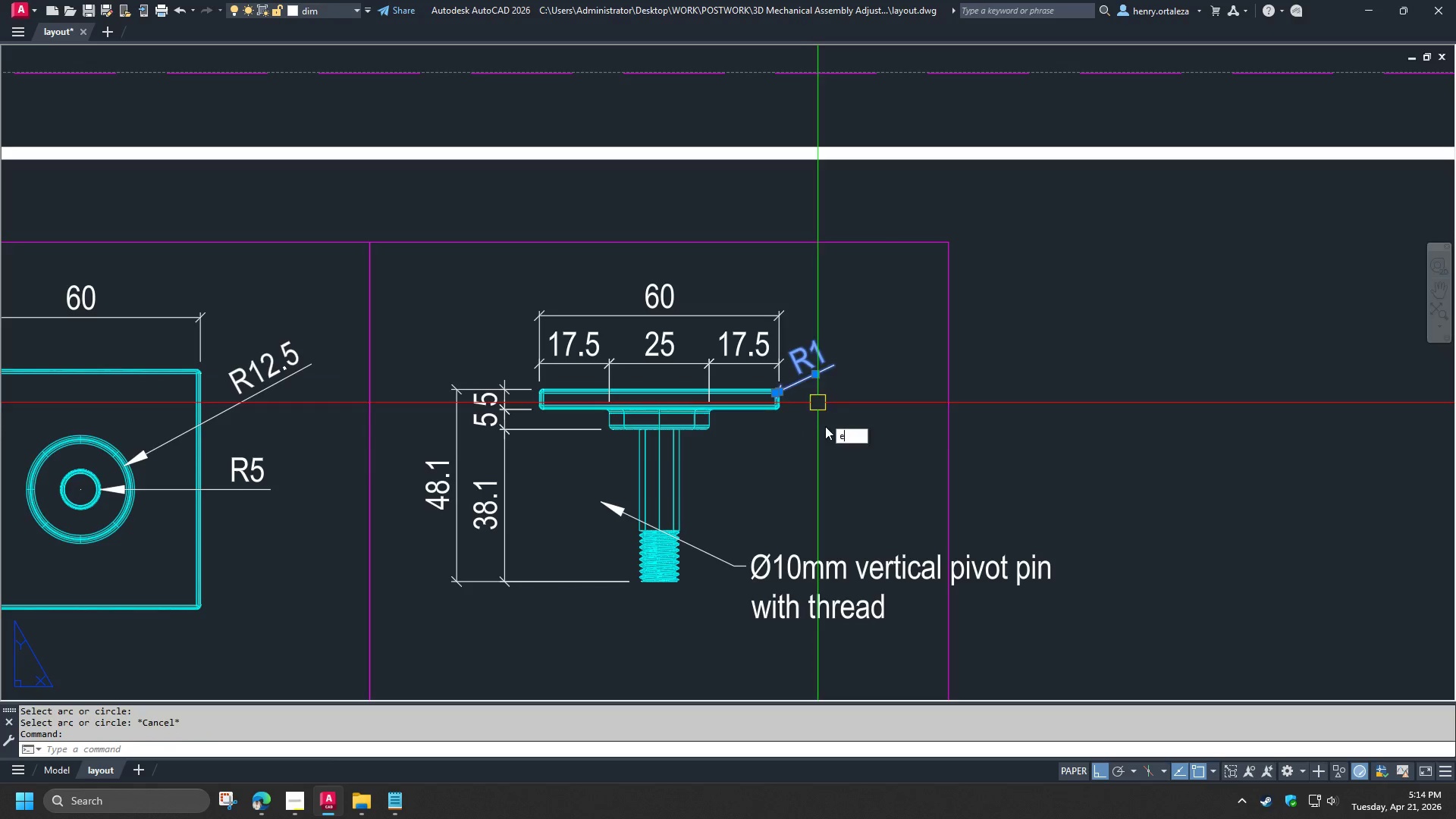 
key(Space)
 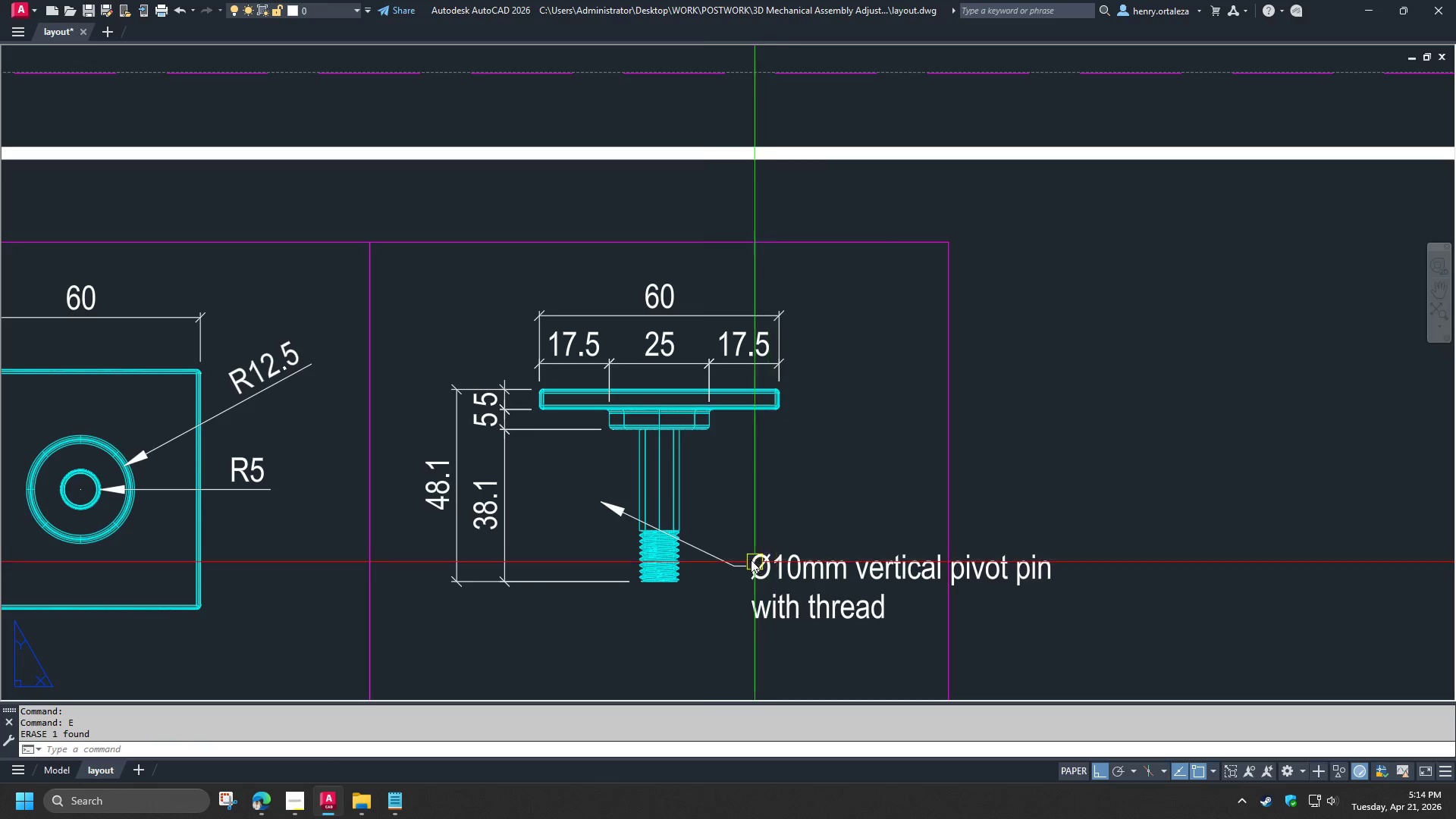 
left_click([692, 546])
 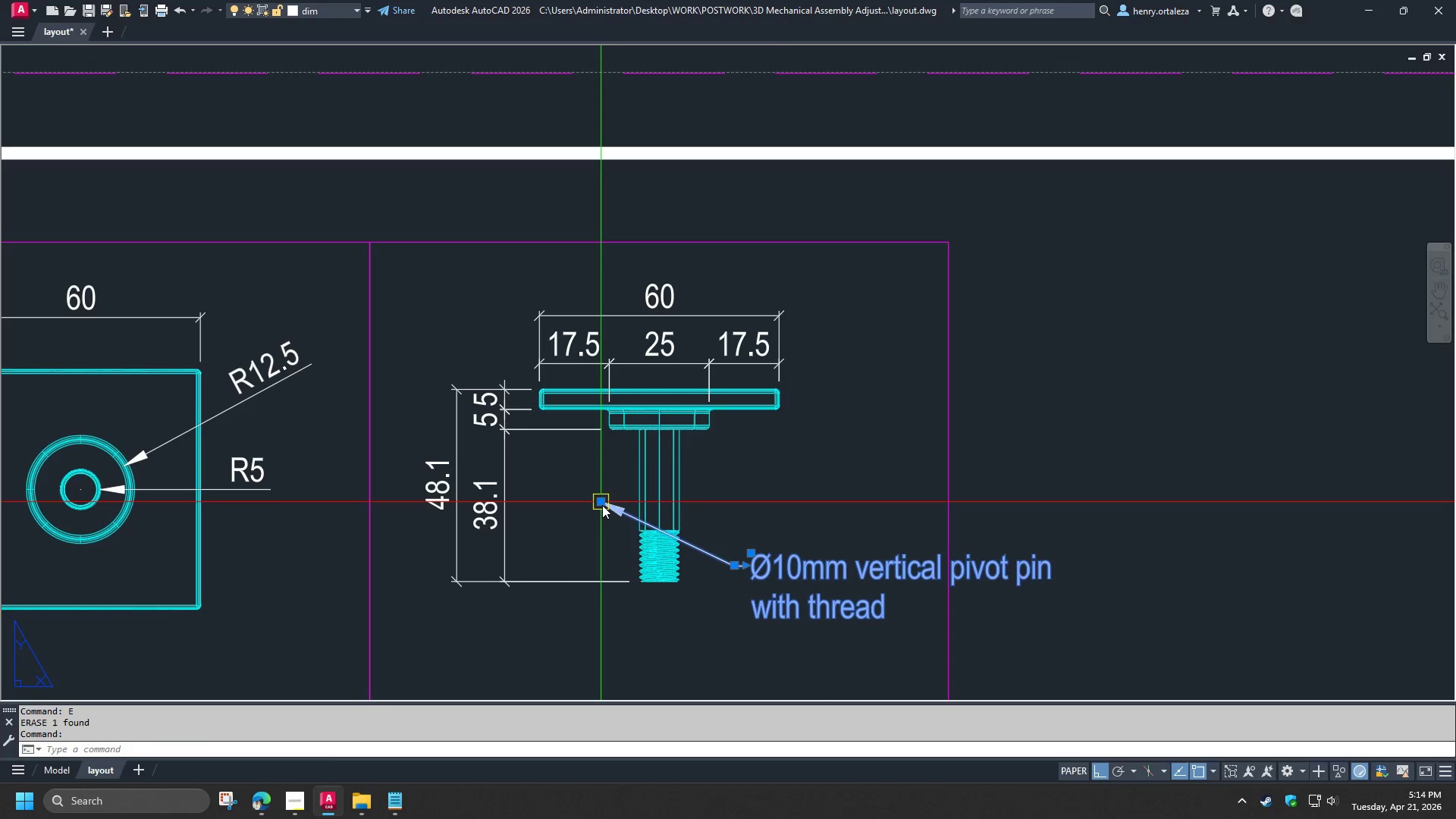 
left_click([602, 505])
 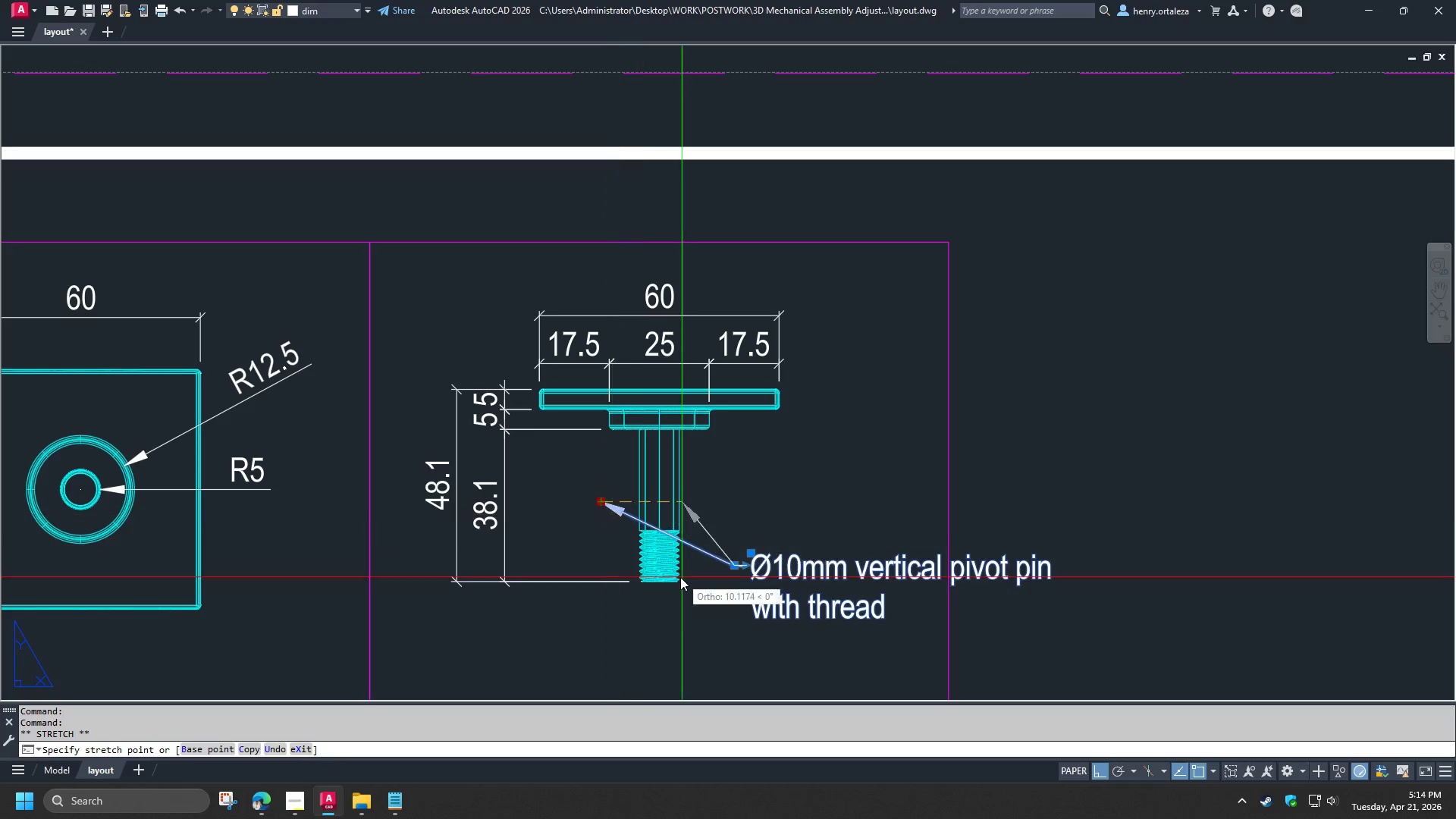 
hold_key(key=ShiftLeft, duration=0.39)
right_click([689, 523])
 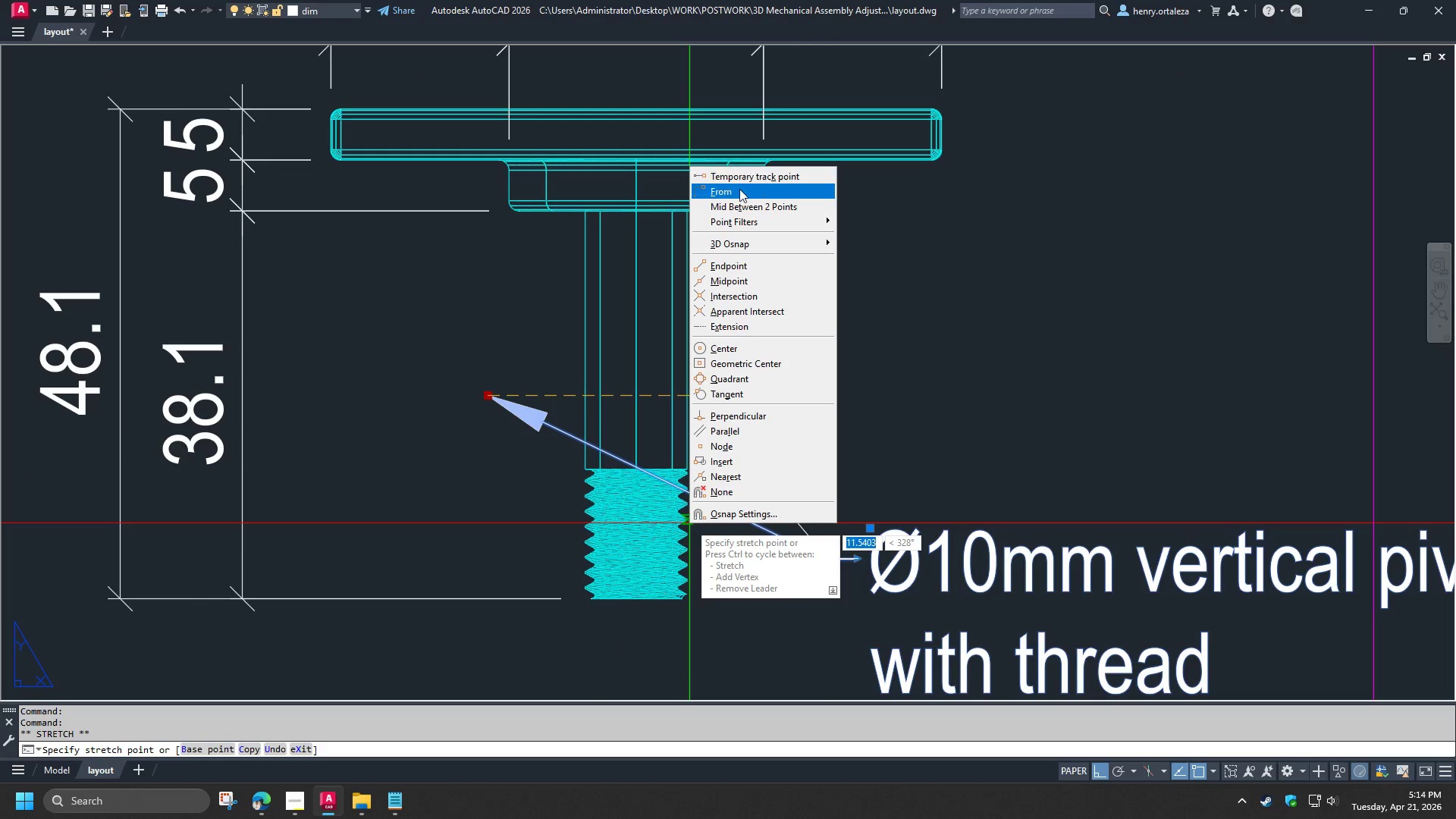 
scroll: coordinate [668, 568], scroll_direction: up, amount: 2.0
 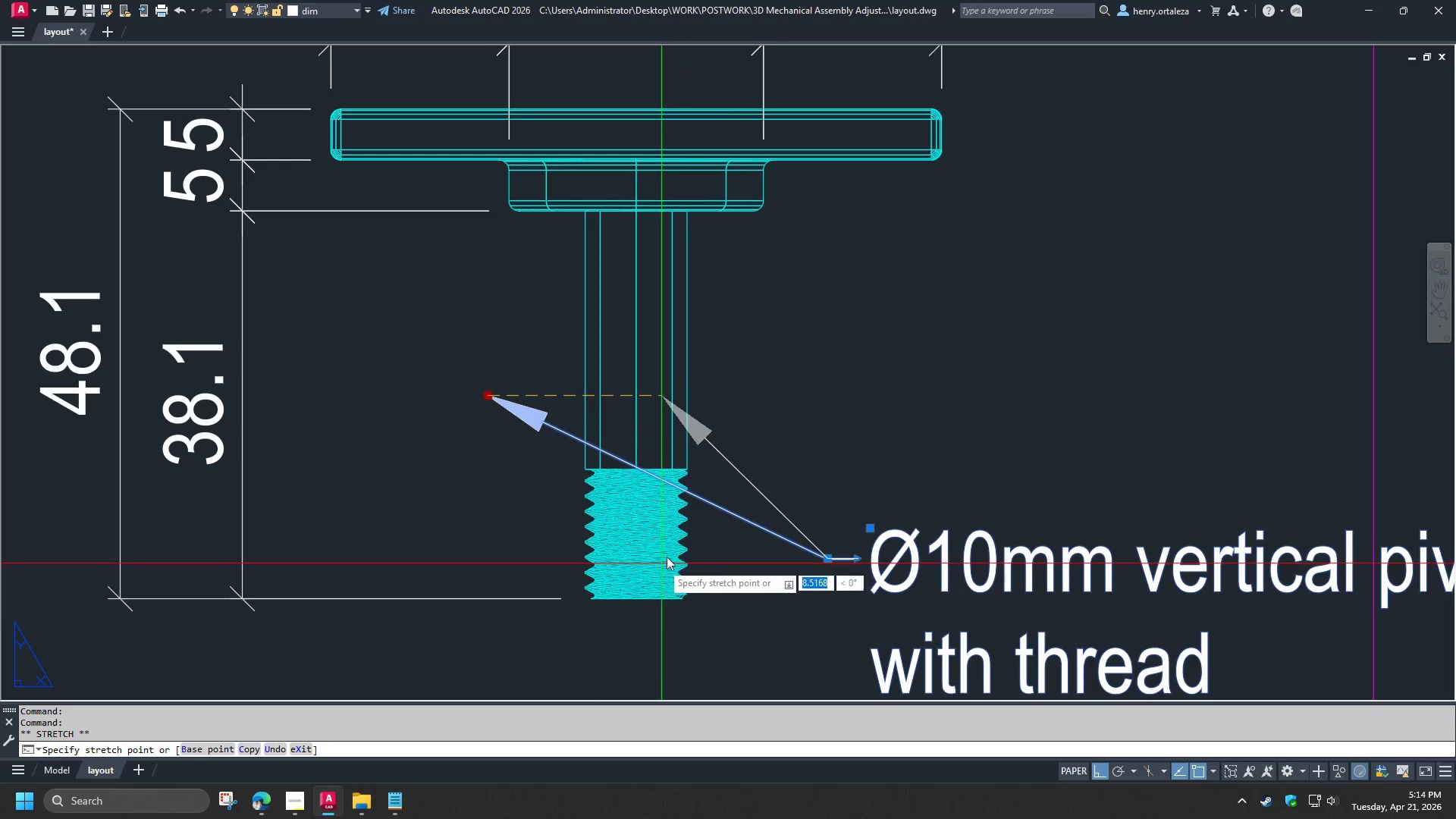 
left_click([739, 189])
 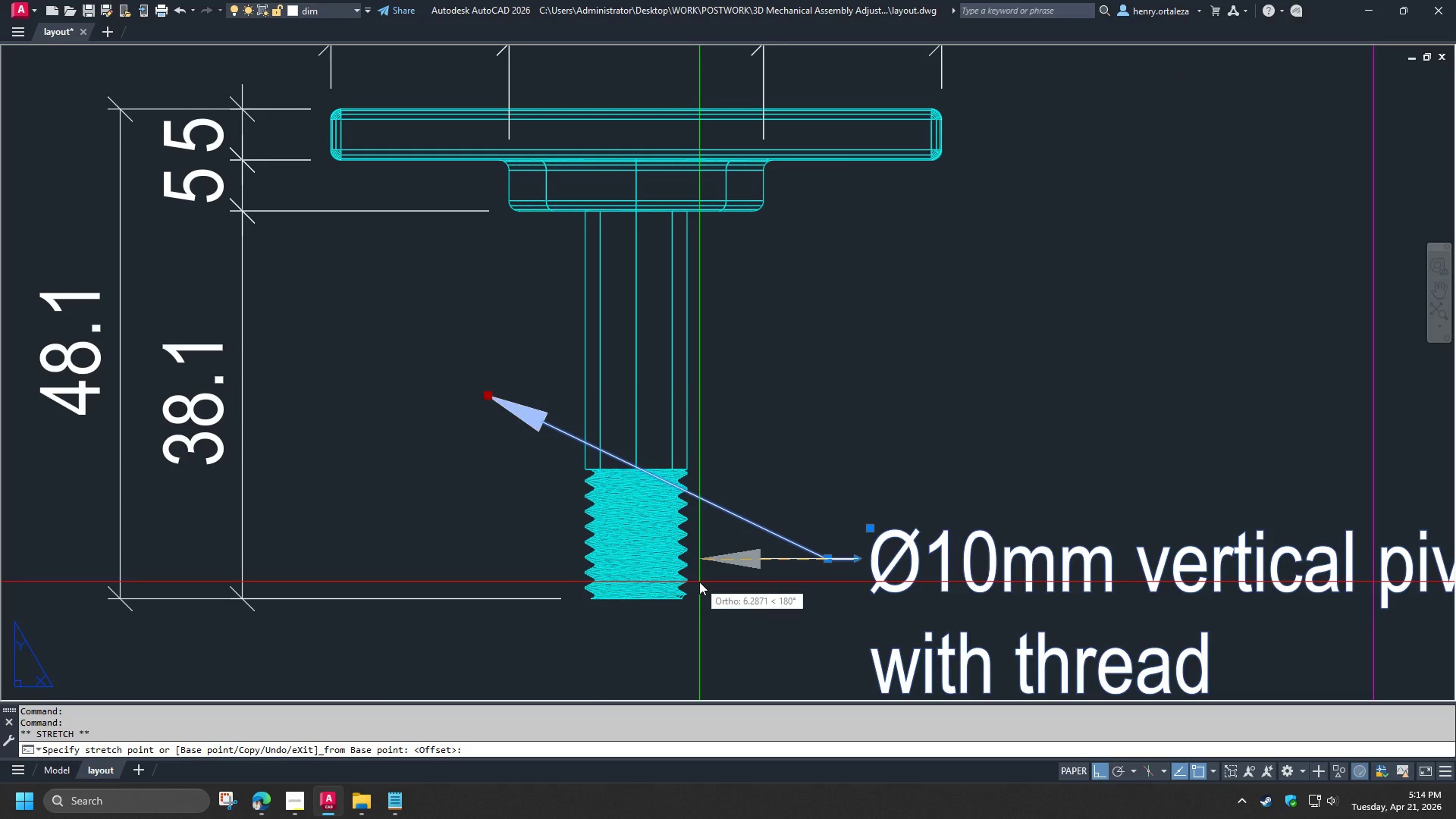 
left_click([699, 582])
 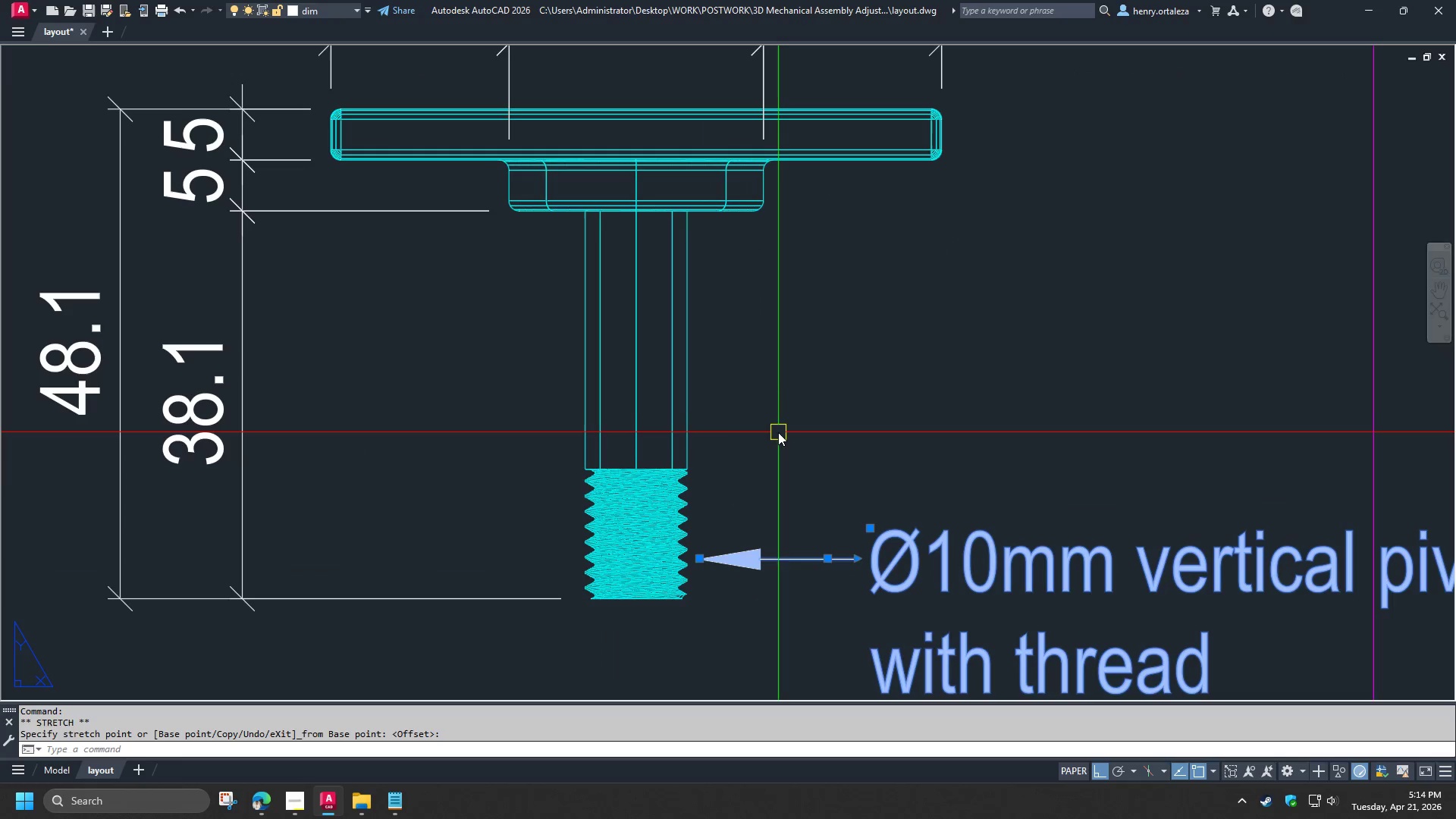 
key(M)
 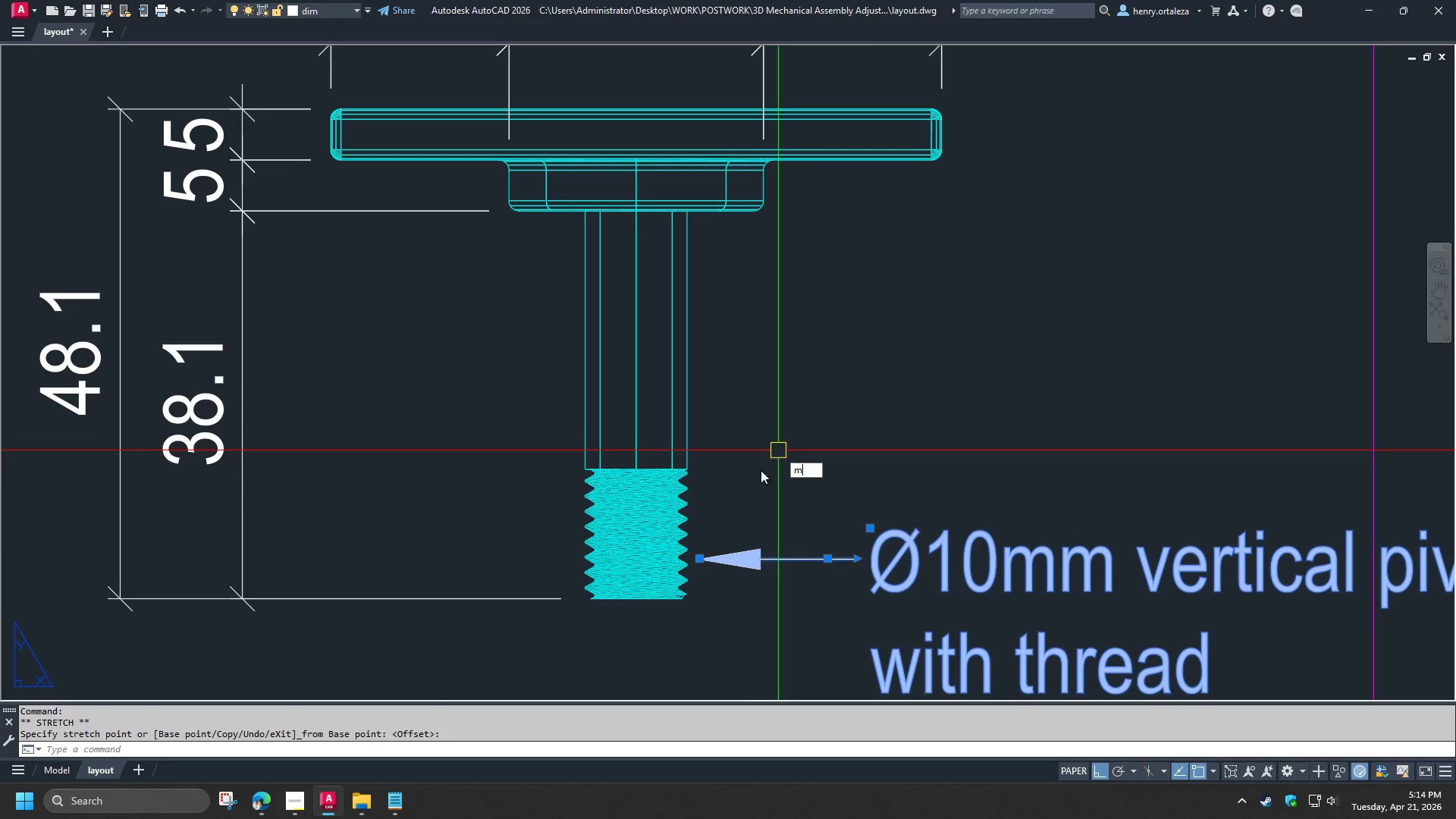 
key(Space)
 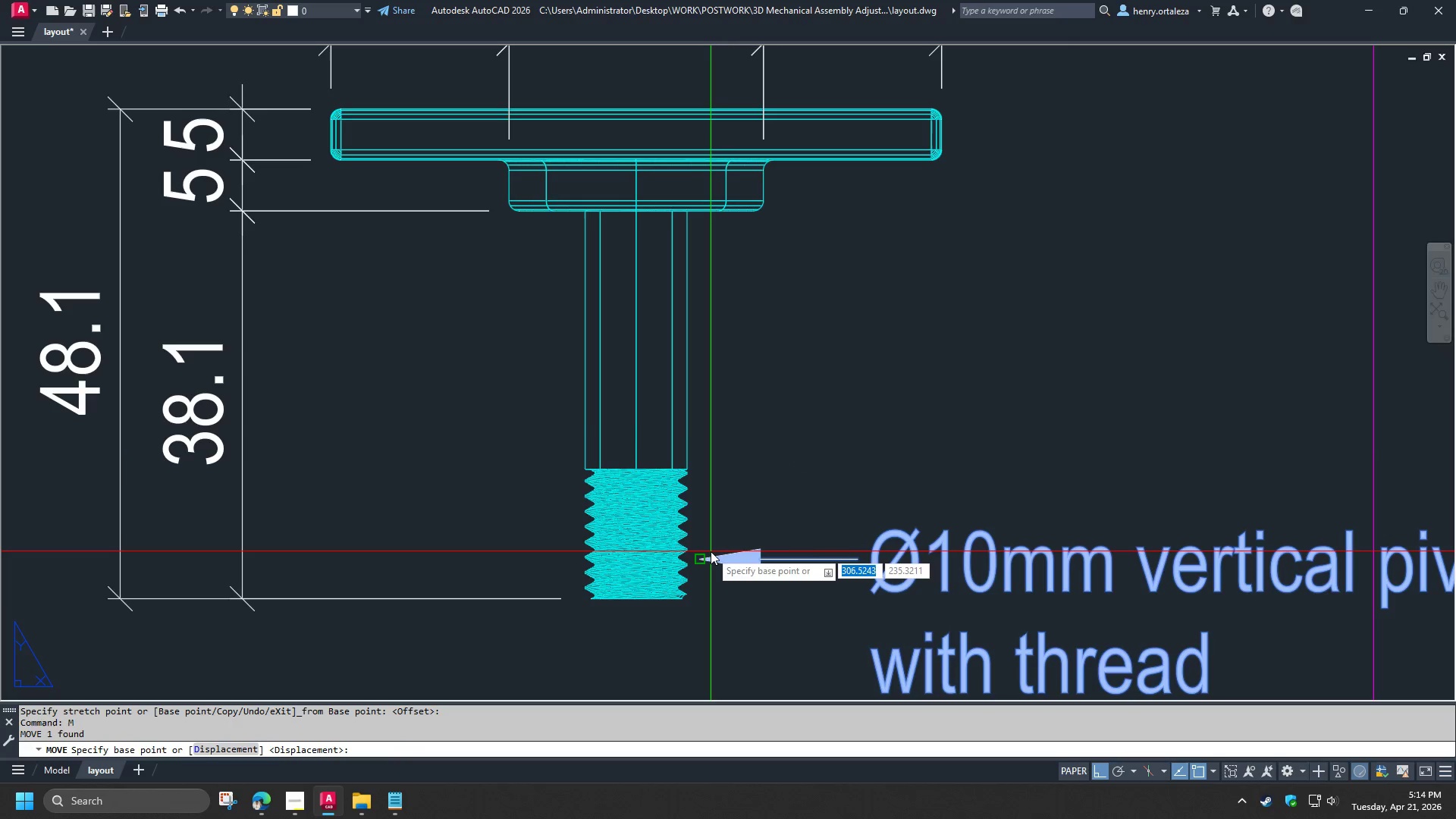 
left_click([711, 551])
 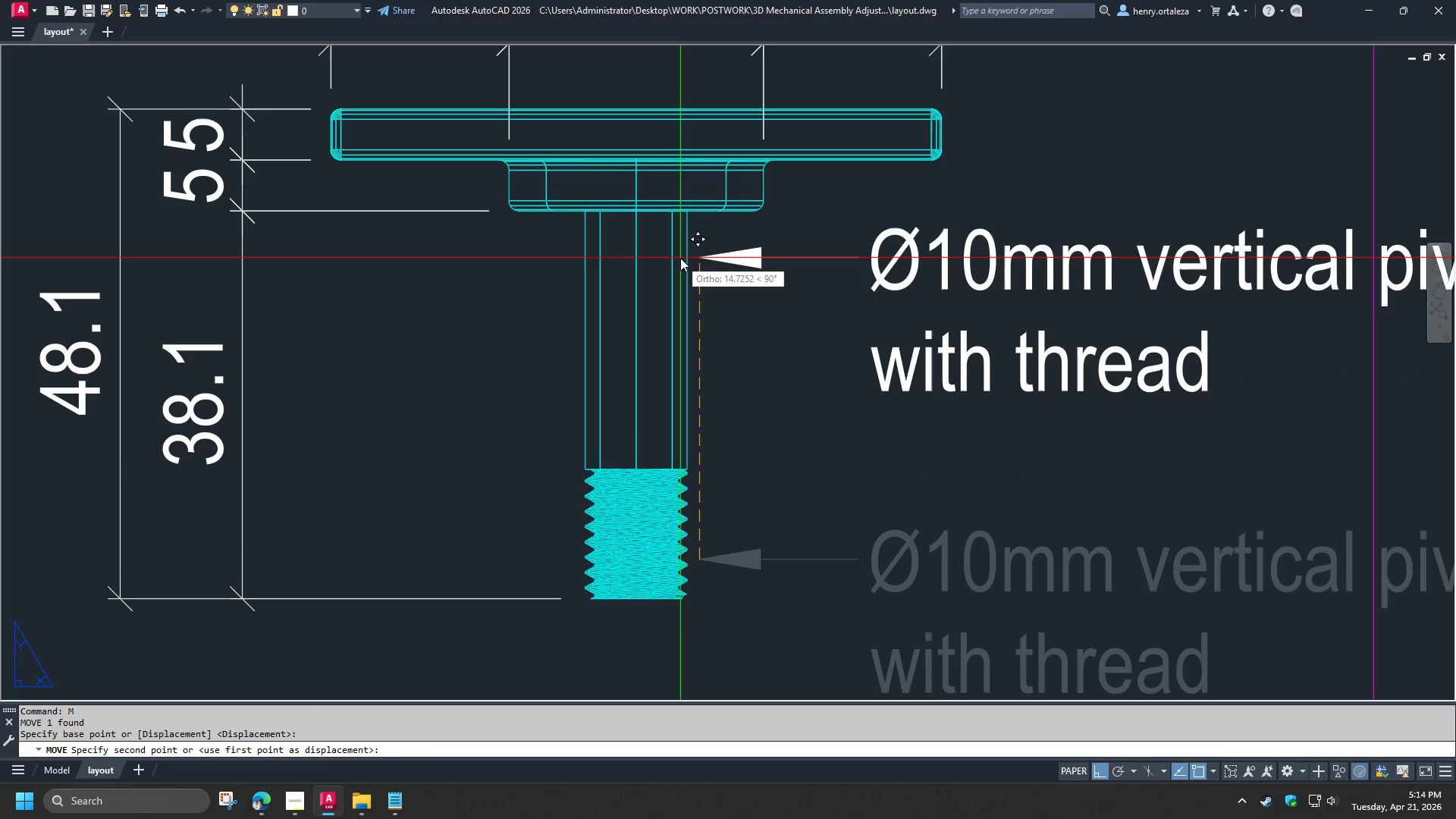 
type(e)
key(Backspace)
type(qua )
 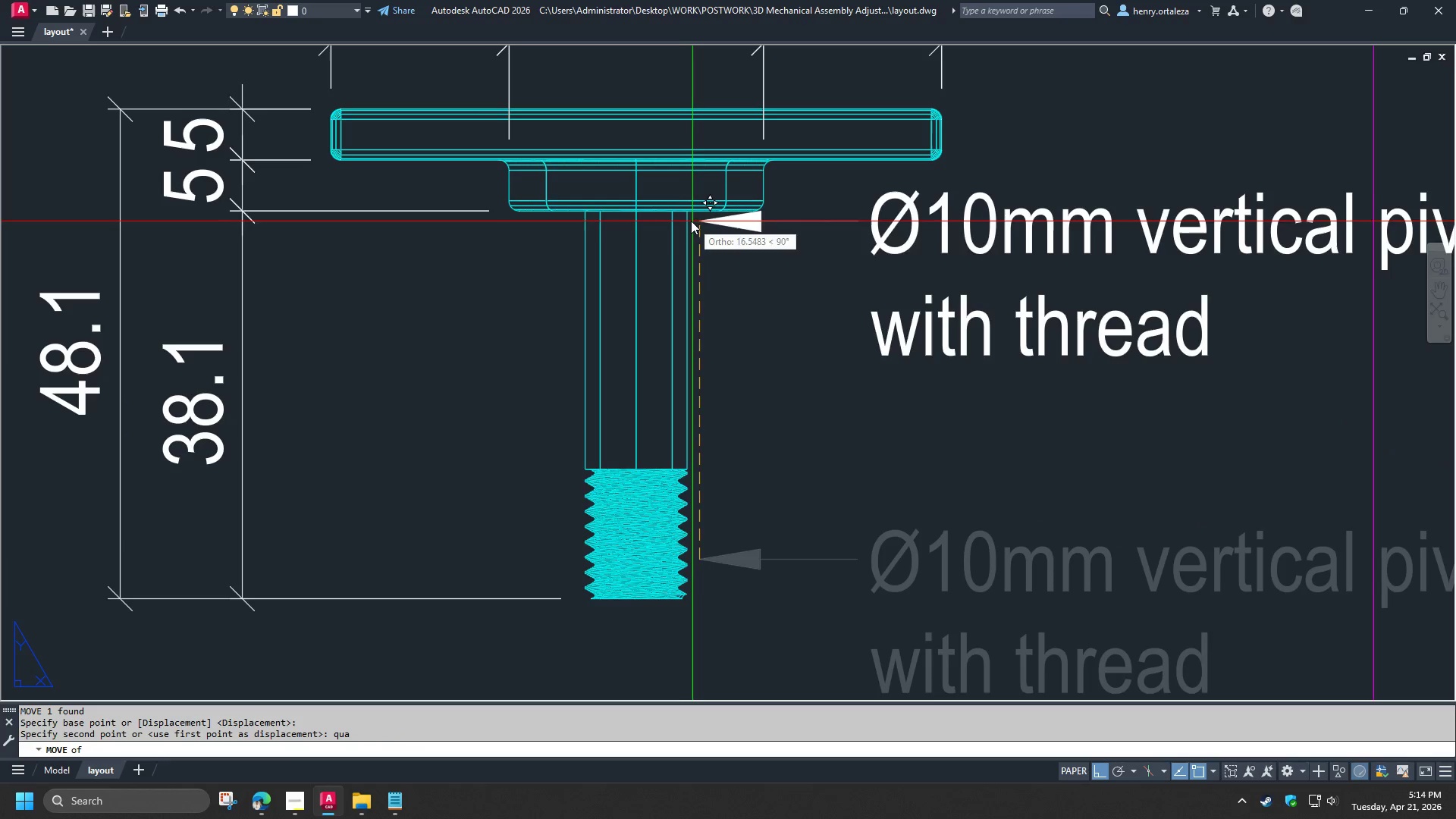 
left_click([685, 217])
 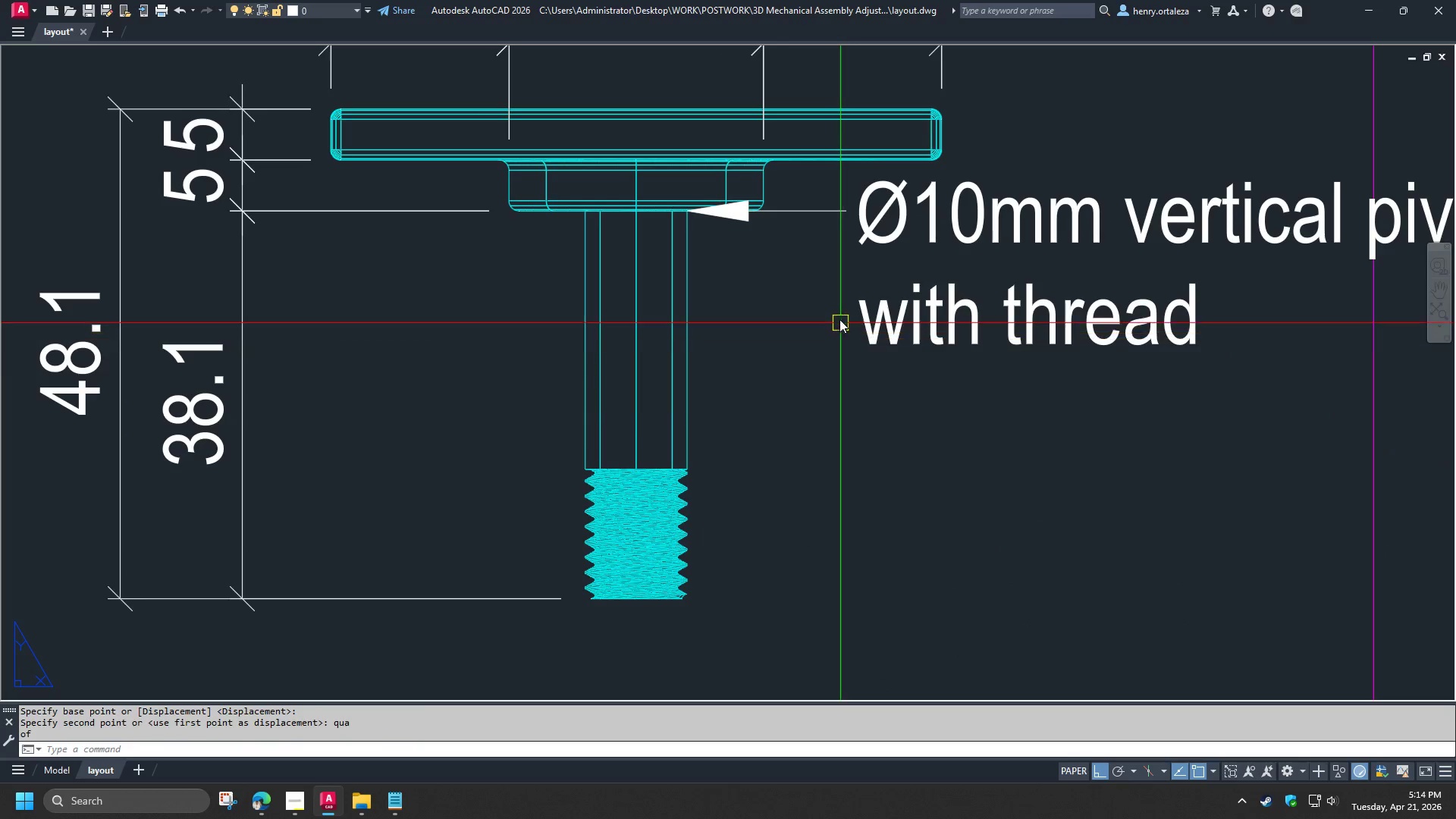 
key(M)
 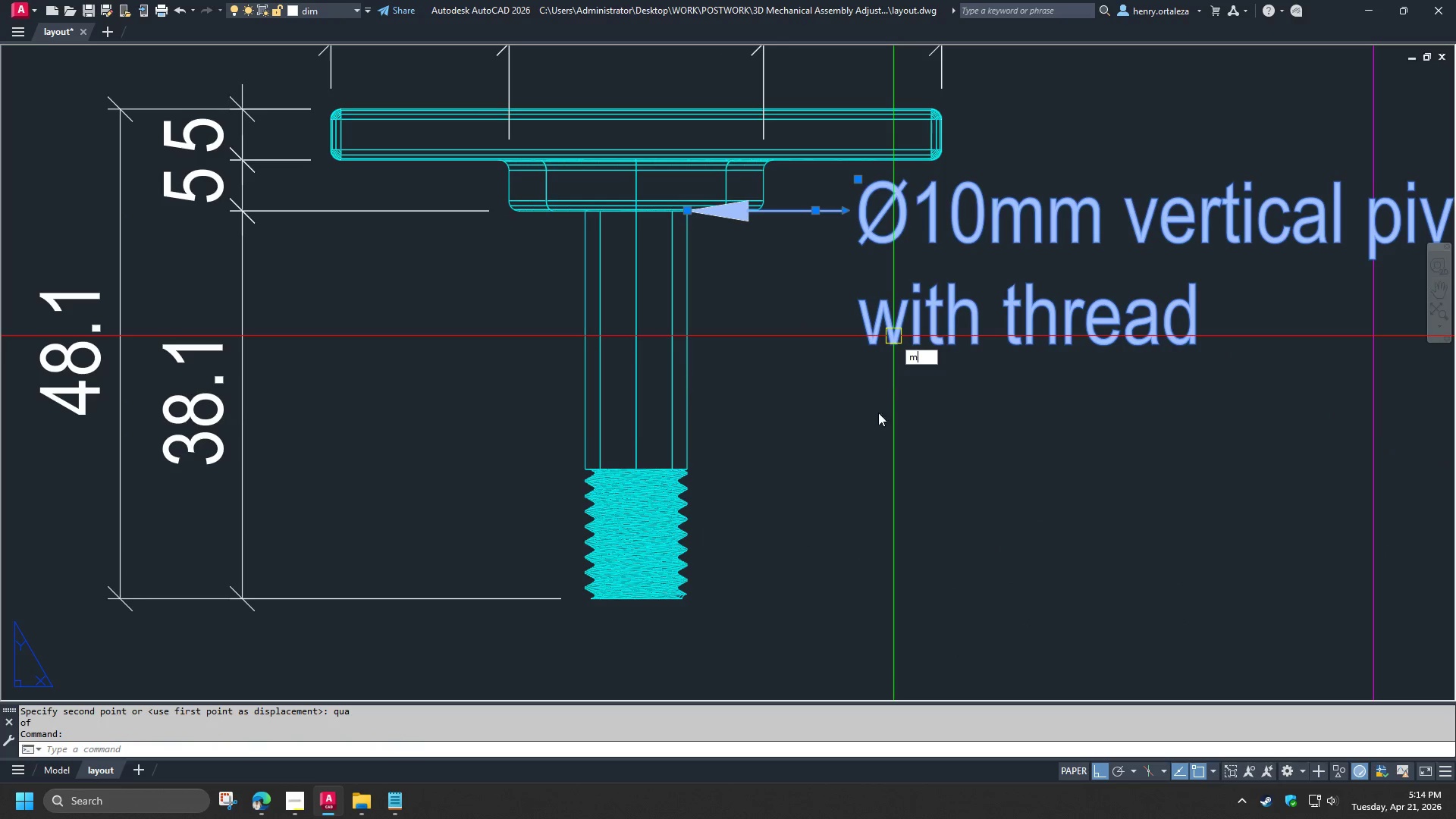 
key(Space)
 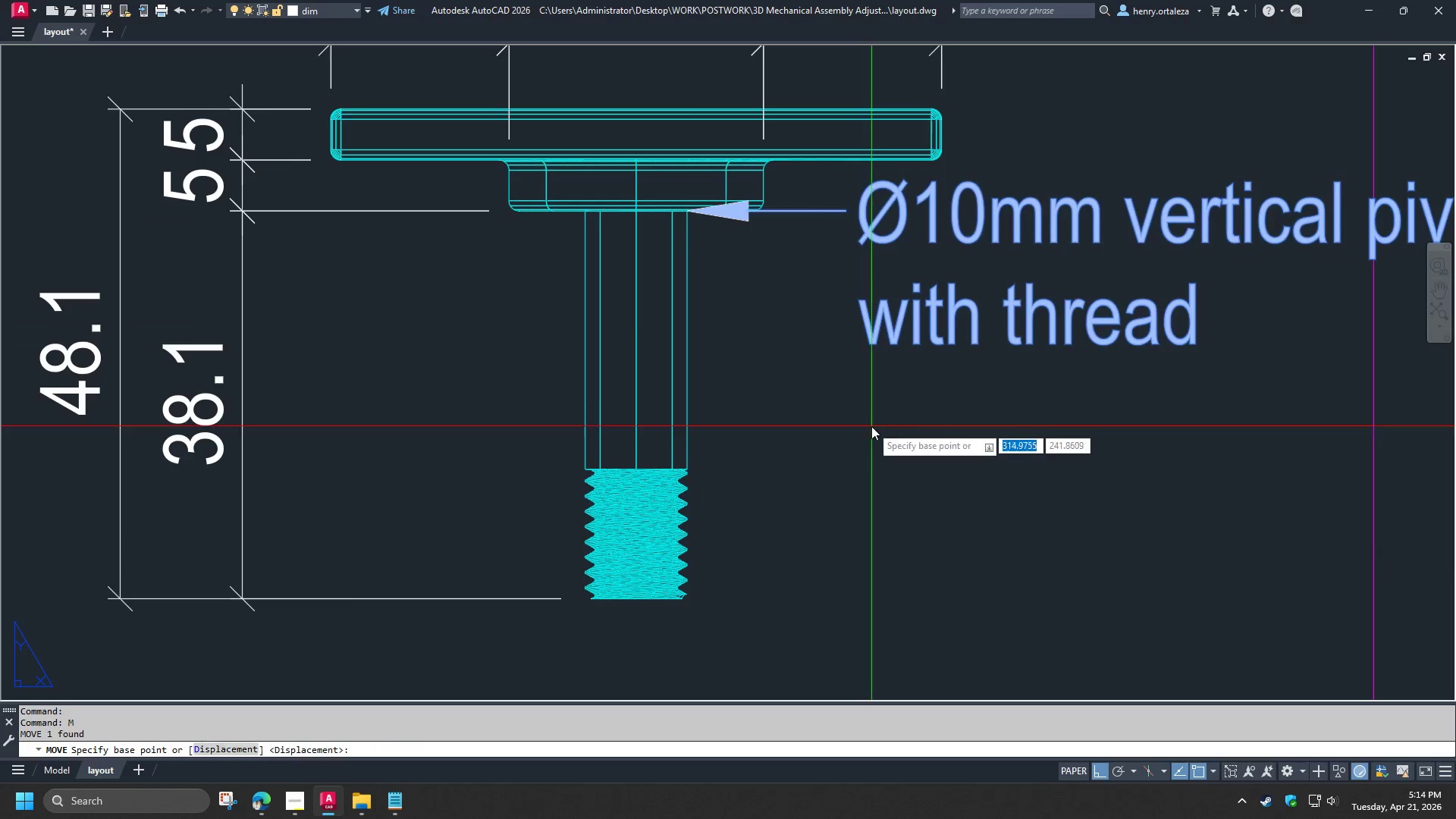 
left_click_drag(start_coordinate=[871, 426], to_coordinate=[871, 432])
 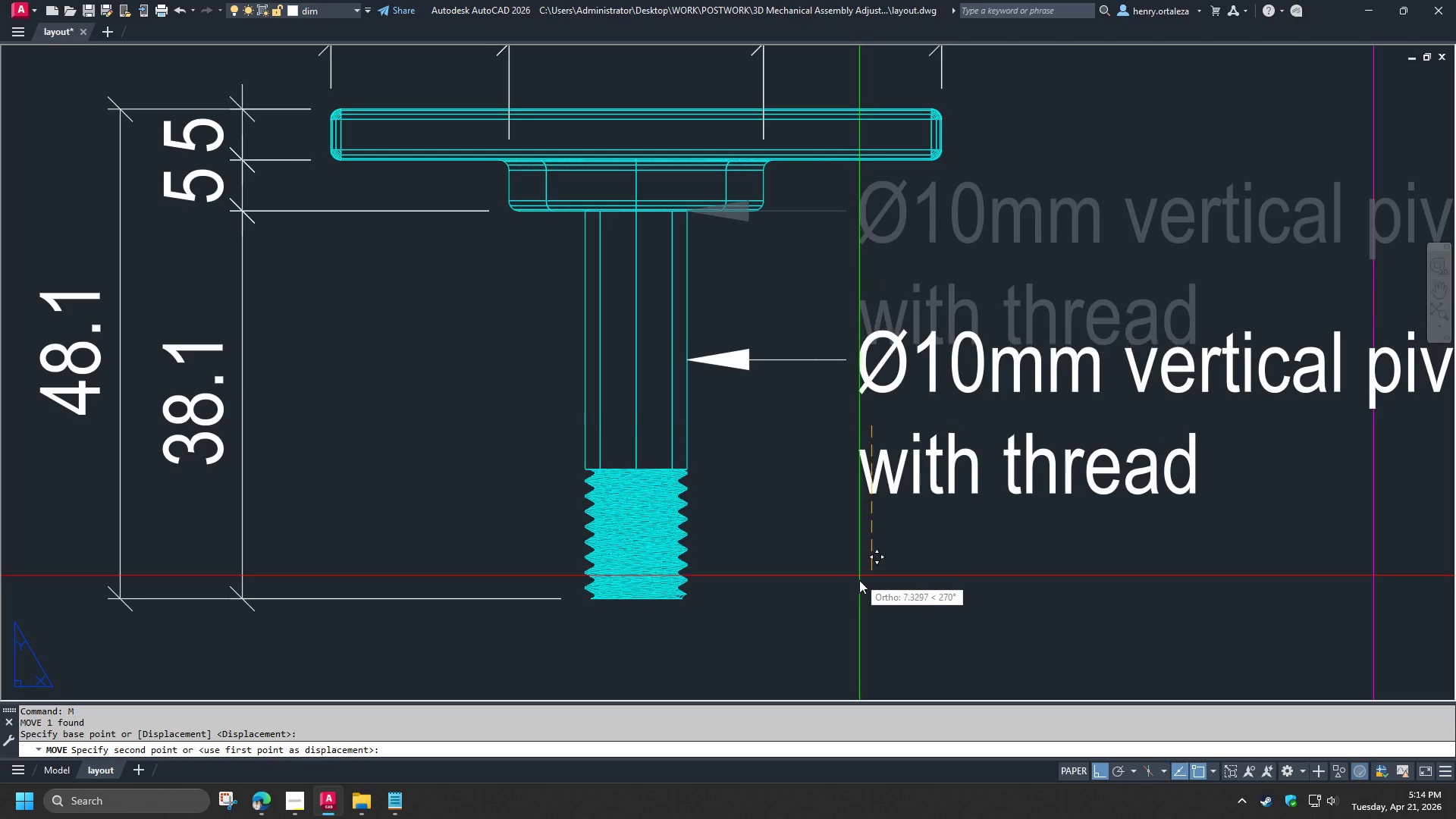 
left_click([858, 580])
 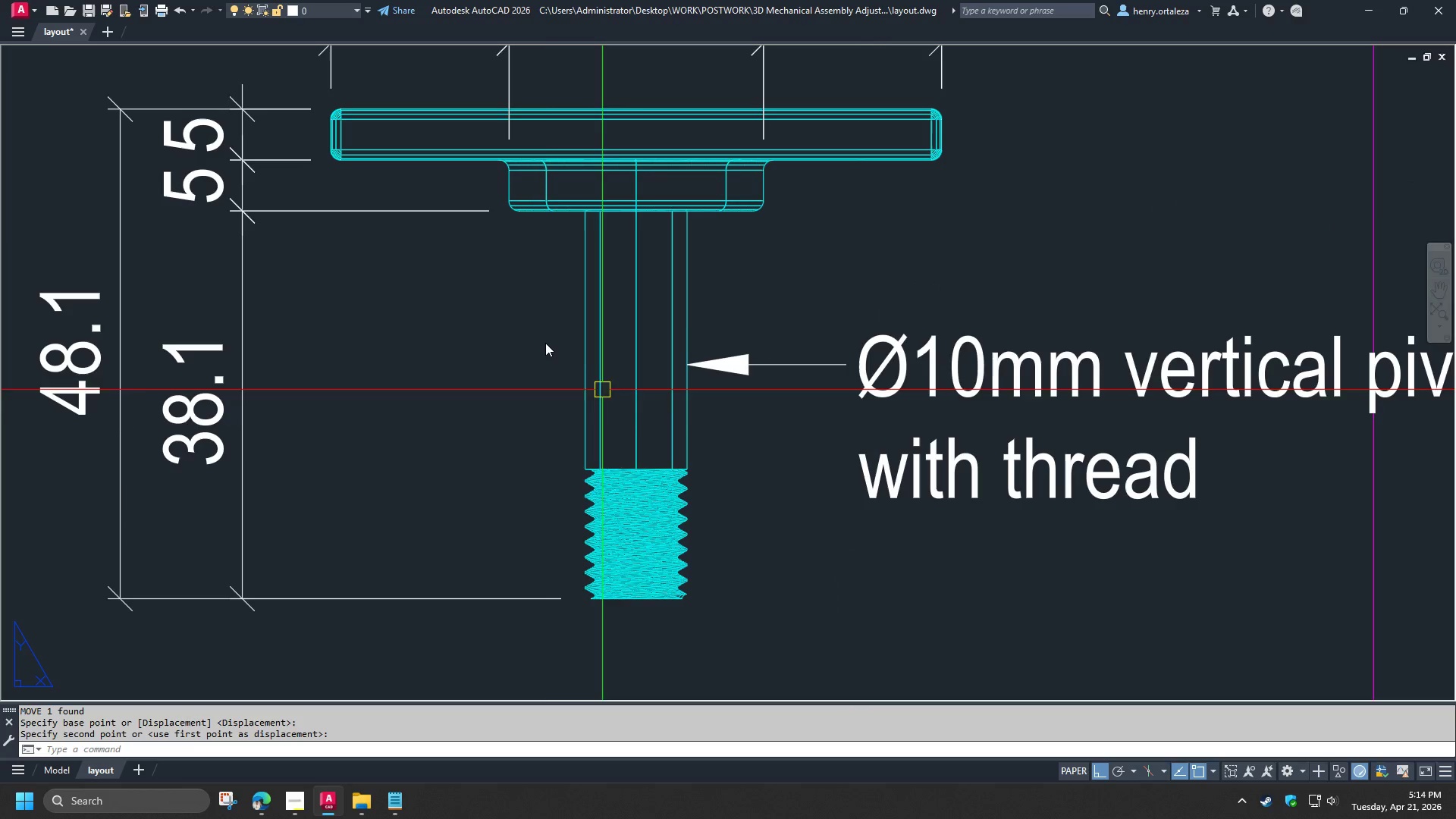 
scroll: coordinate [552, 347], scroll_direction: down, amount: 3.0
 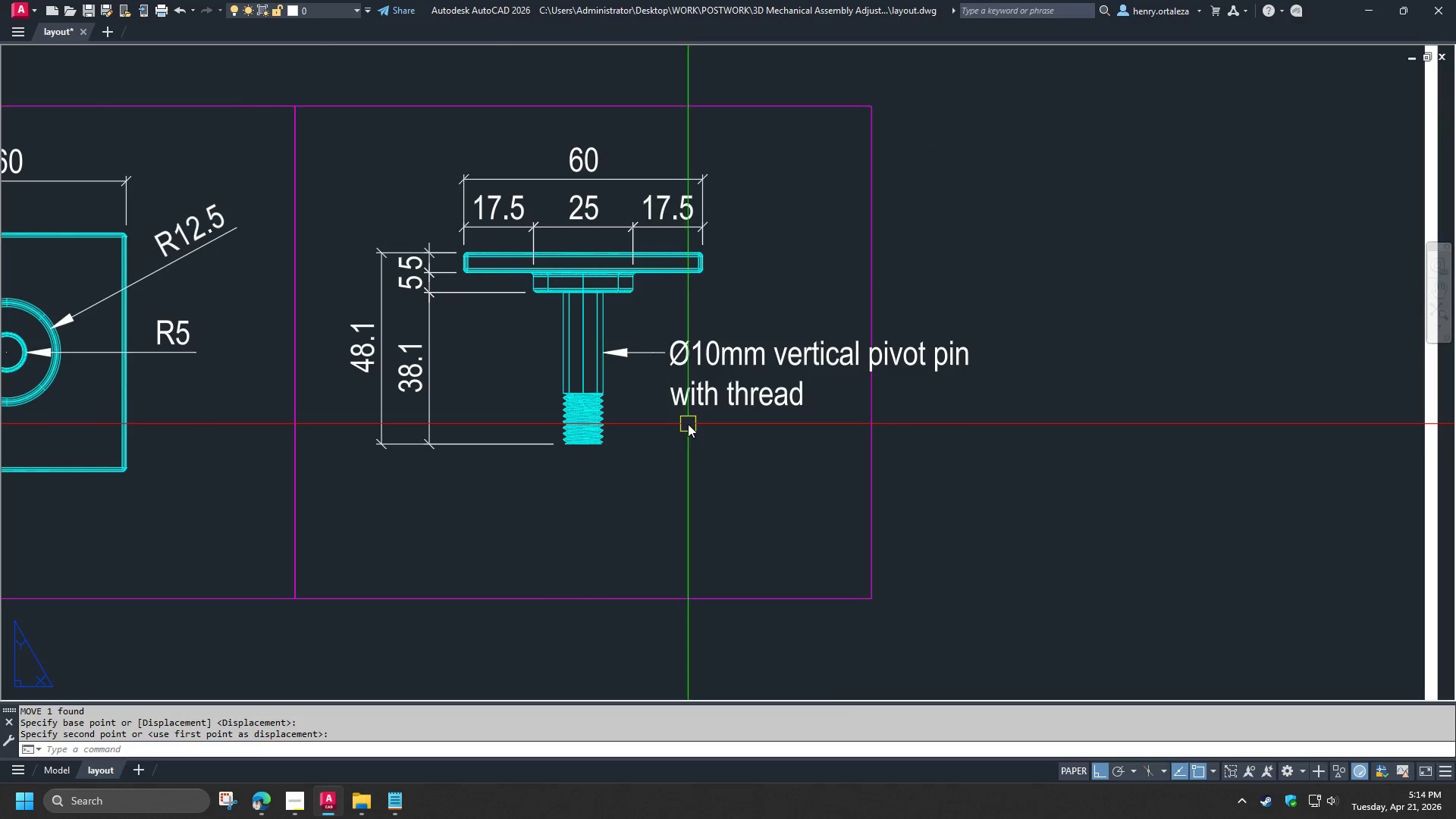 
scroll: coordinate [610, 417], scroll_direction: up, amount: 2.0
 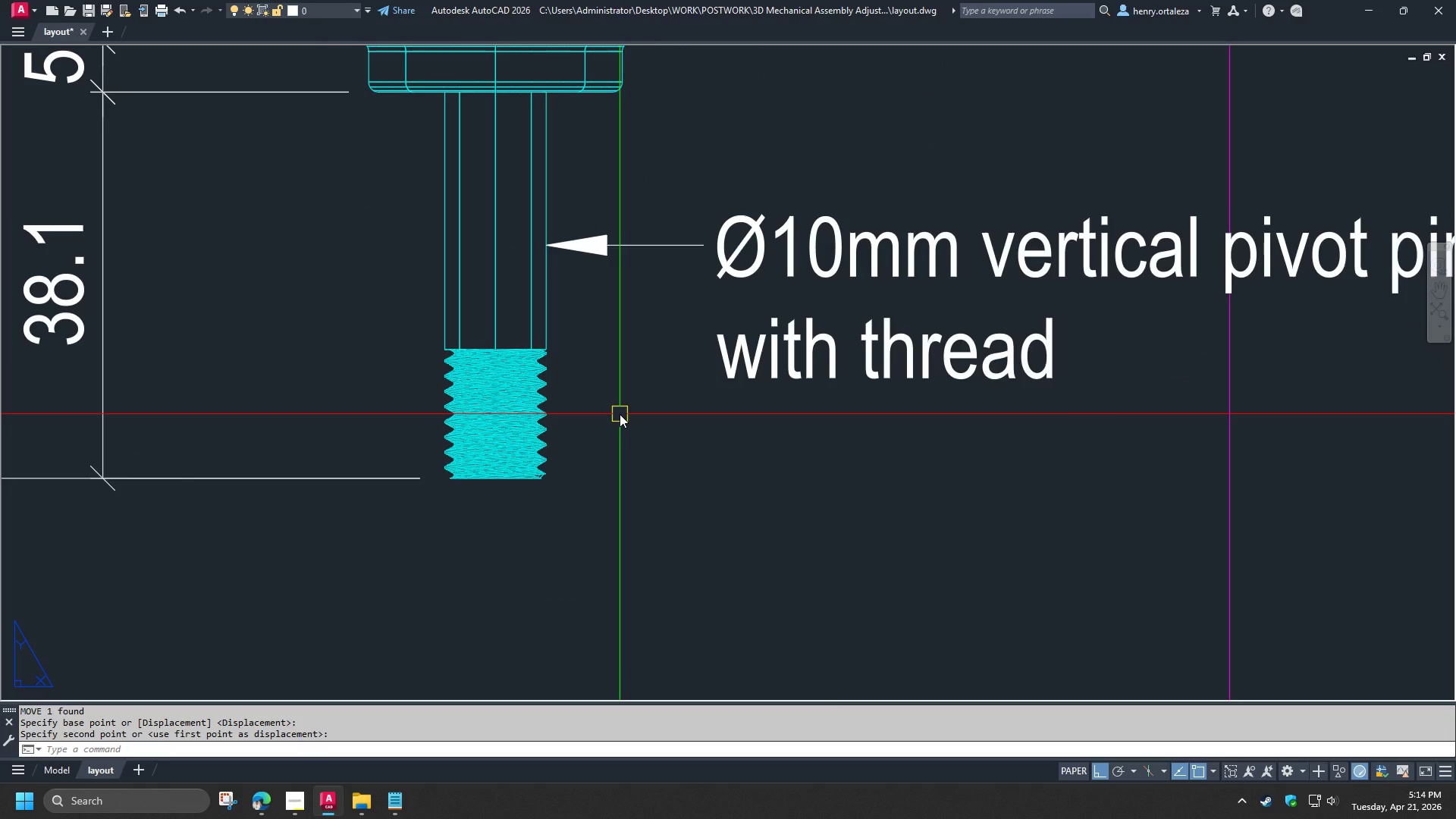 
type(dli)
 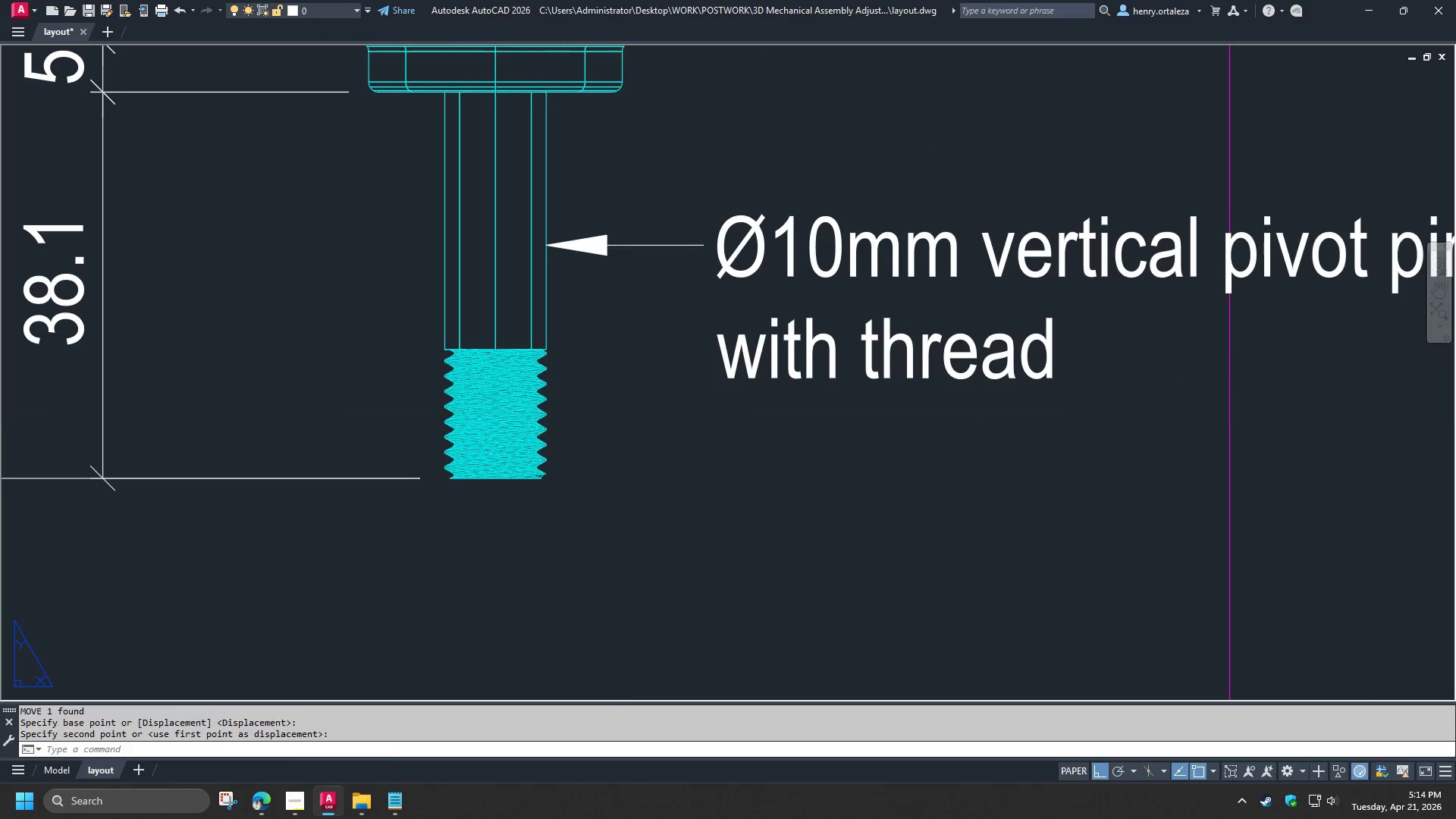 
type( qu)
 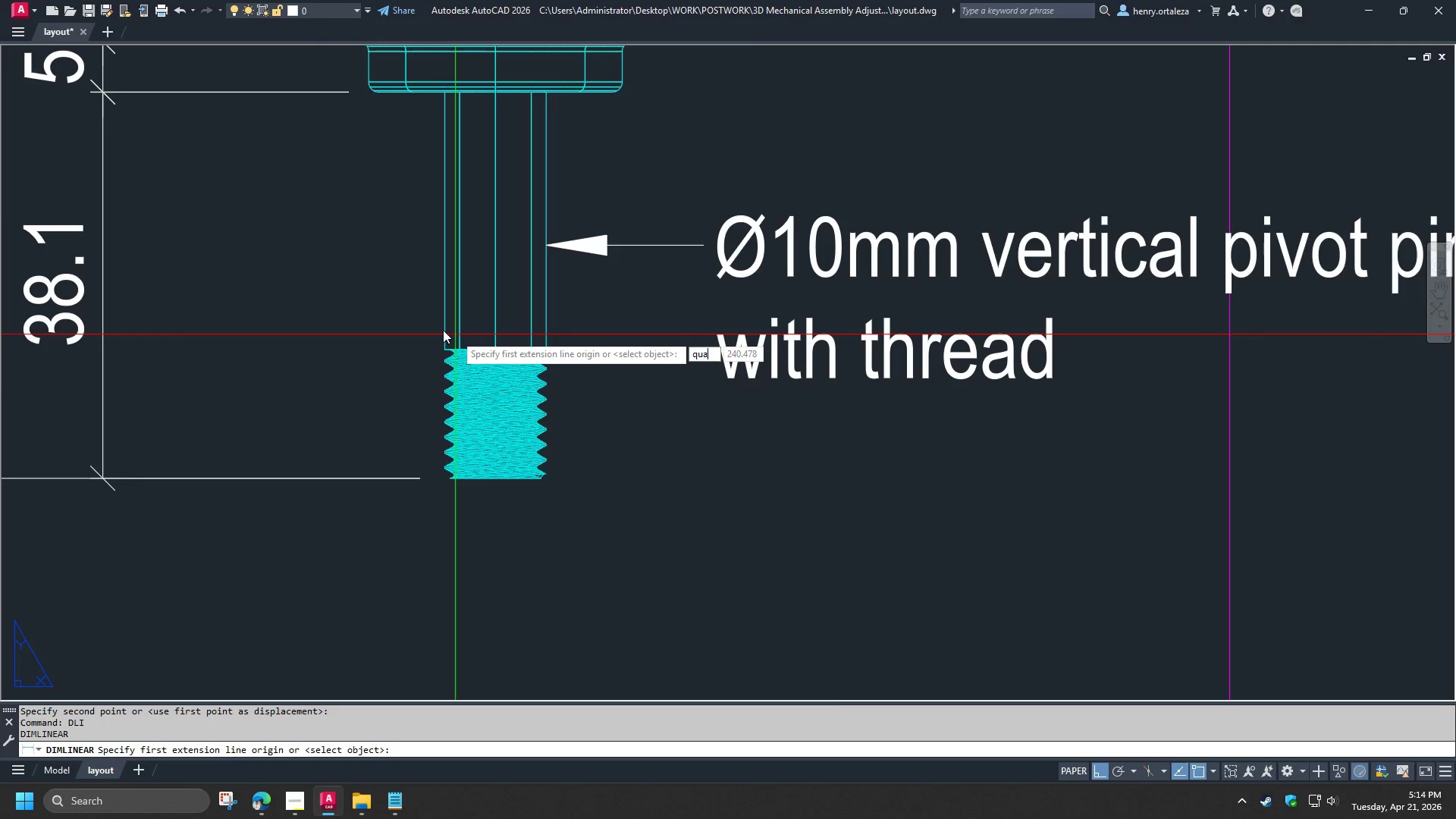 
key(A)
 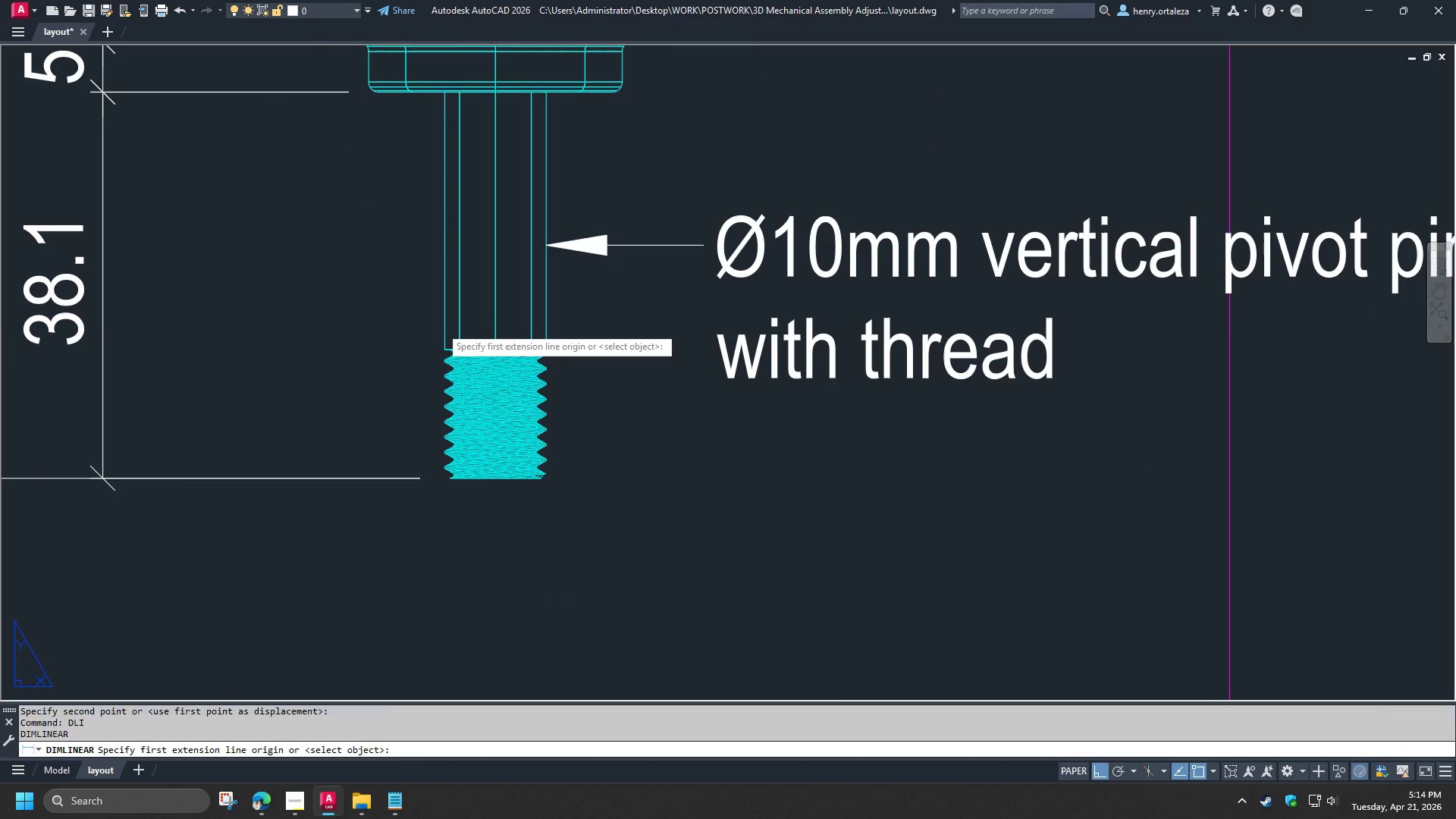 
key(Space)
 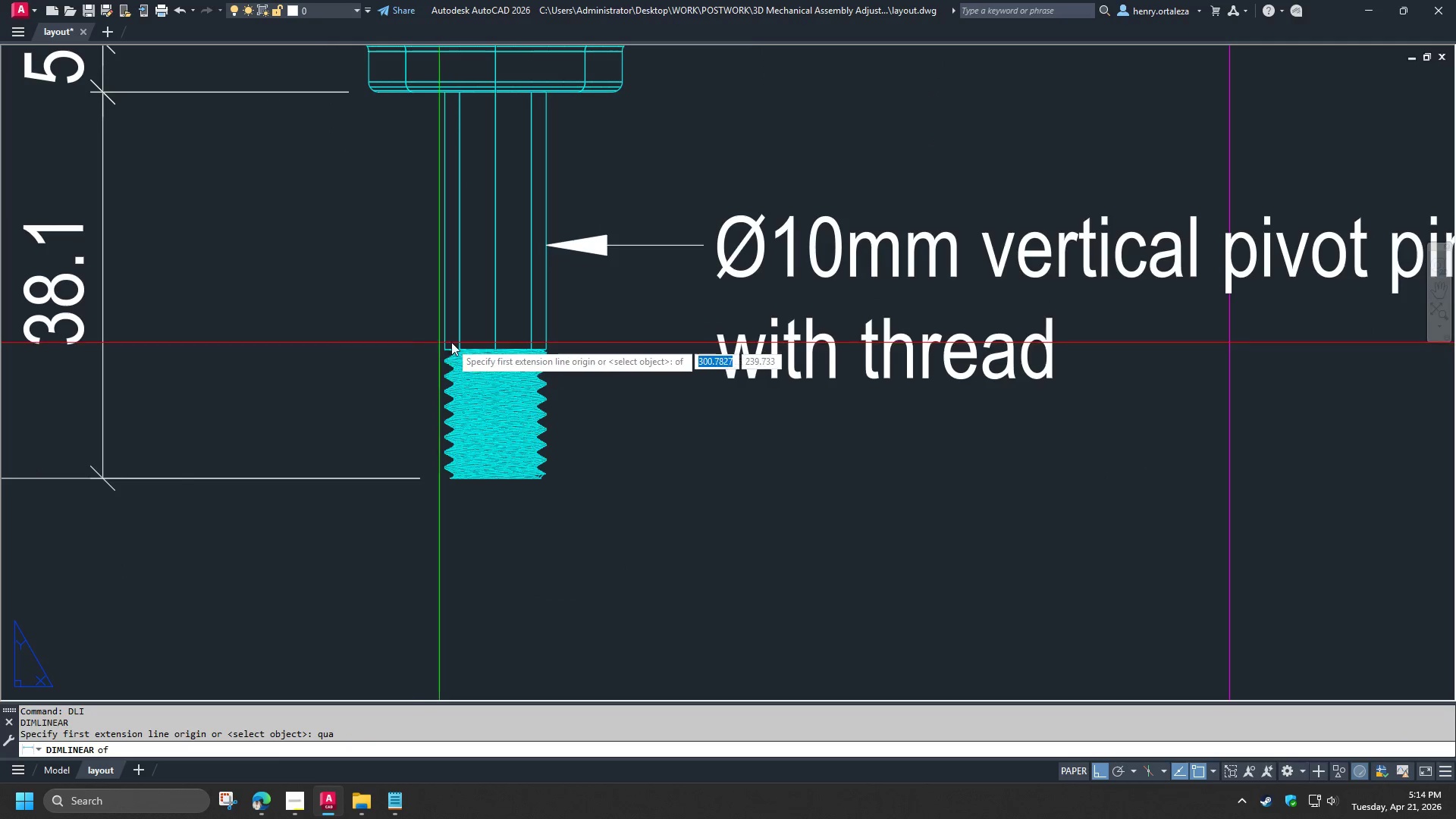 
left_click([450, 342])
 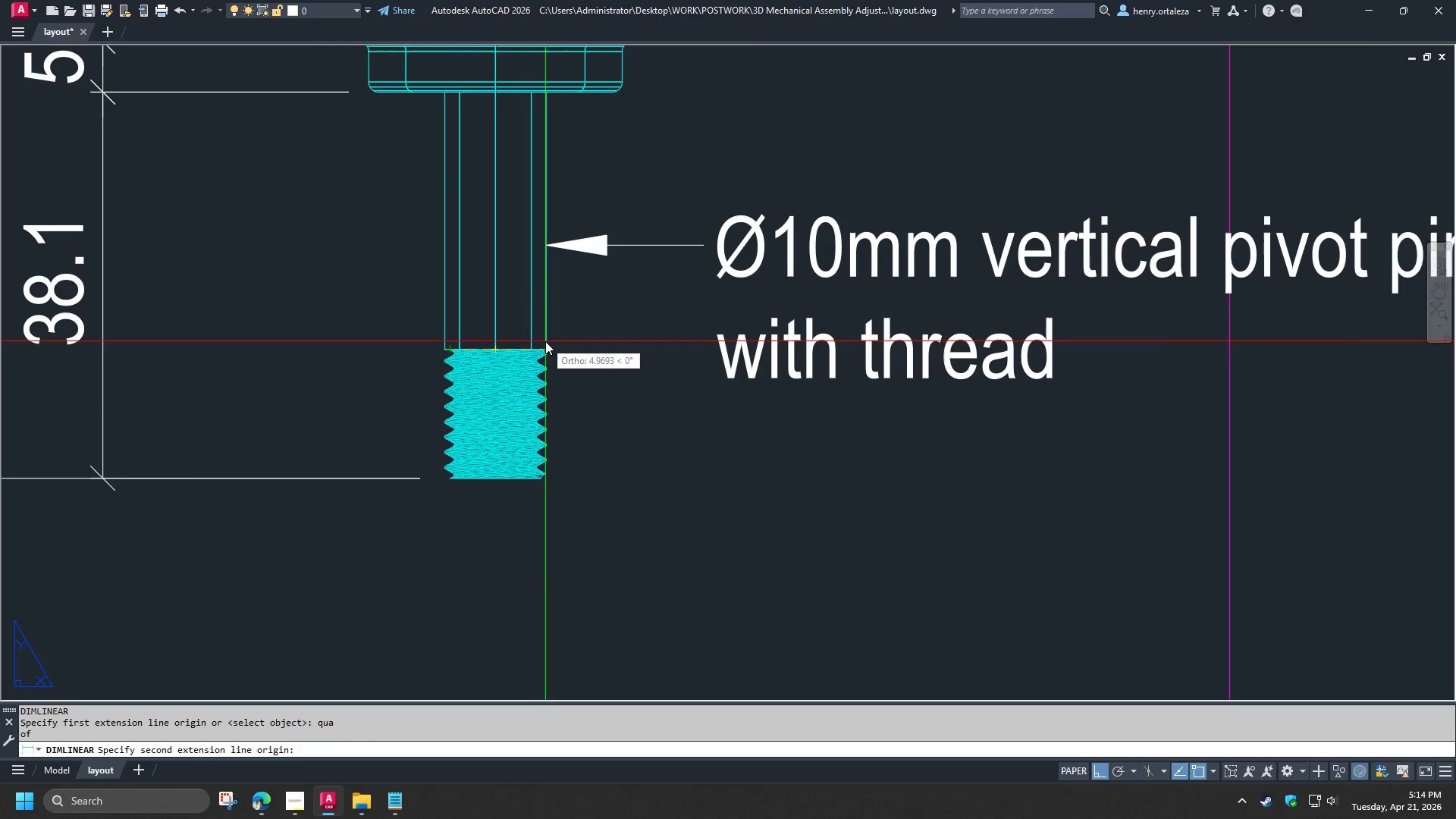 
type(qua )
 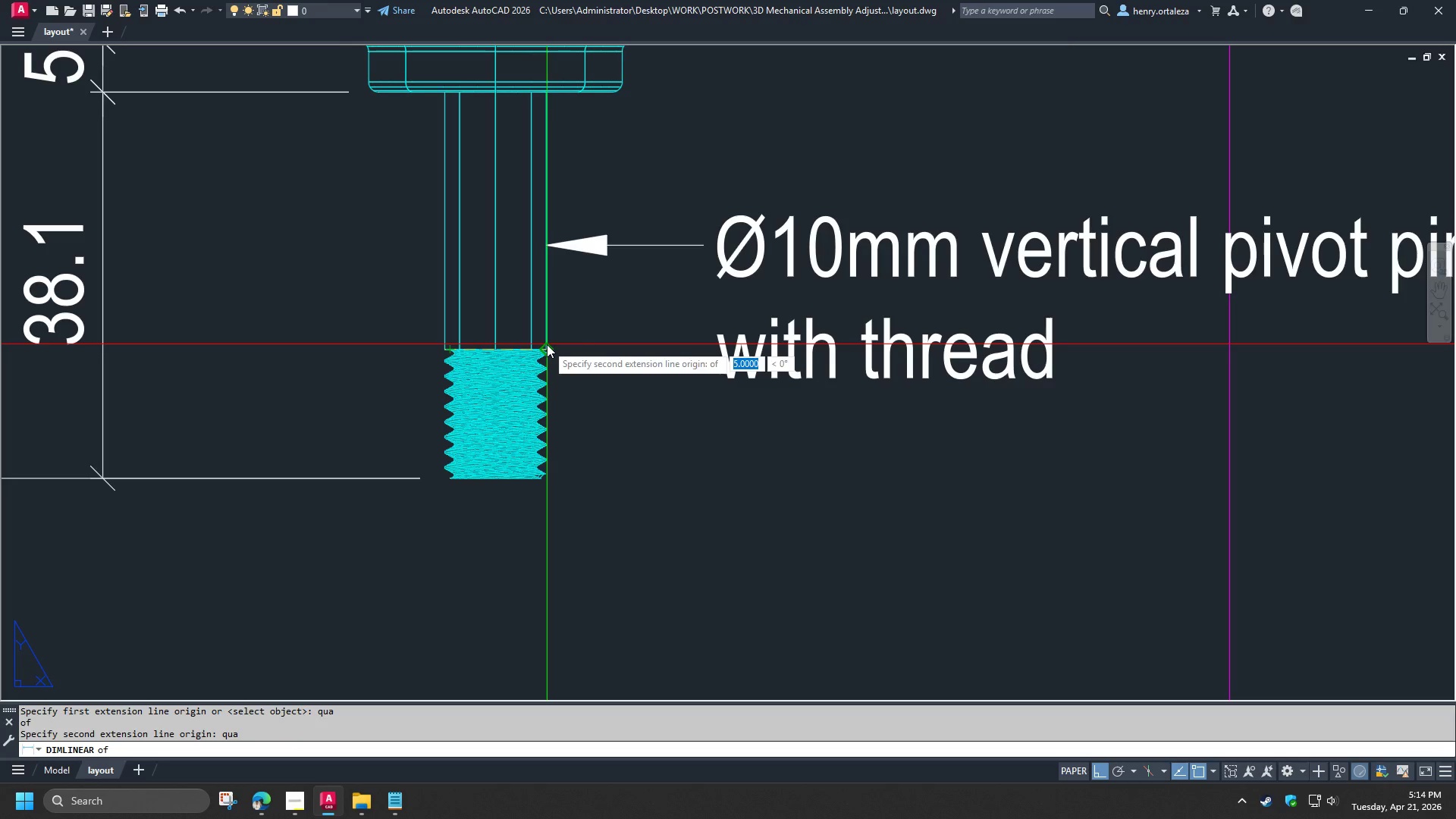 
left_click([547, 344])
 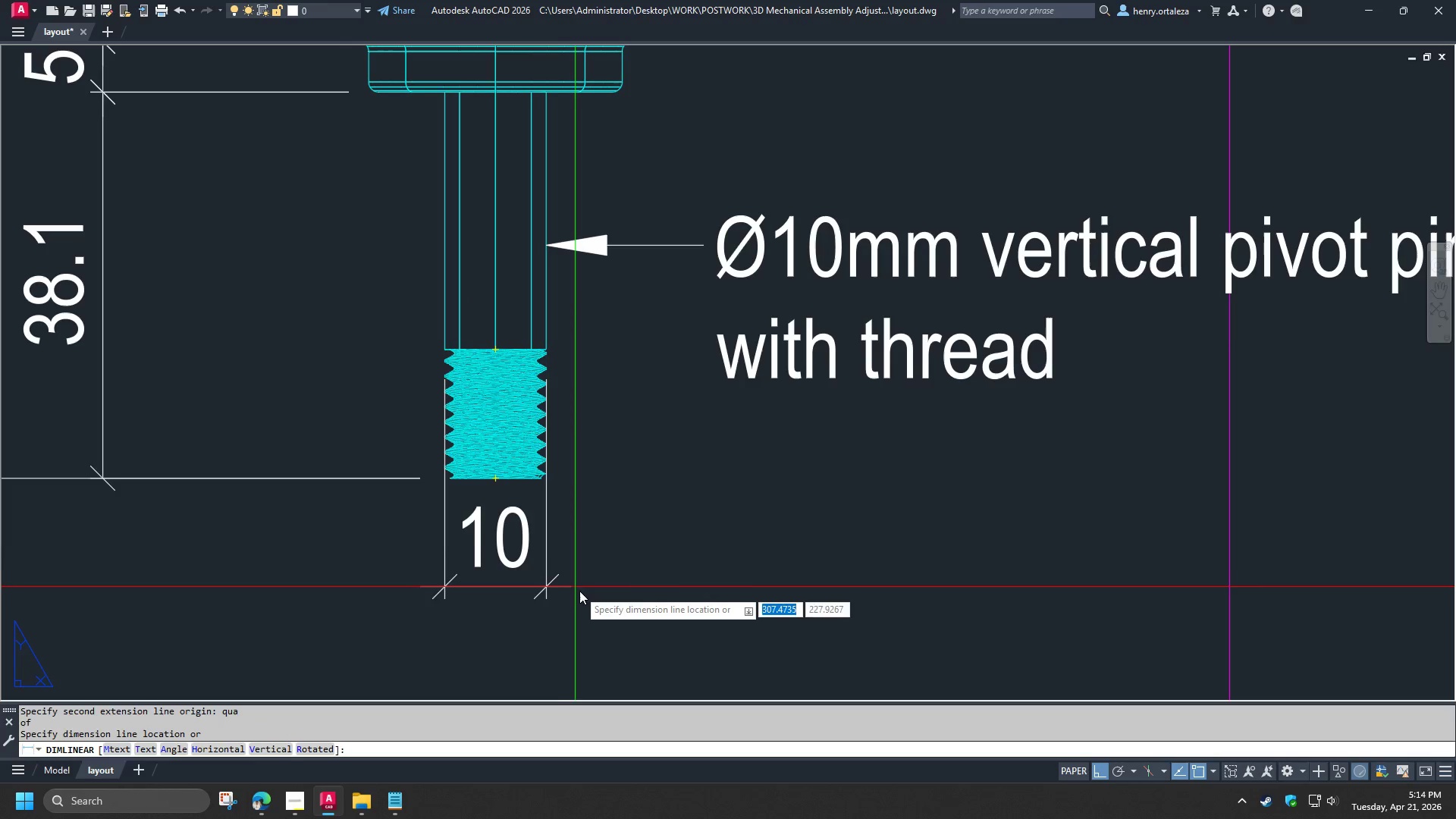 
left_click([573, 615])
 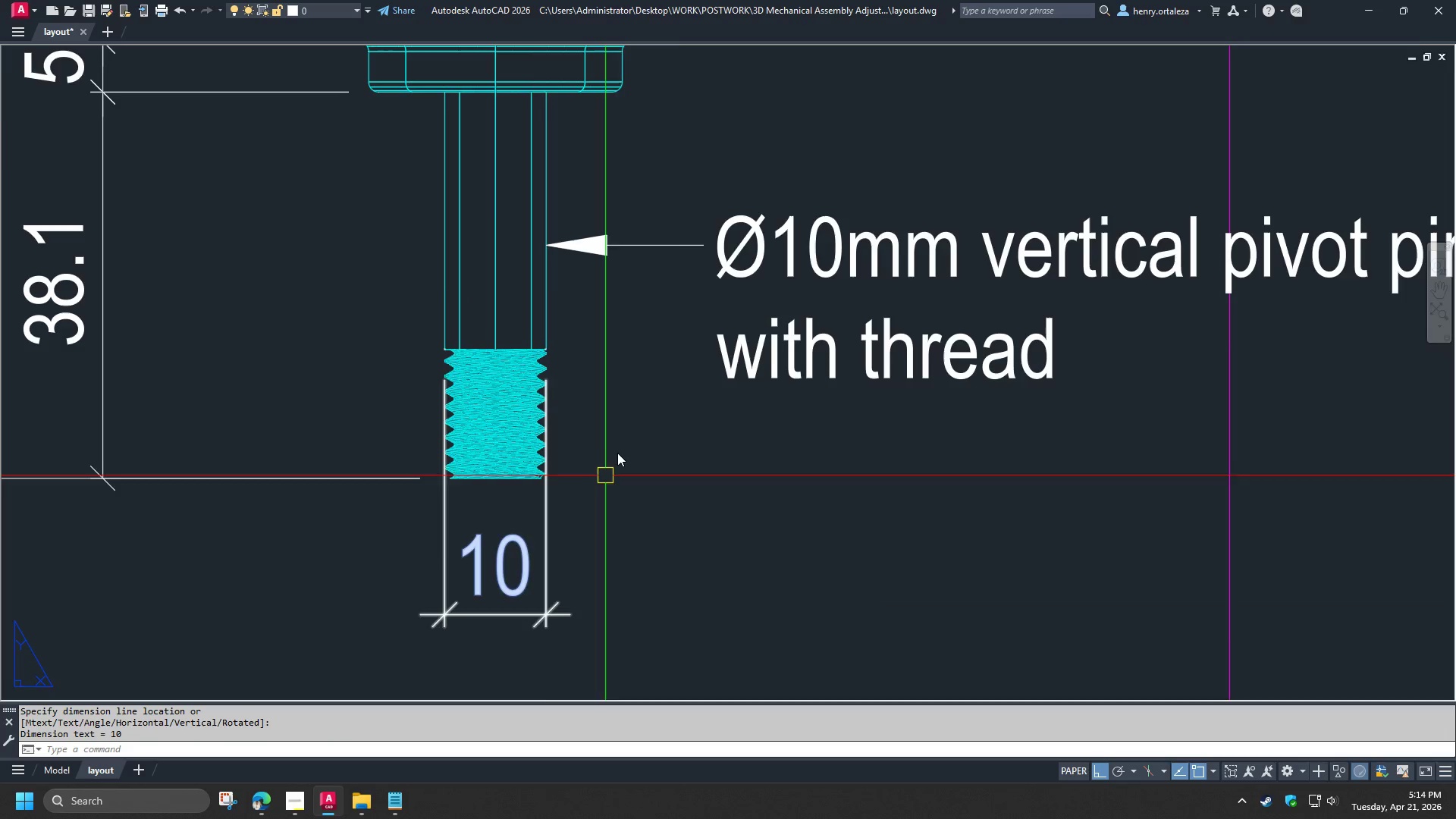 
key(Escape)
 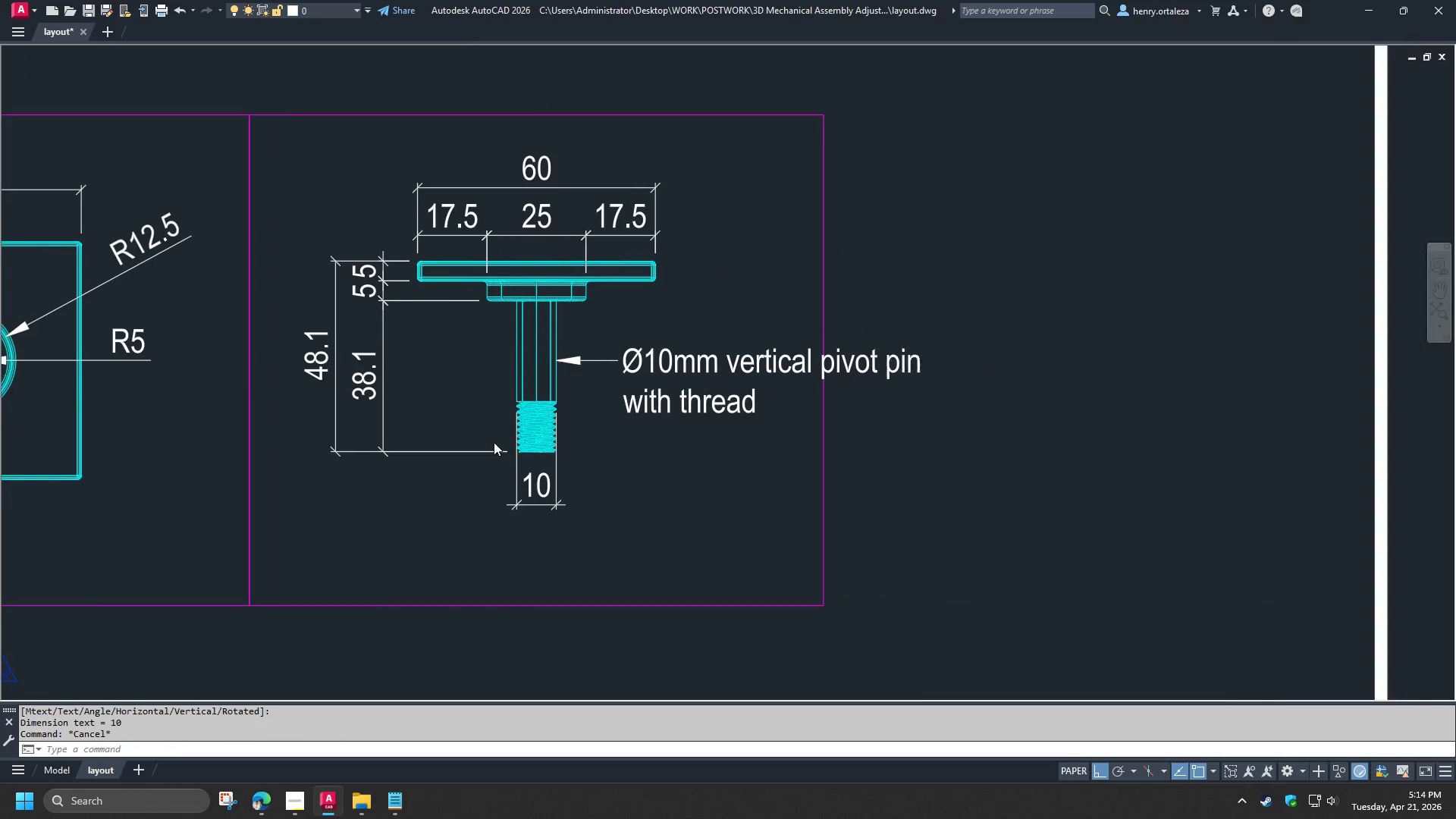 
scroll: coordinate [620, 443], scroll_direction: down, amount: 2.0
 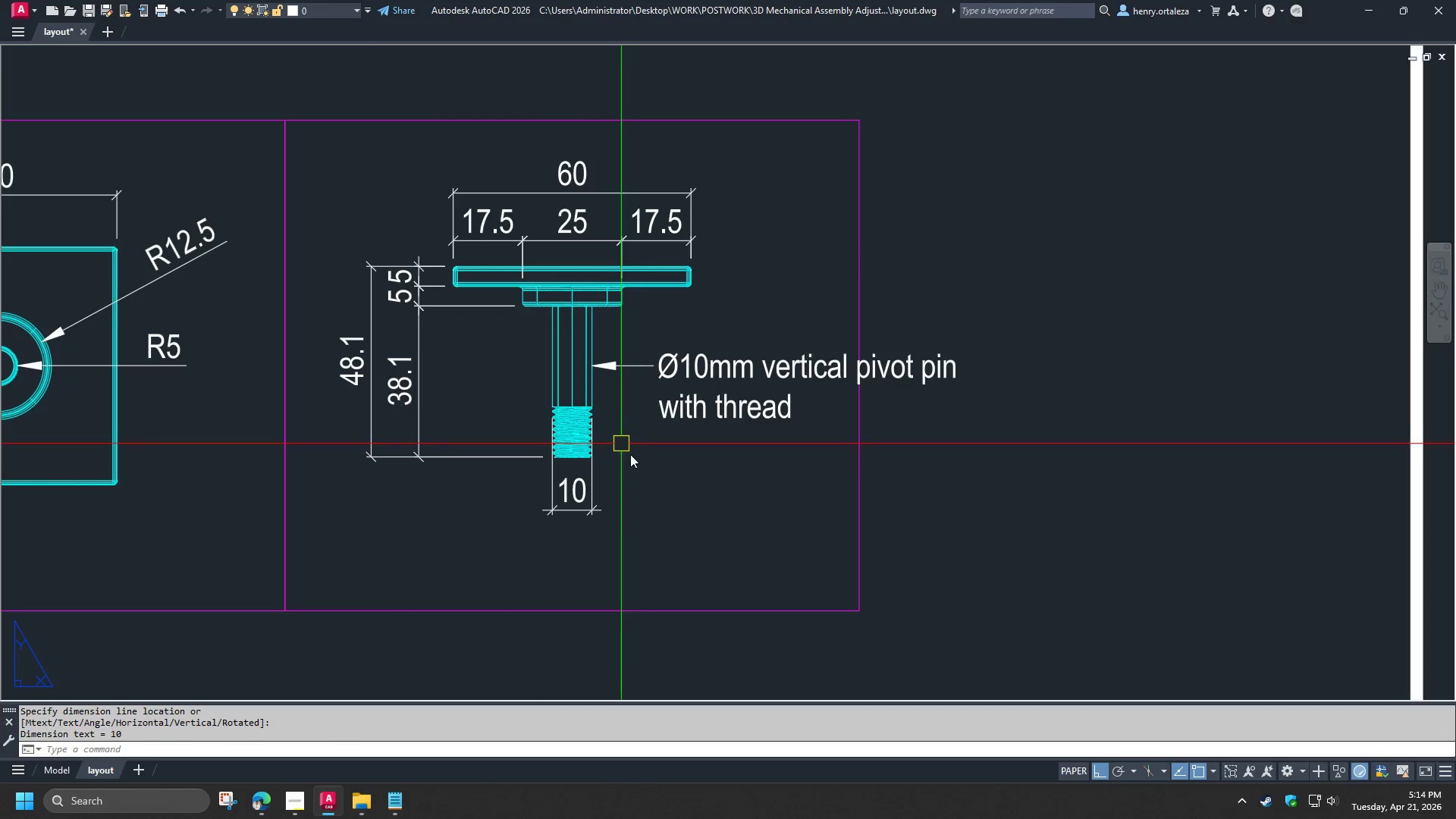 
type(re s )
 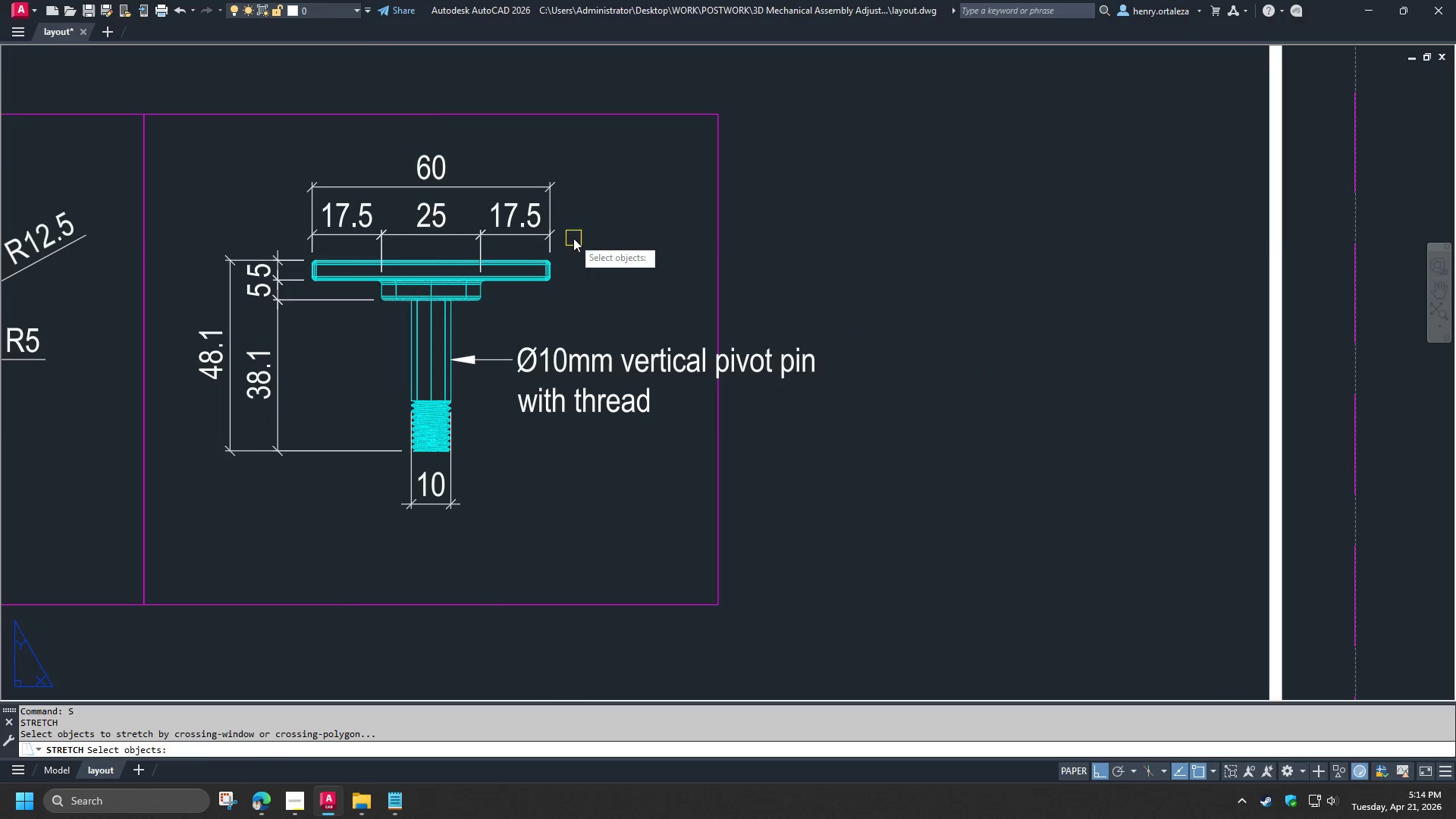 
left_click_drag(start_coordinate=[573, 238], to_coordinate=[565, 233])
 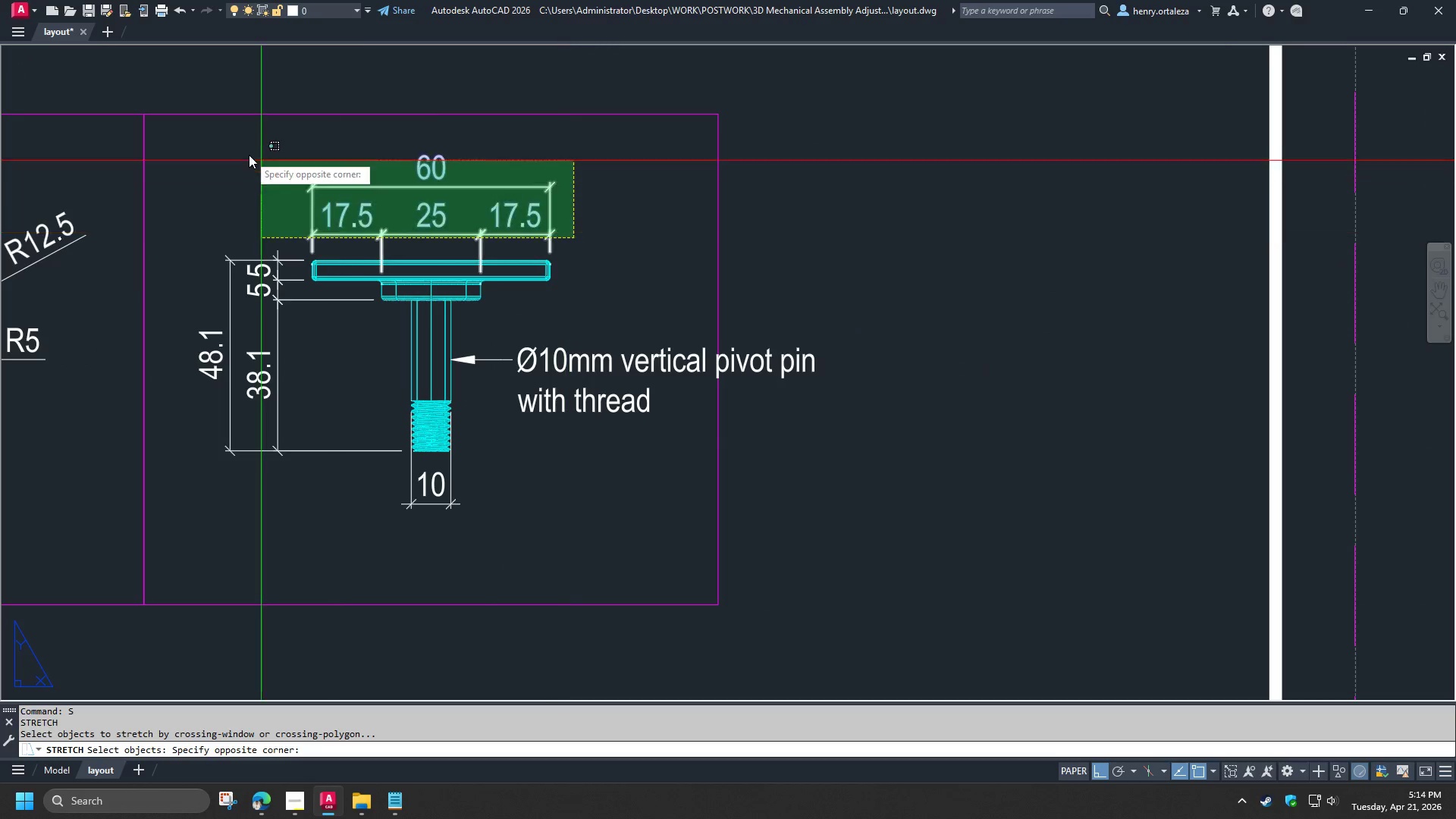 
double_click([249, 155])
 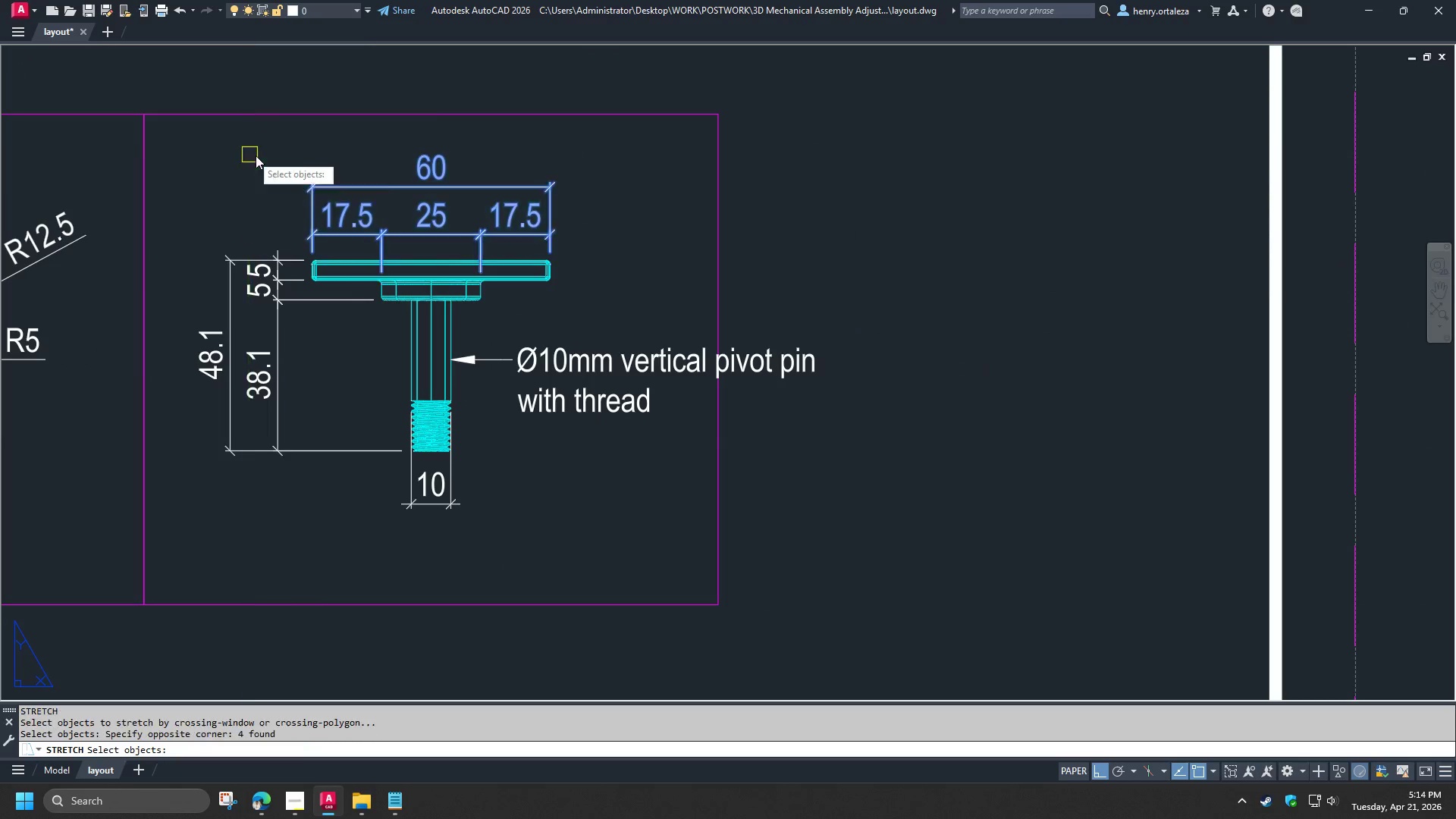 
key(Space)
 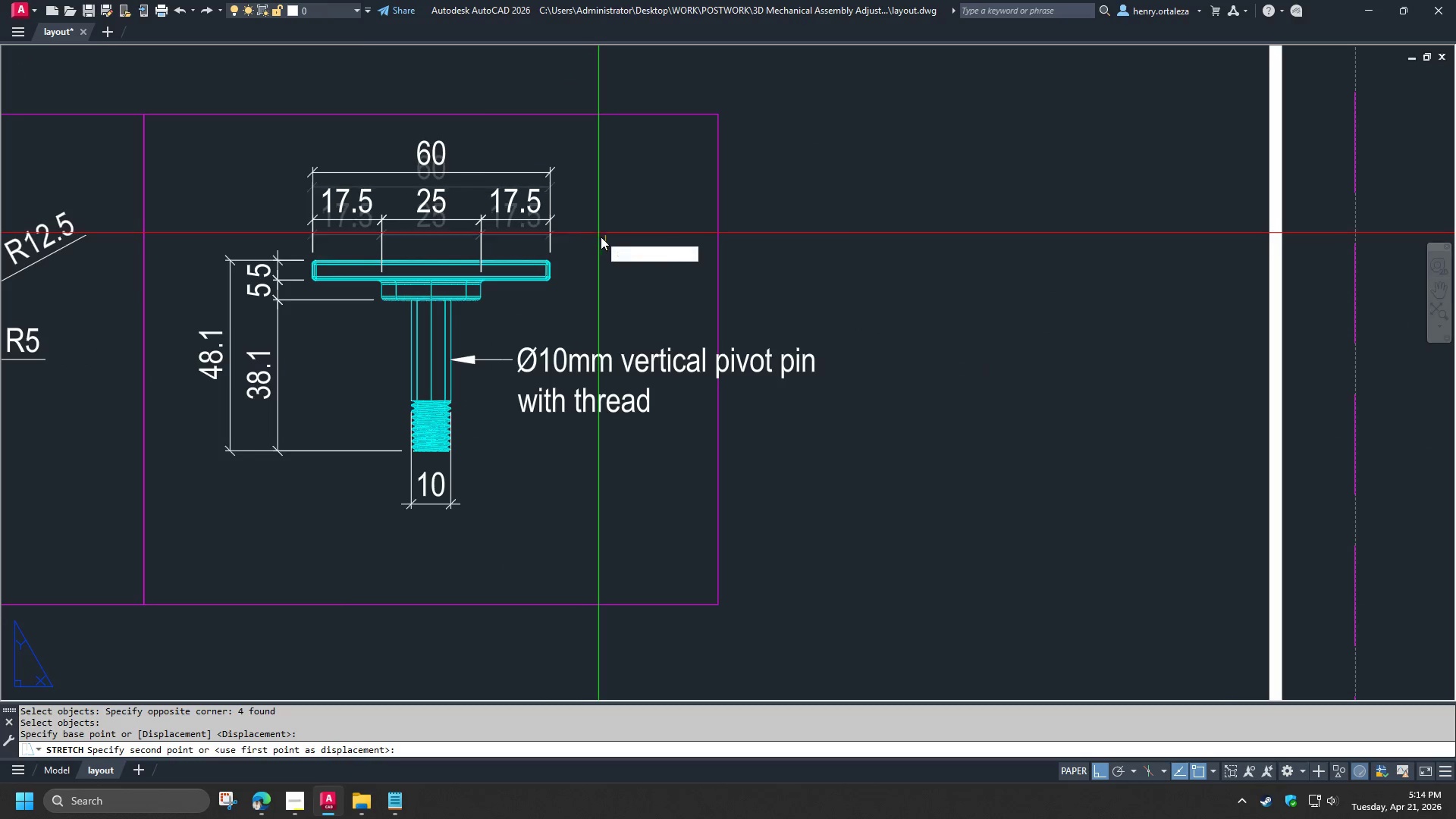 
left_click([601, 237])
 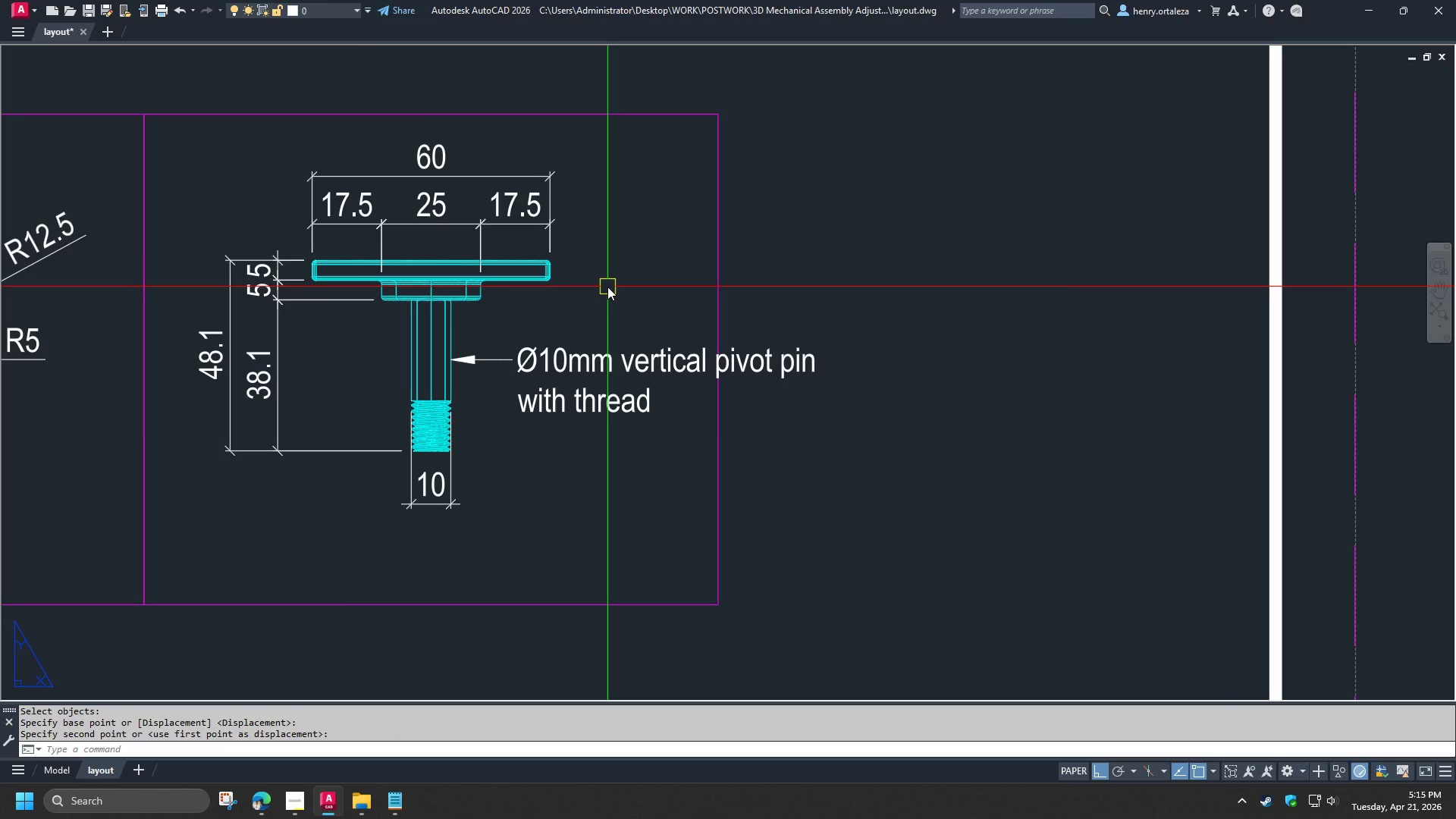 
wait(6.23)
 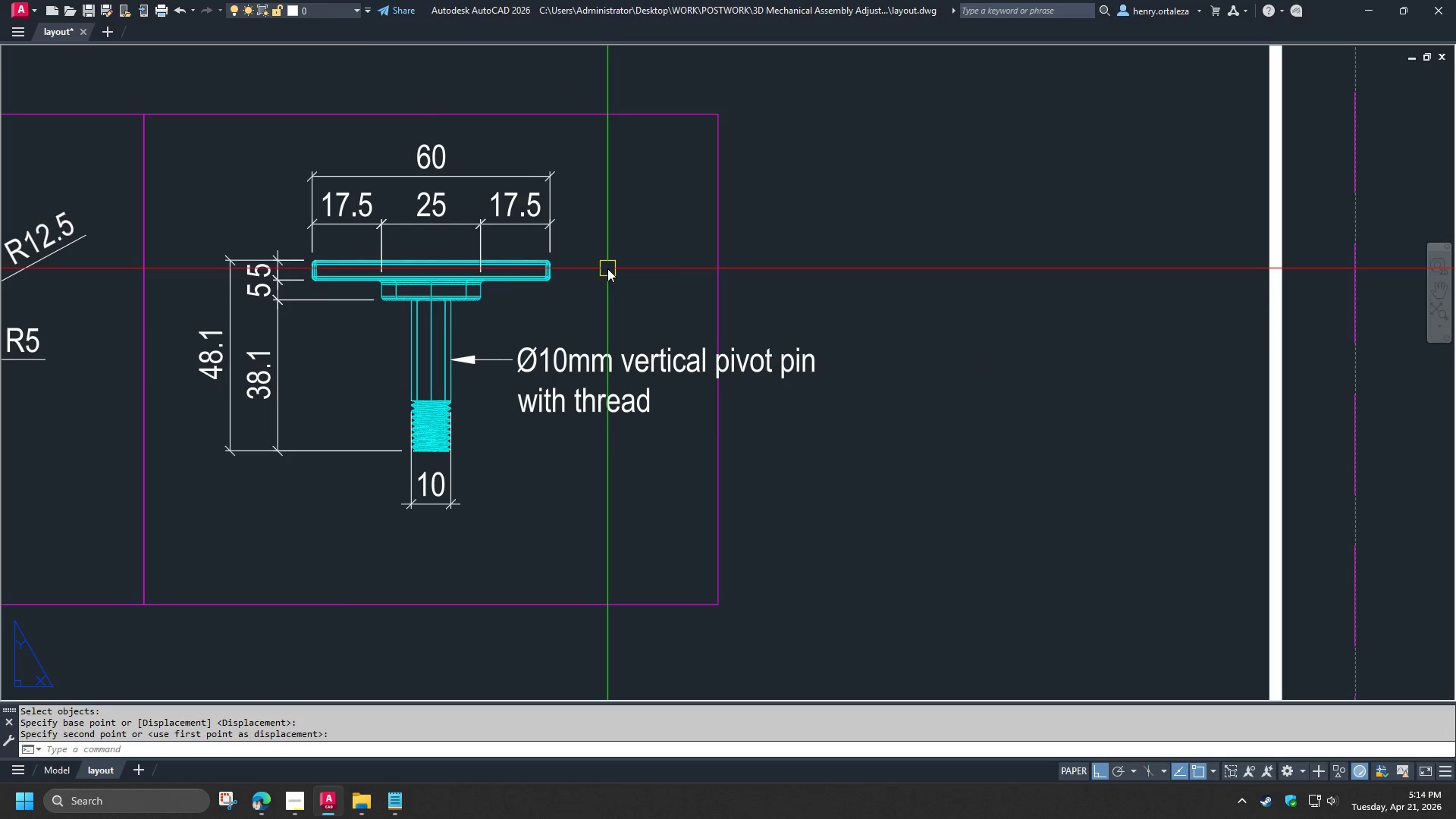 
scroll: coordinate [643, 343], scroll_direction: down, amount: 2.0
 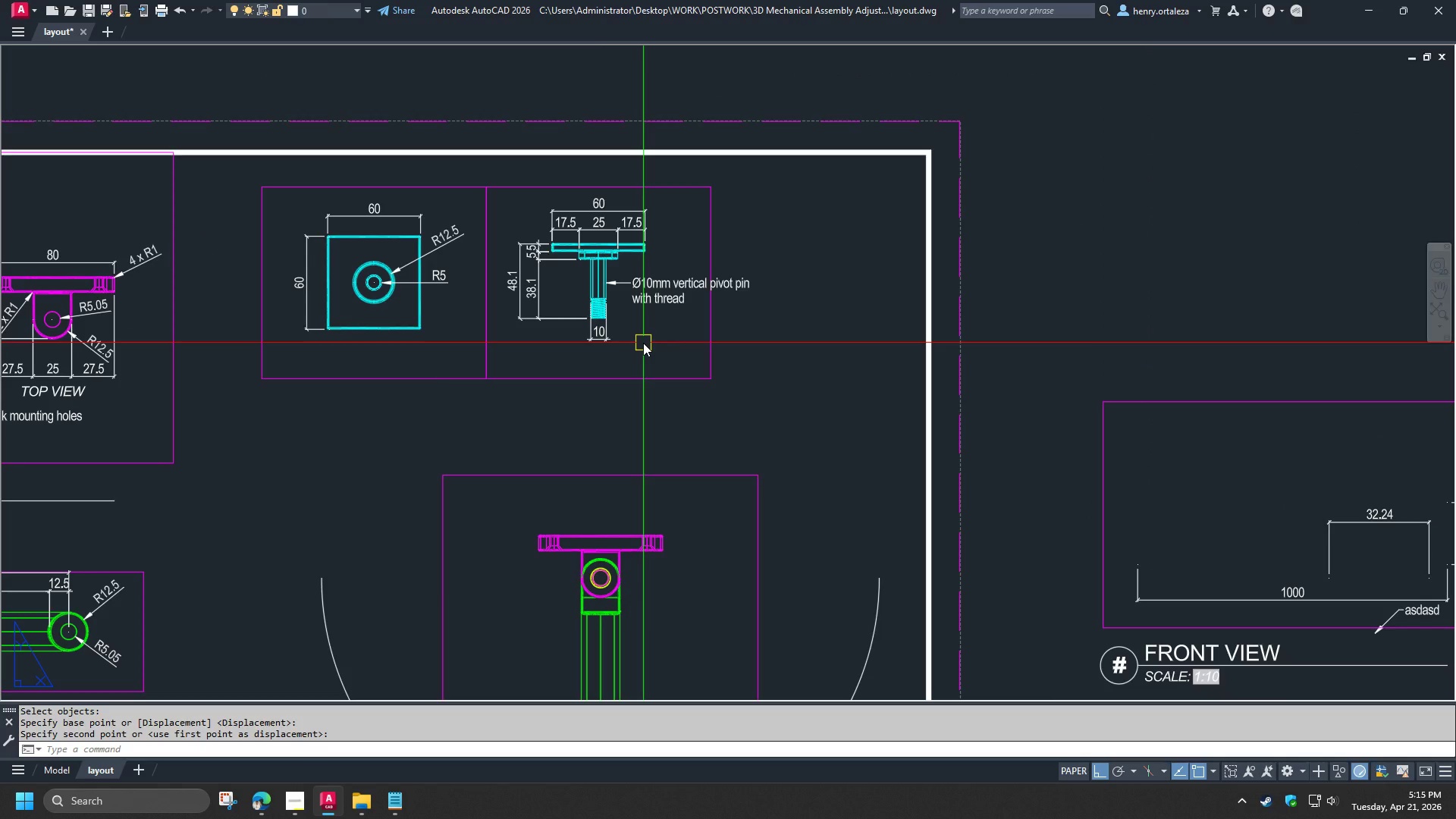 
left_click([639, 319])
 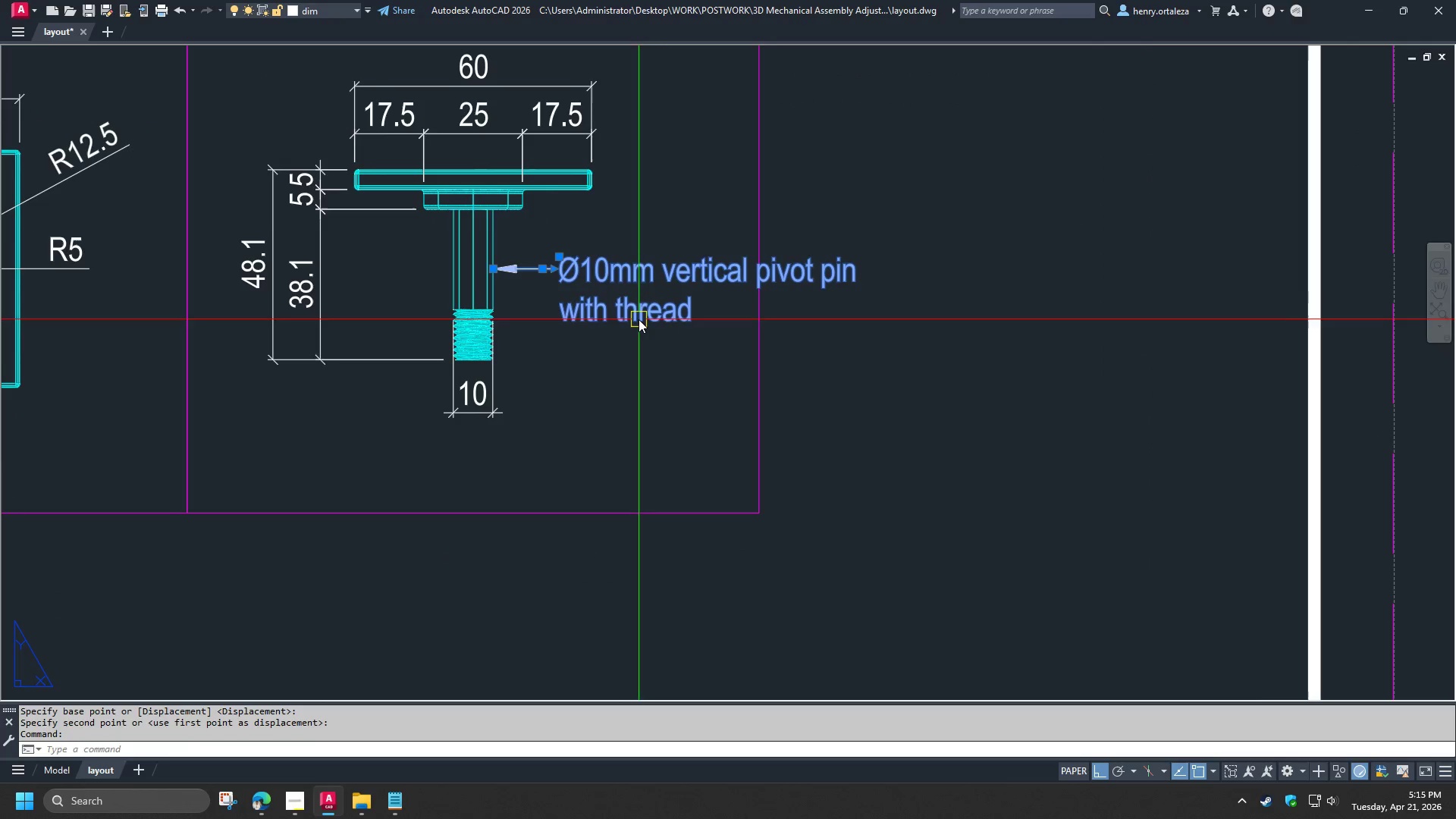 
scroll: coordinate [676, 291], scroll_direction: up, amount: 2.0
 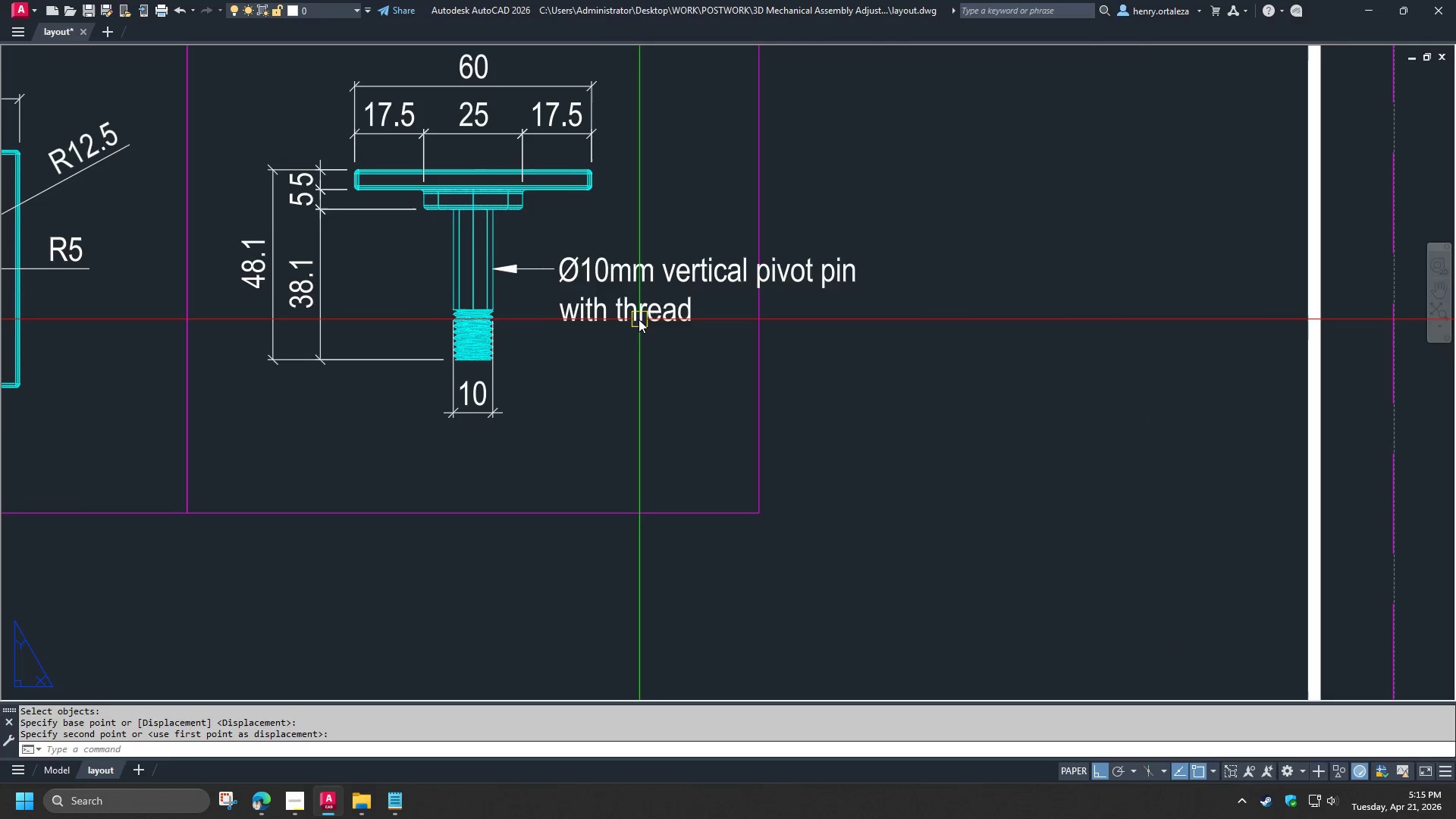 
double_click([639, 319])
 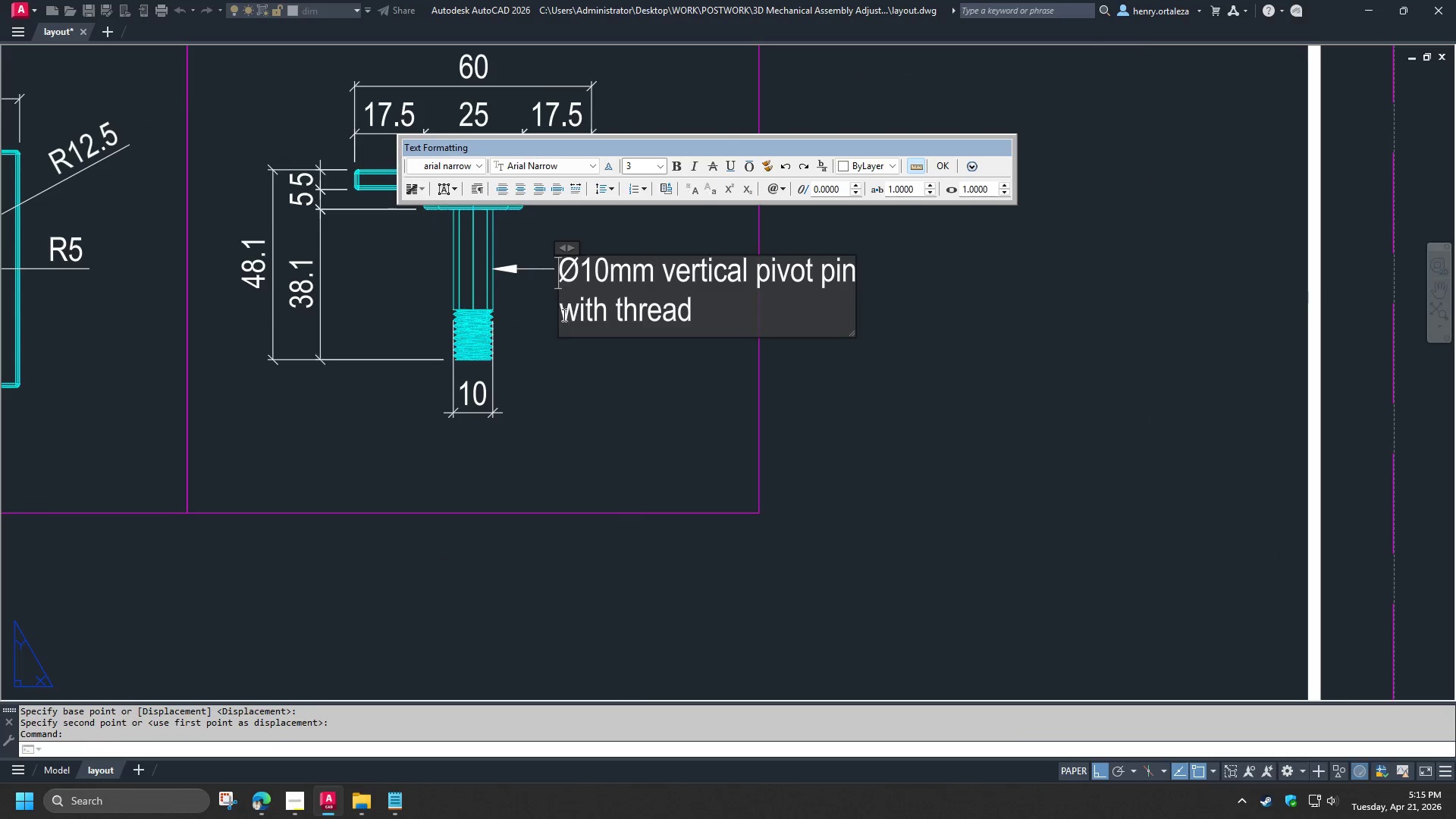 
left_click([563, 315])
 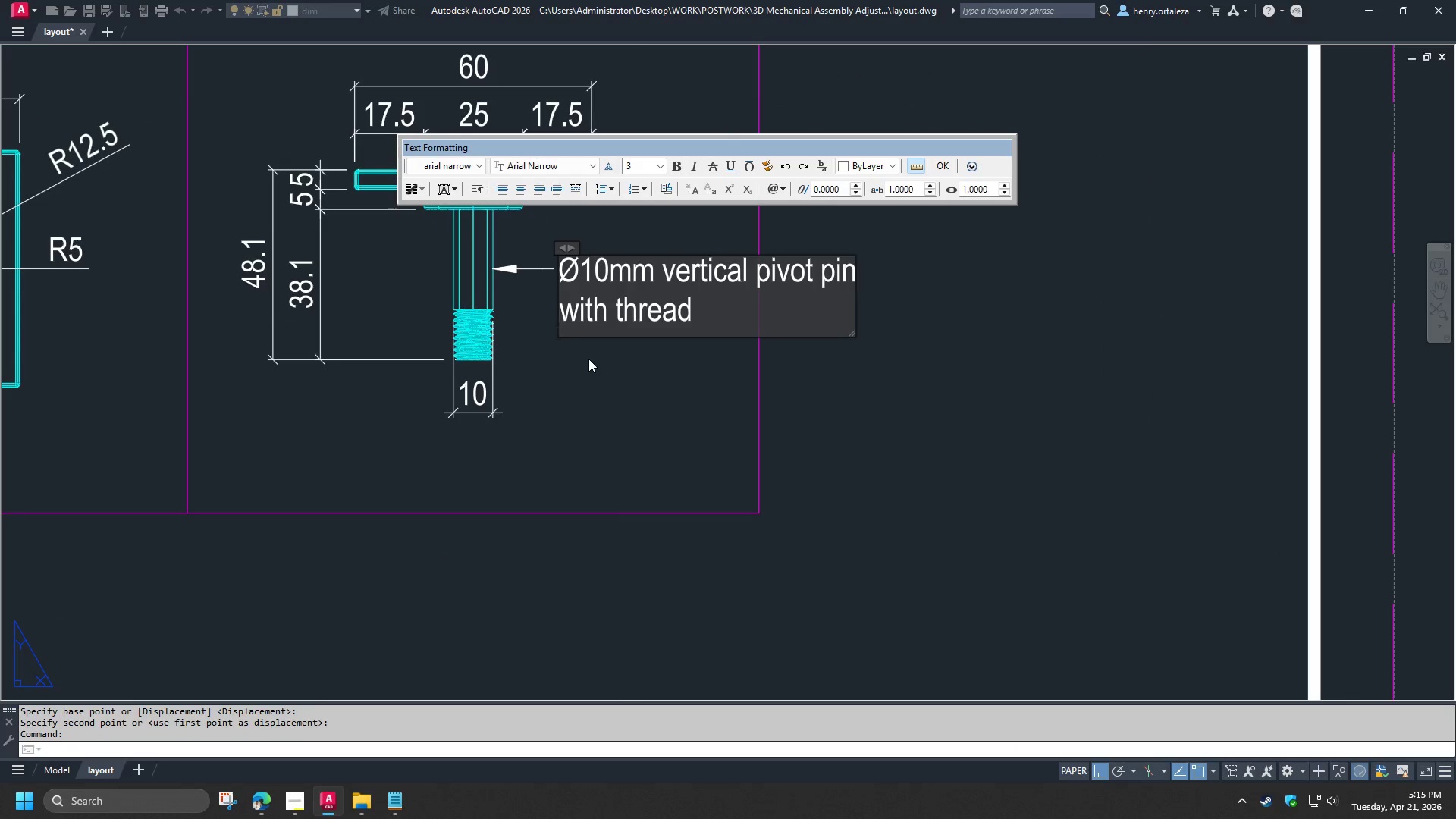 
key(Backspace)
 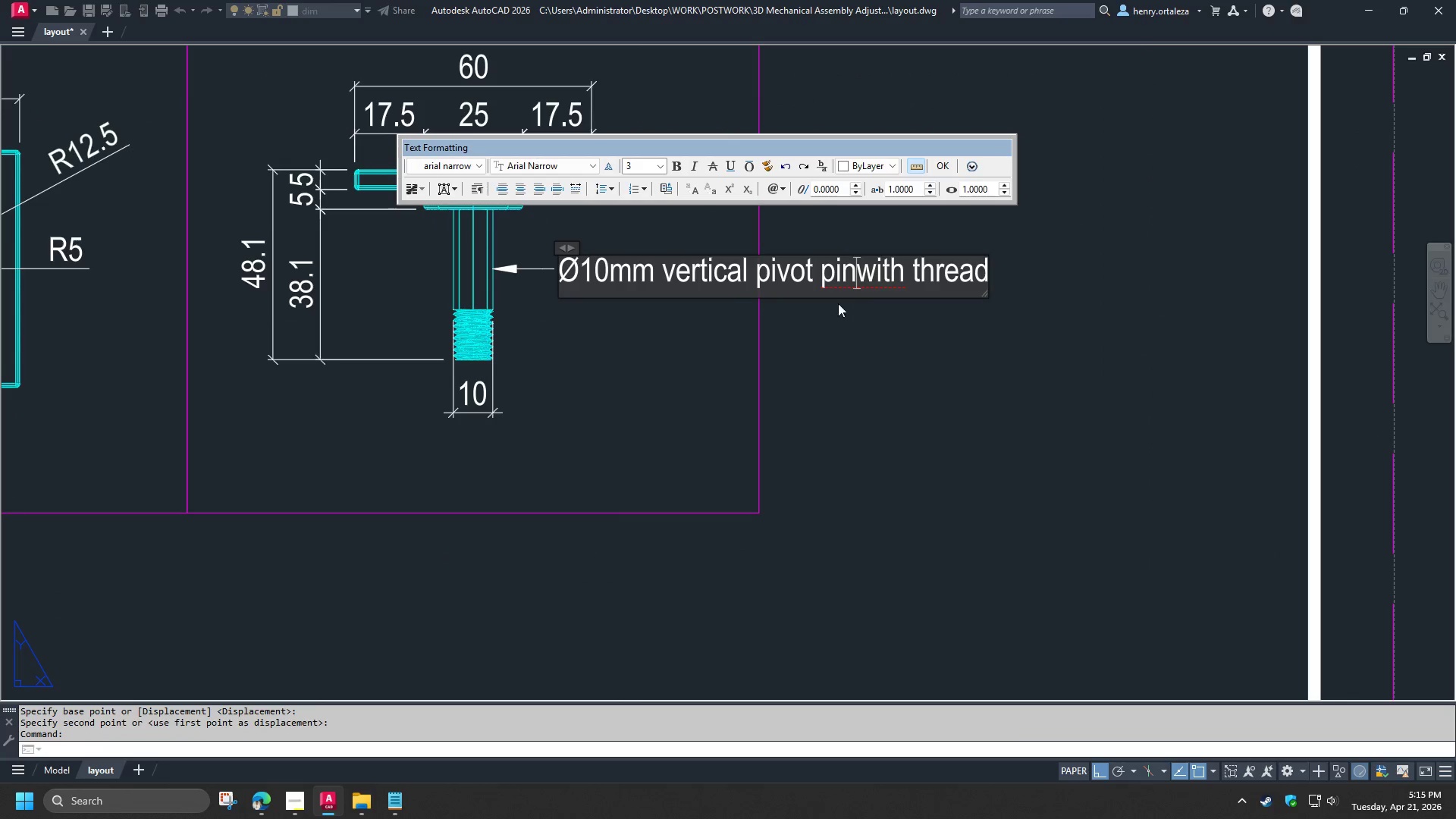 
key(Space)
 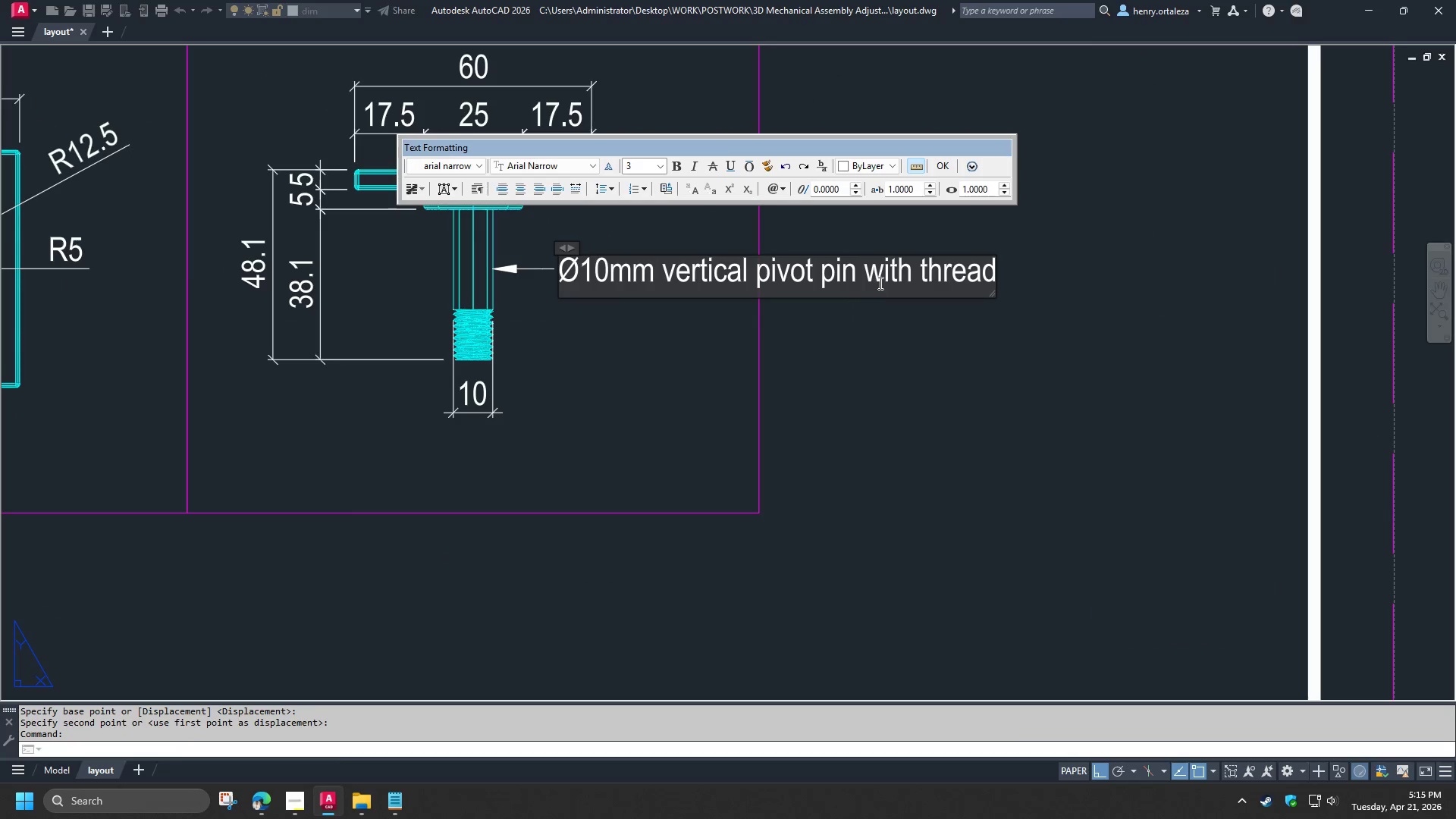 
left_click_drag(start_coordinate=[881, 282], to_coordinate=[909, 282])
 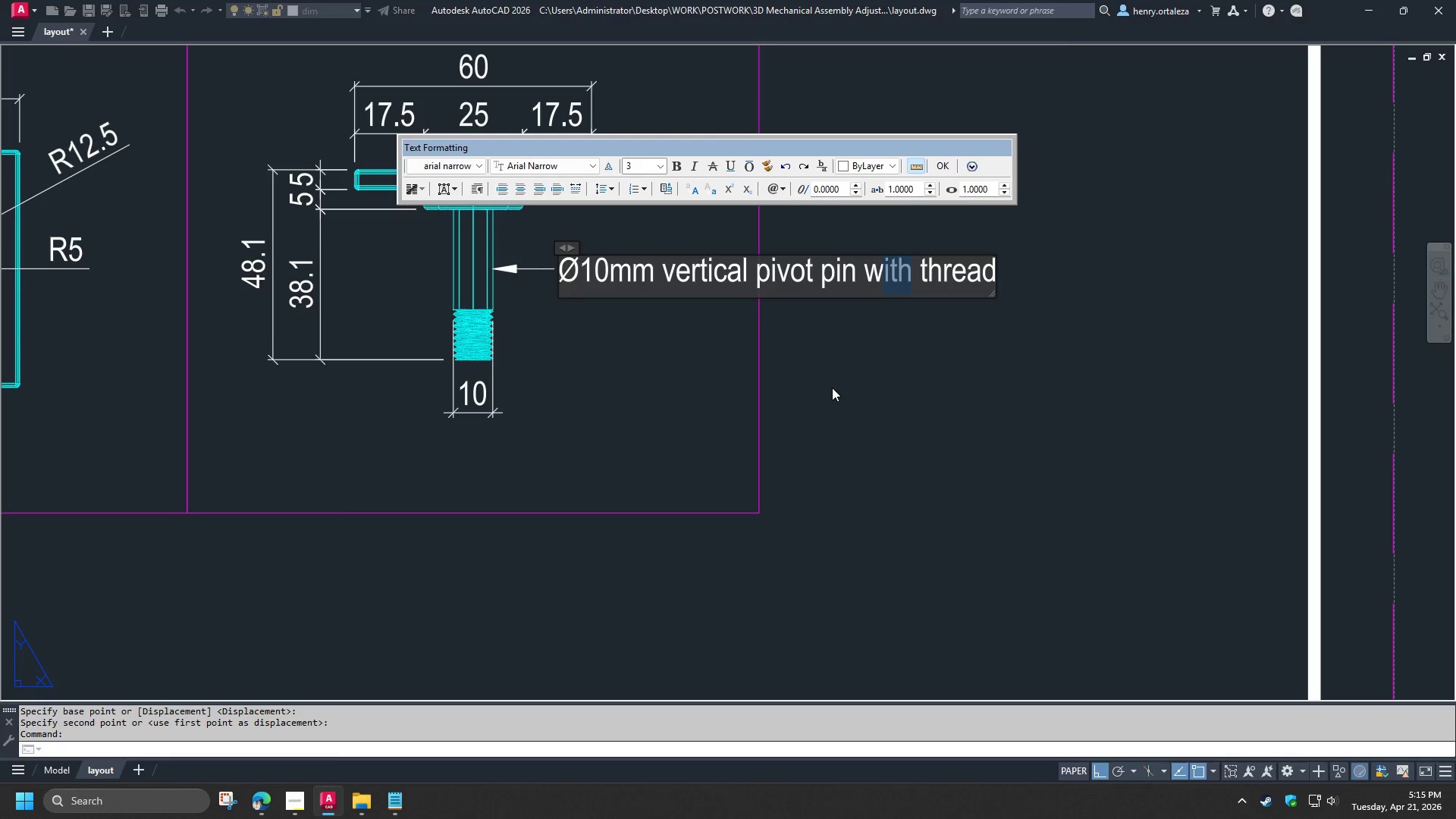 
key(Slash)
 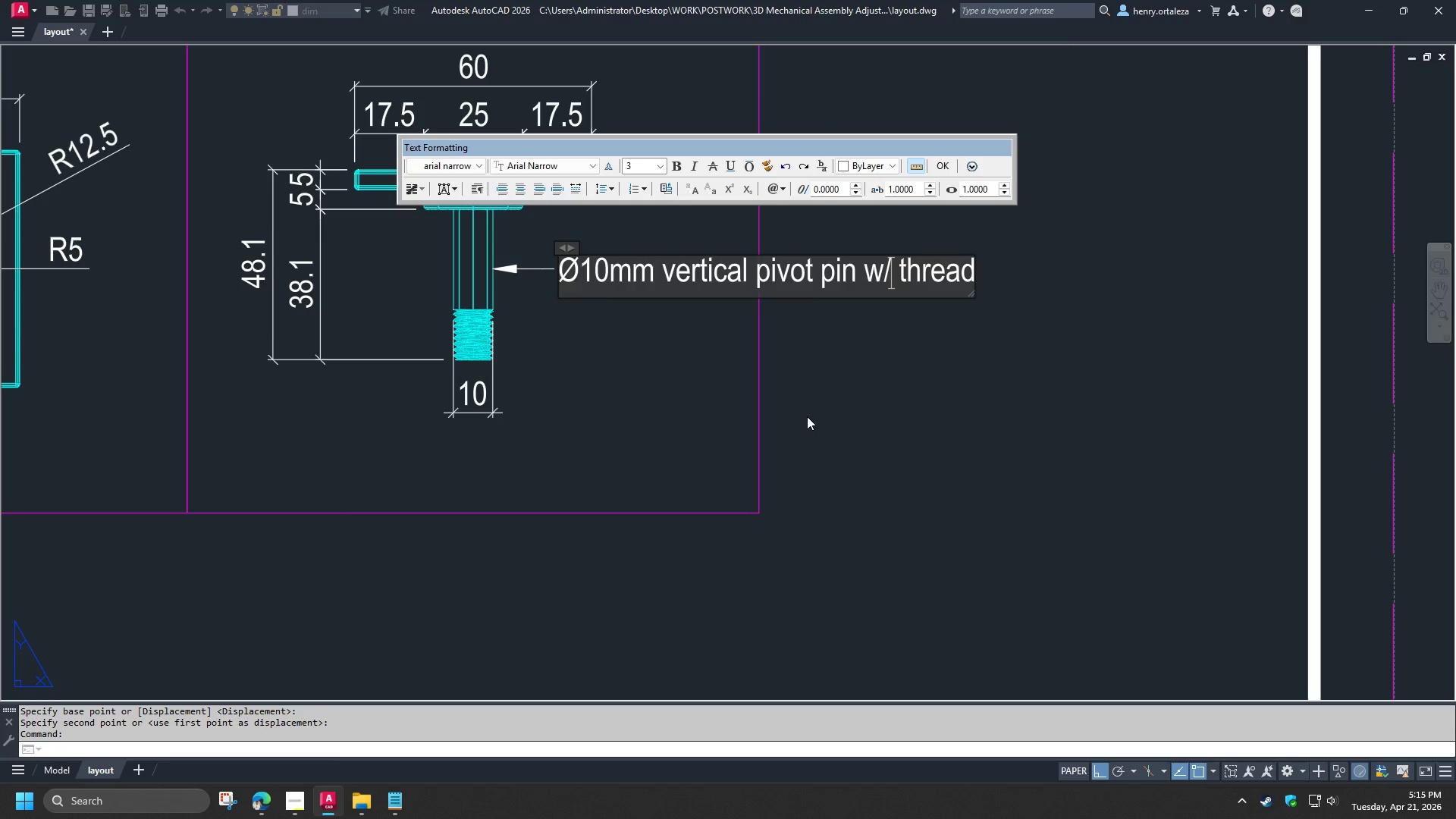 
left_click([807, 416])
 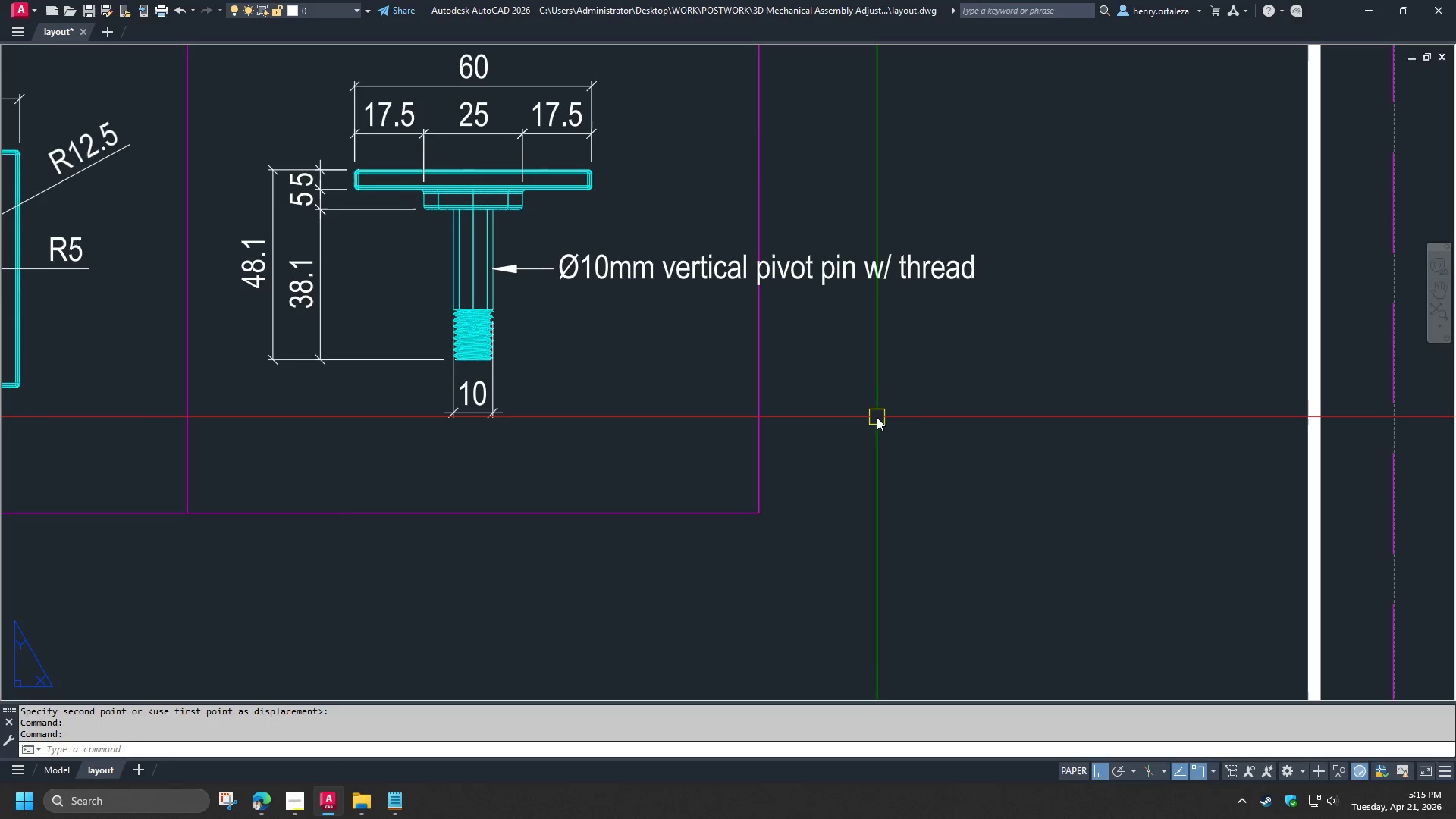 
scroll: coordinate [502, 356], scroll_direction: down, amount: 4.0
 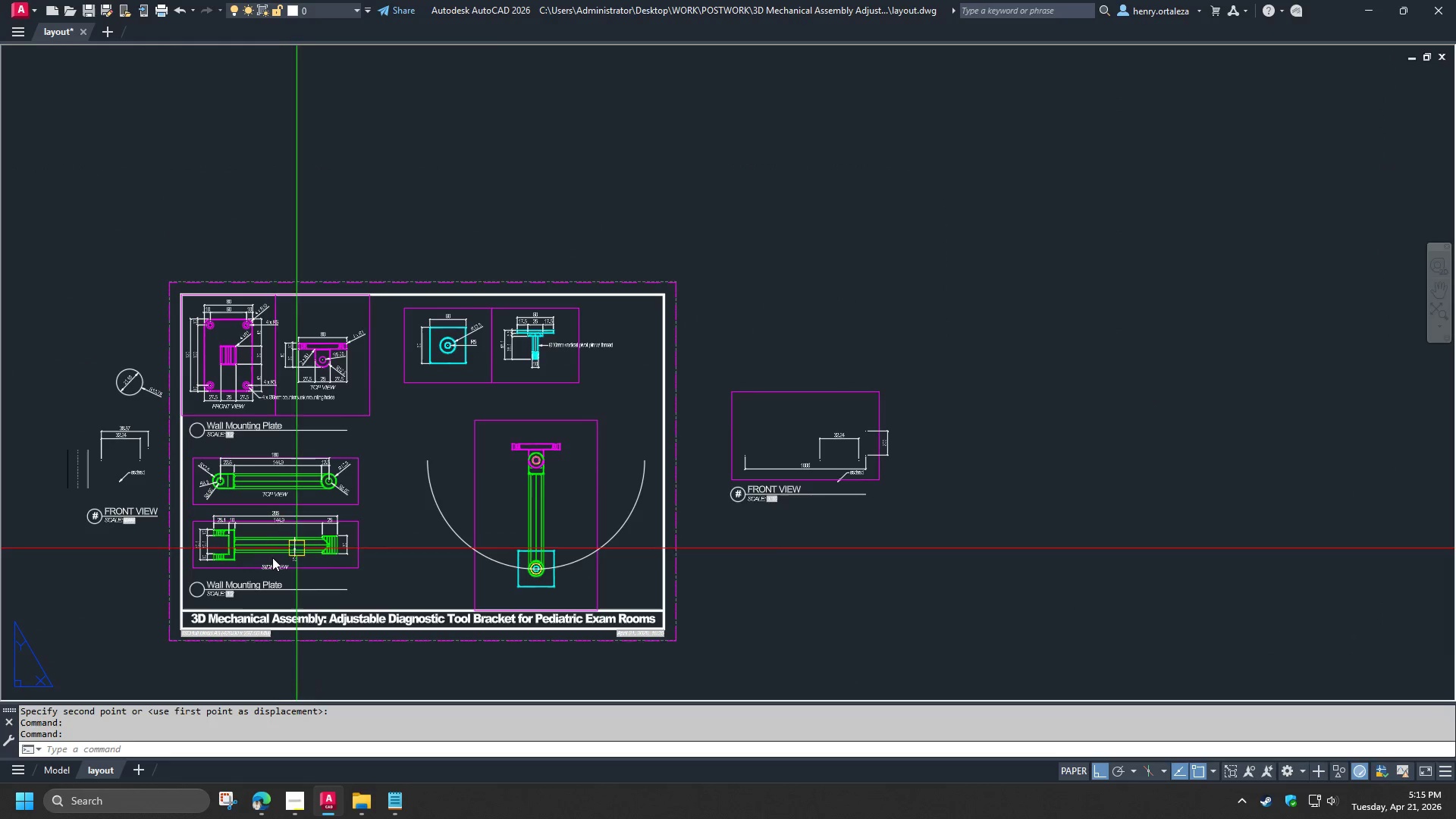 
scroll: coordinate [232, 576], scroll_direction: up, amount: 2.0
 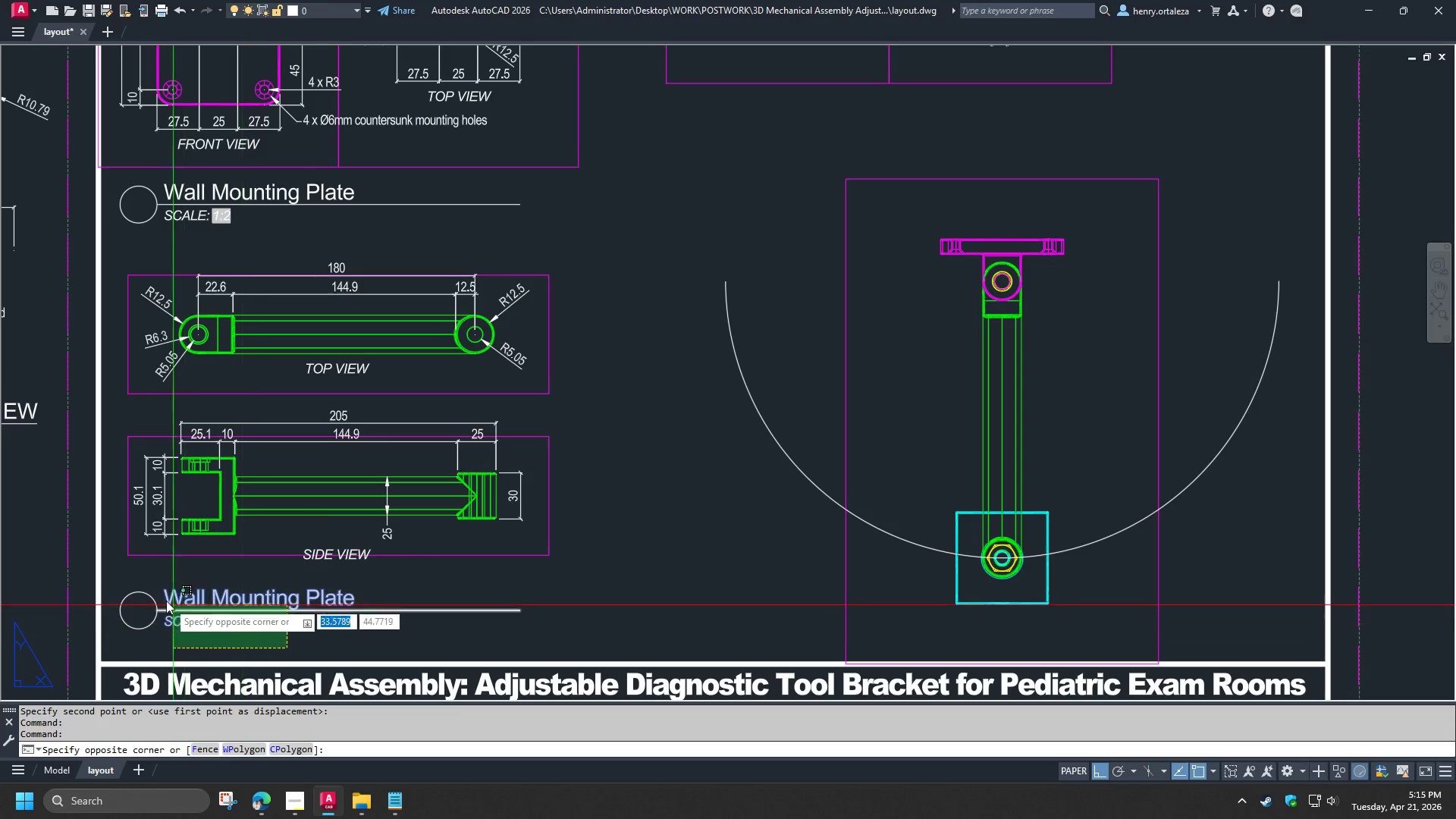 
left_click([141, 591])
 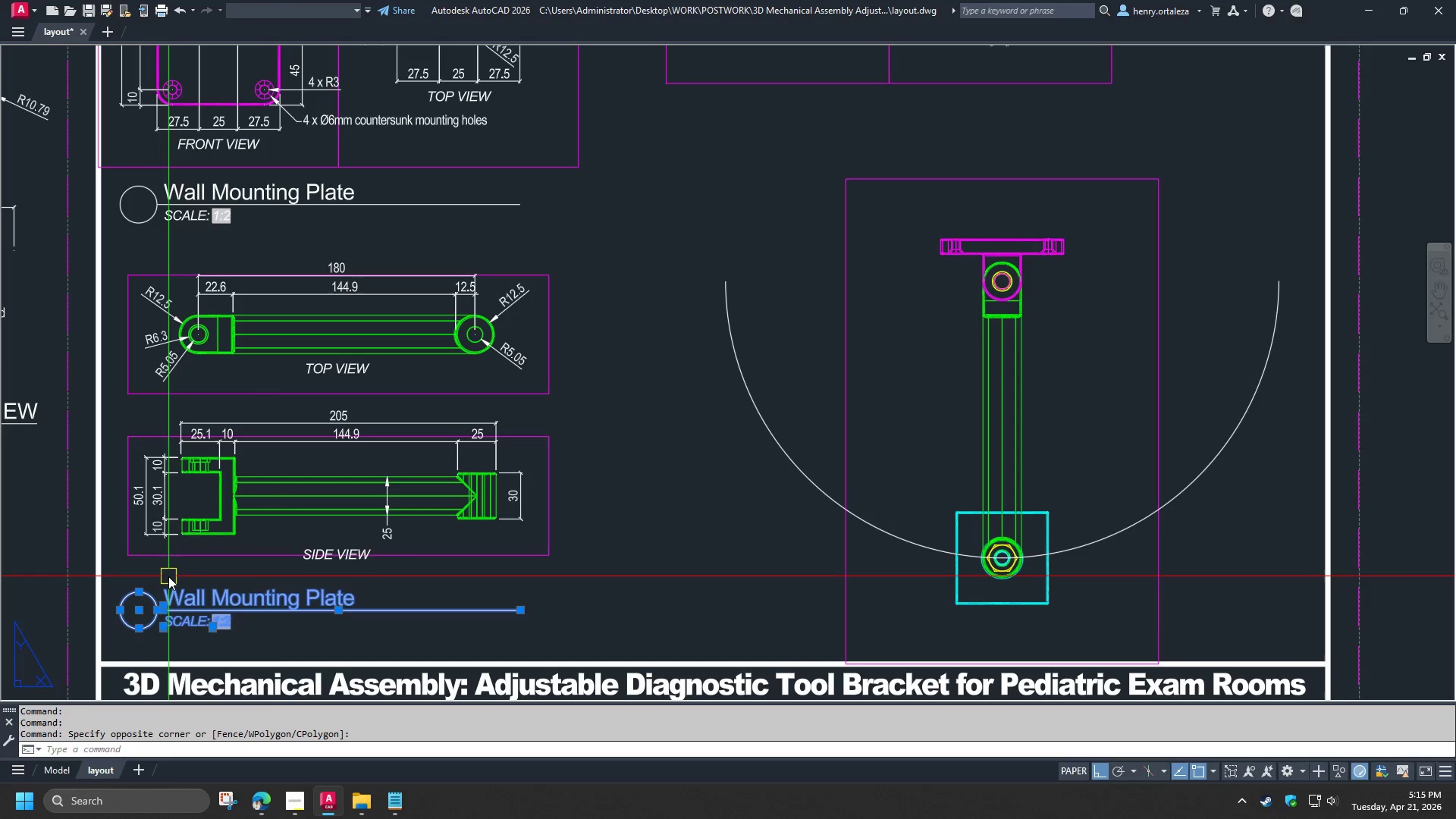 
type(co )
 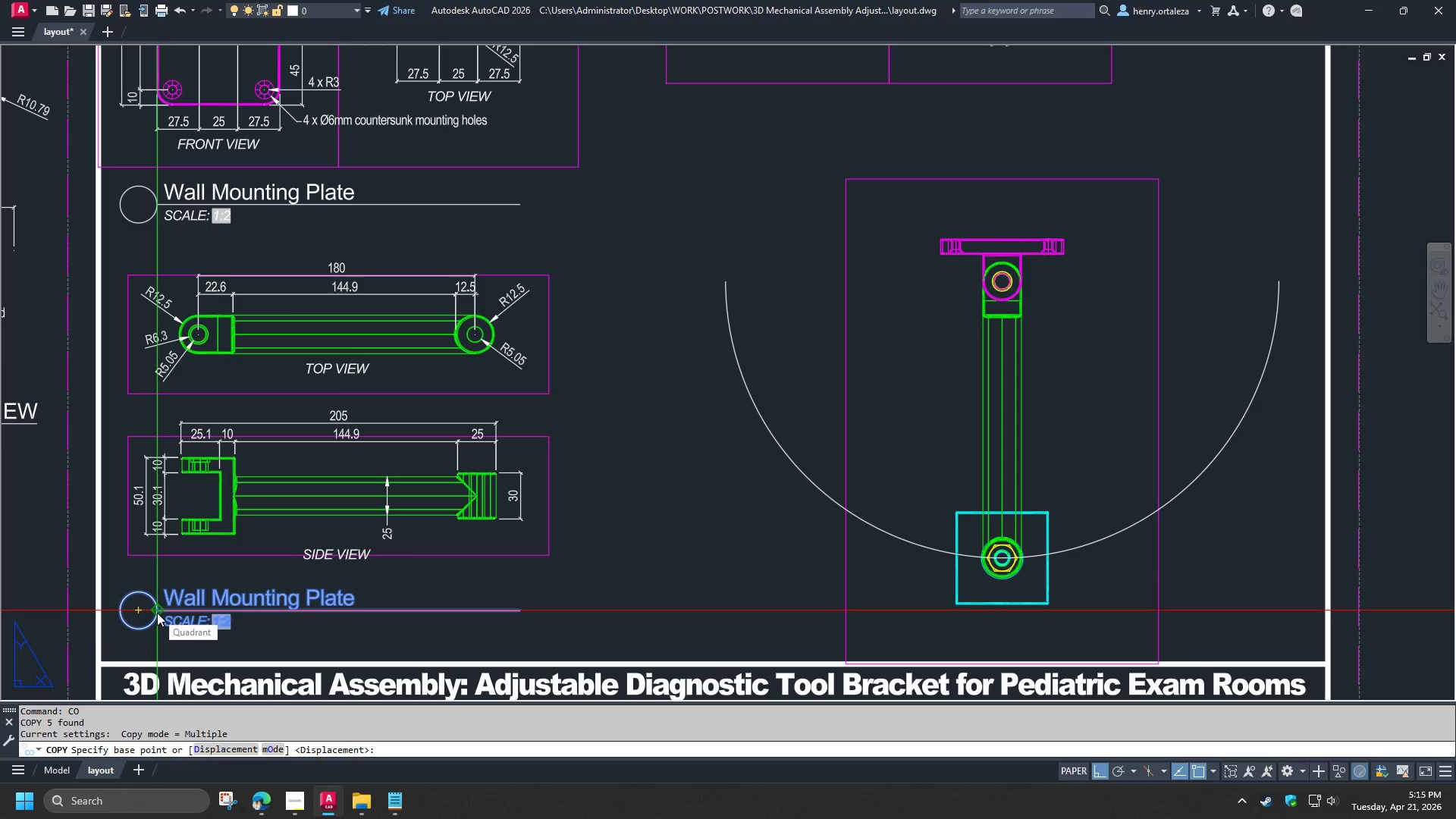 
left_click([157, 613])
 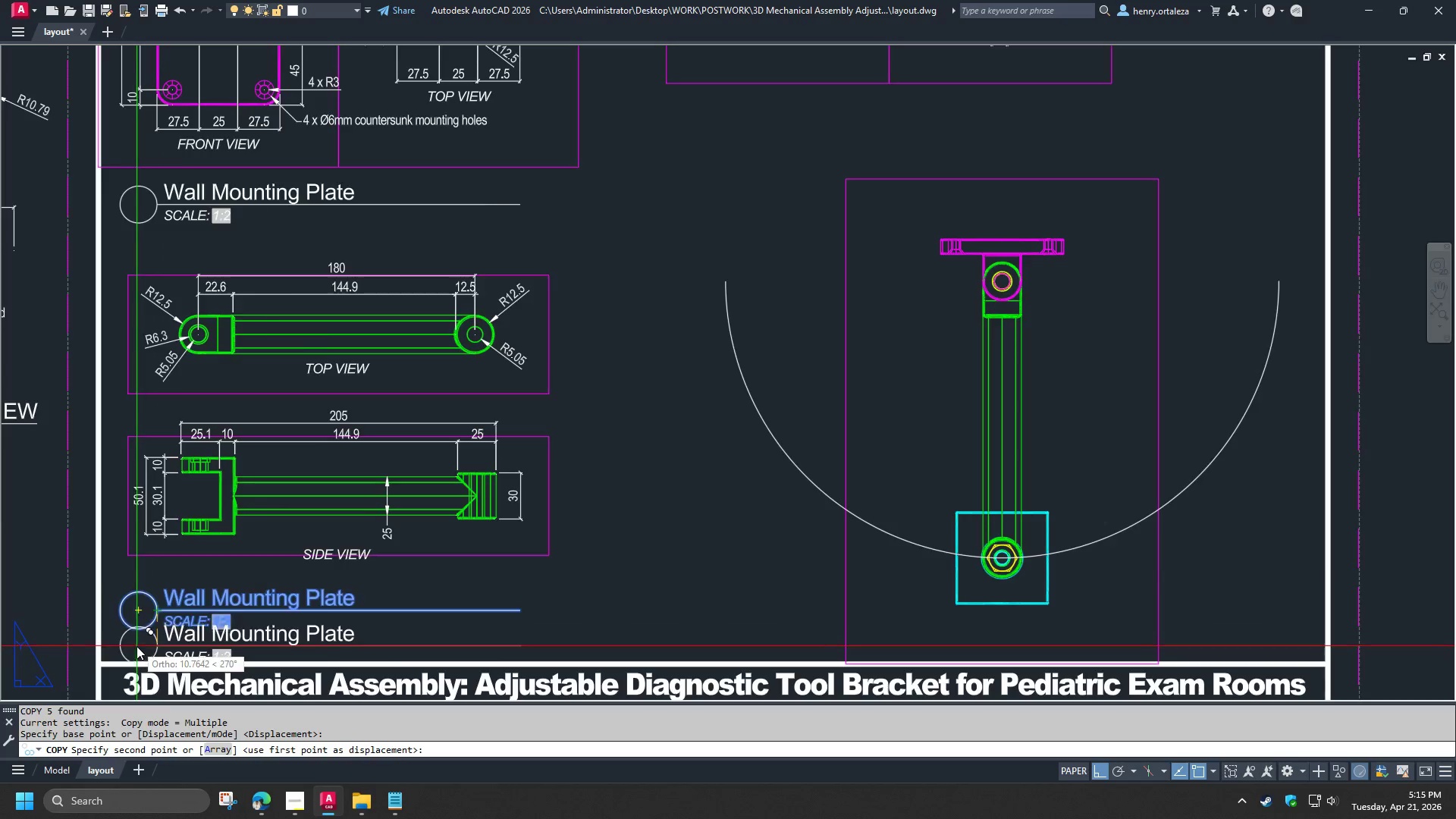 
scroll: coordinate [138, 644], scroll_direction: down, amount: 2.0
 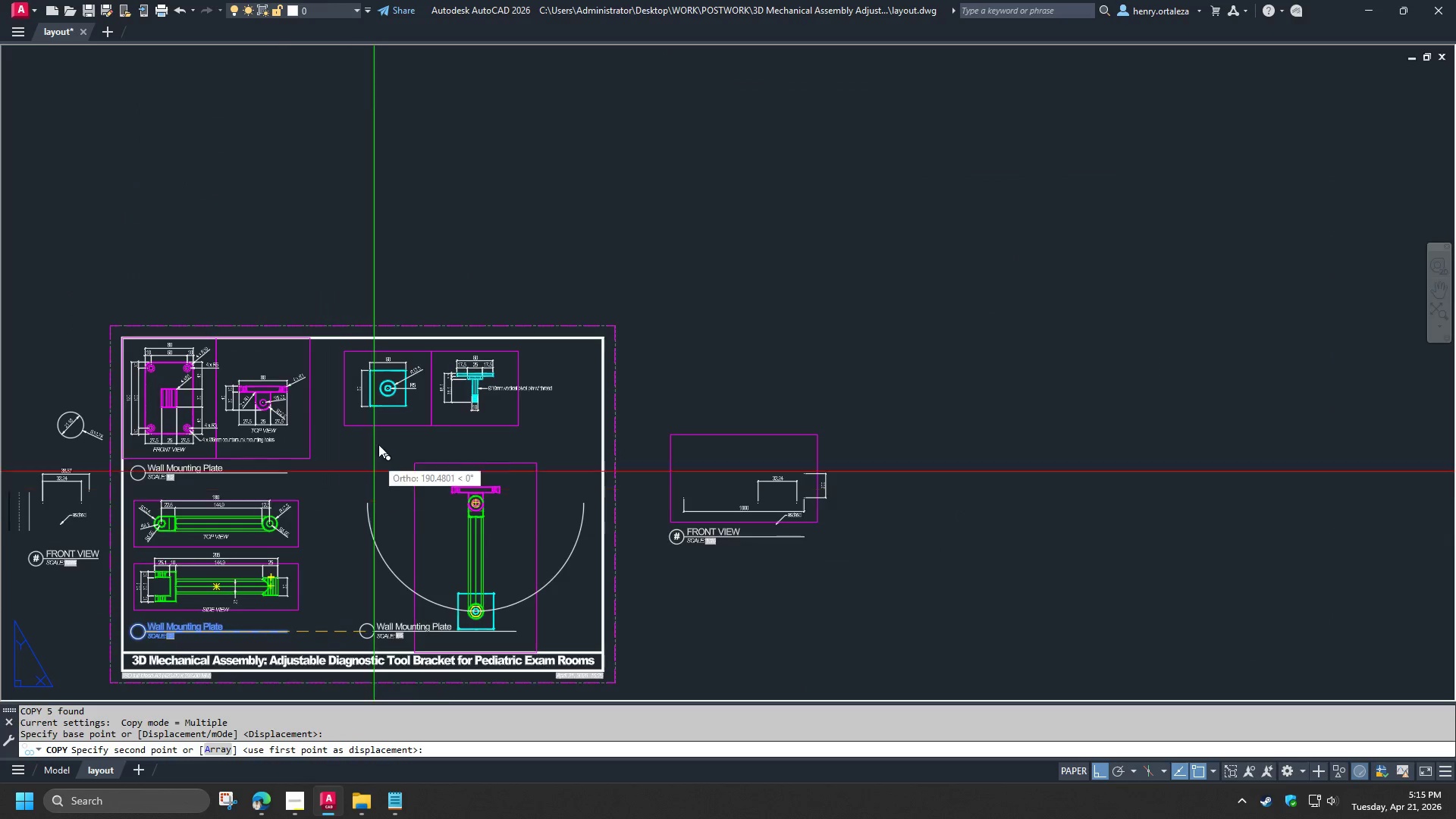 
key(Shift+ShiftLeft)
 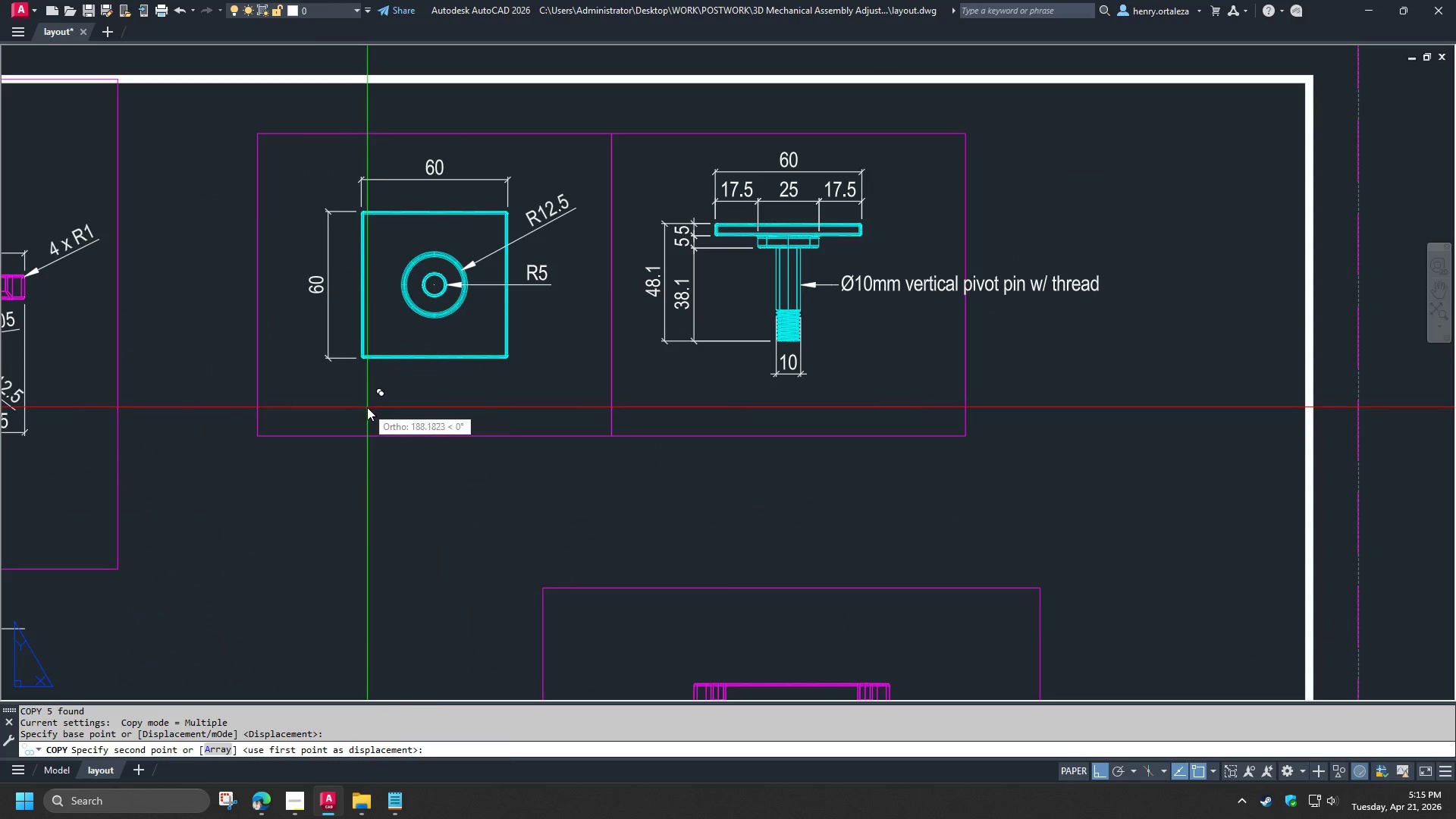 
right_click([367, 407])
 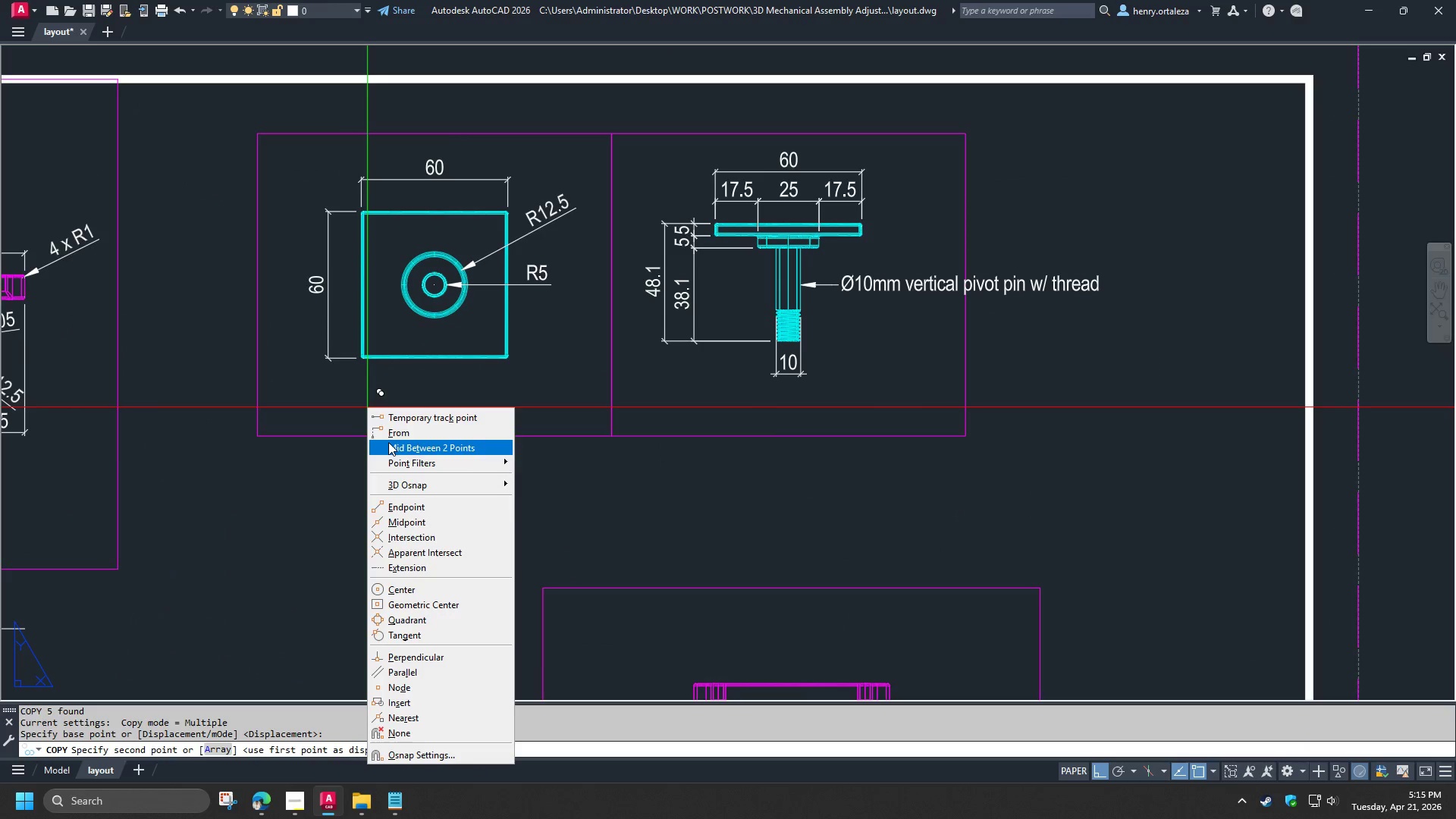 
scroll: coordinate [366, 413], scroll_direction: up, amount: 3.0
 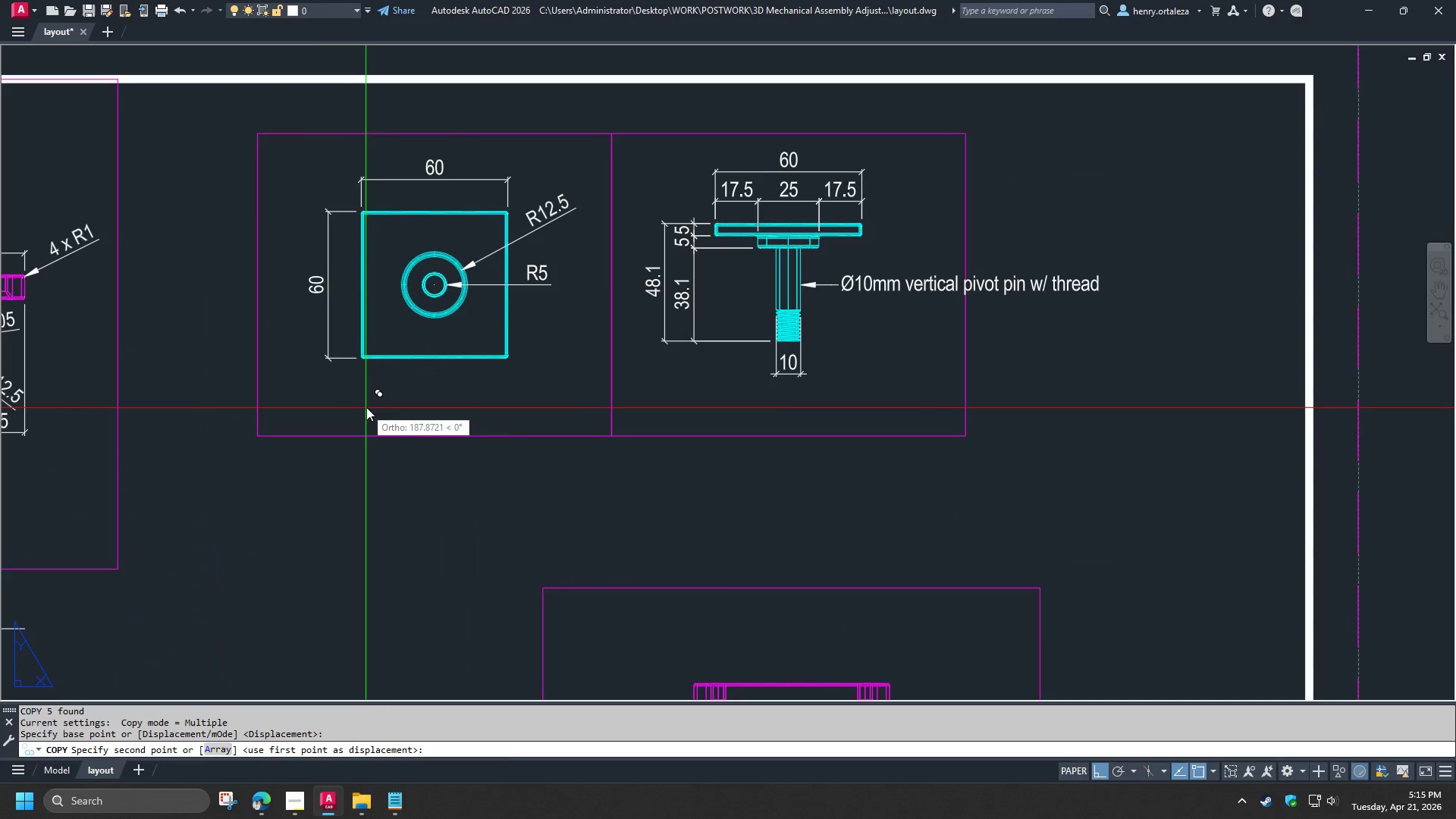 
left_click([392, 434])
 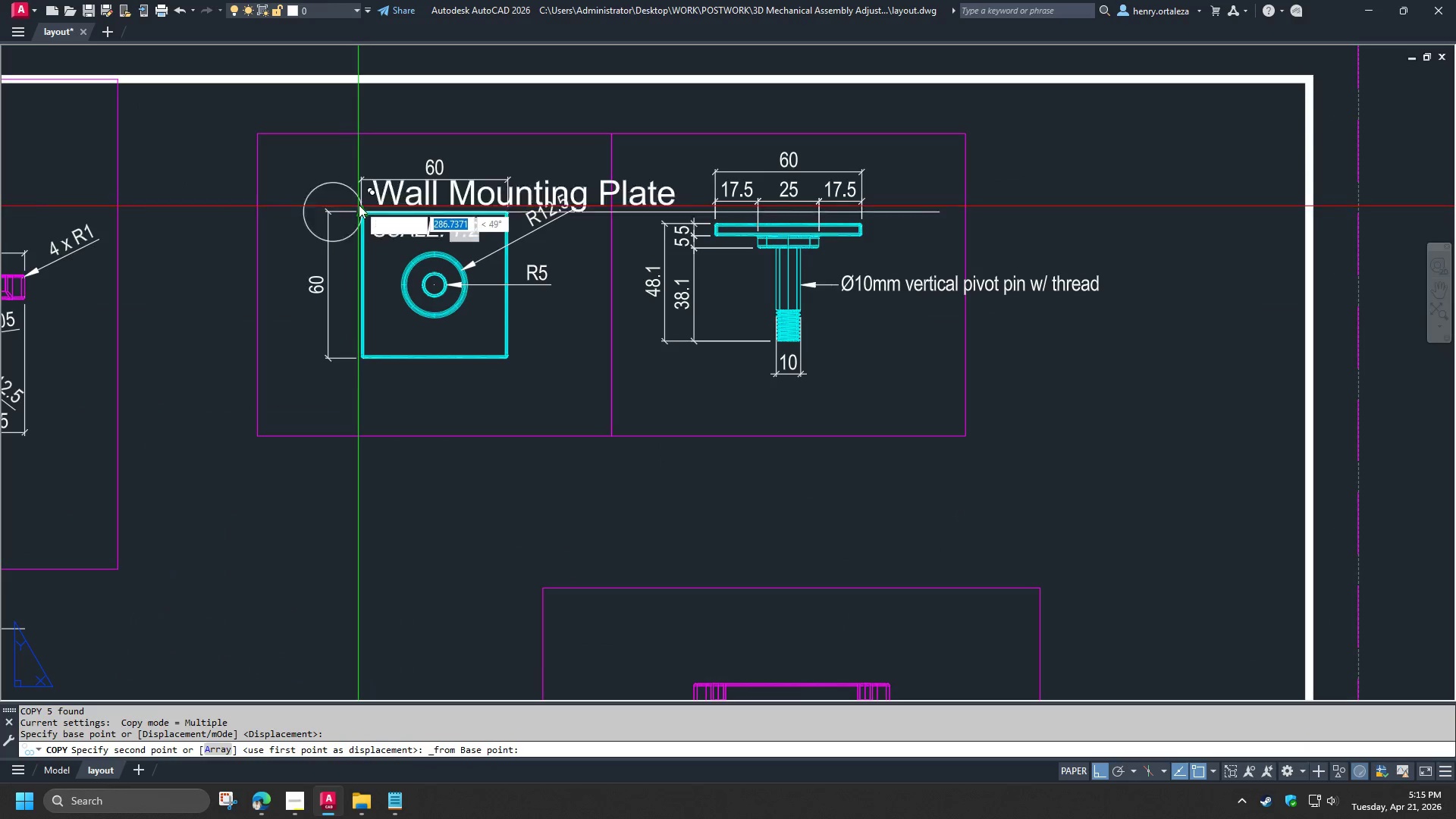 
left_click([359, 200])
 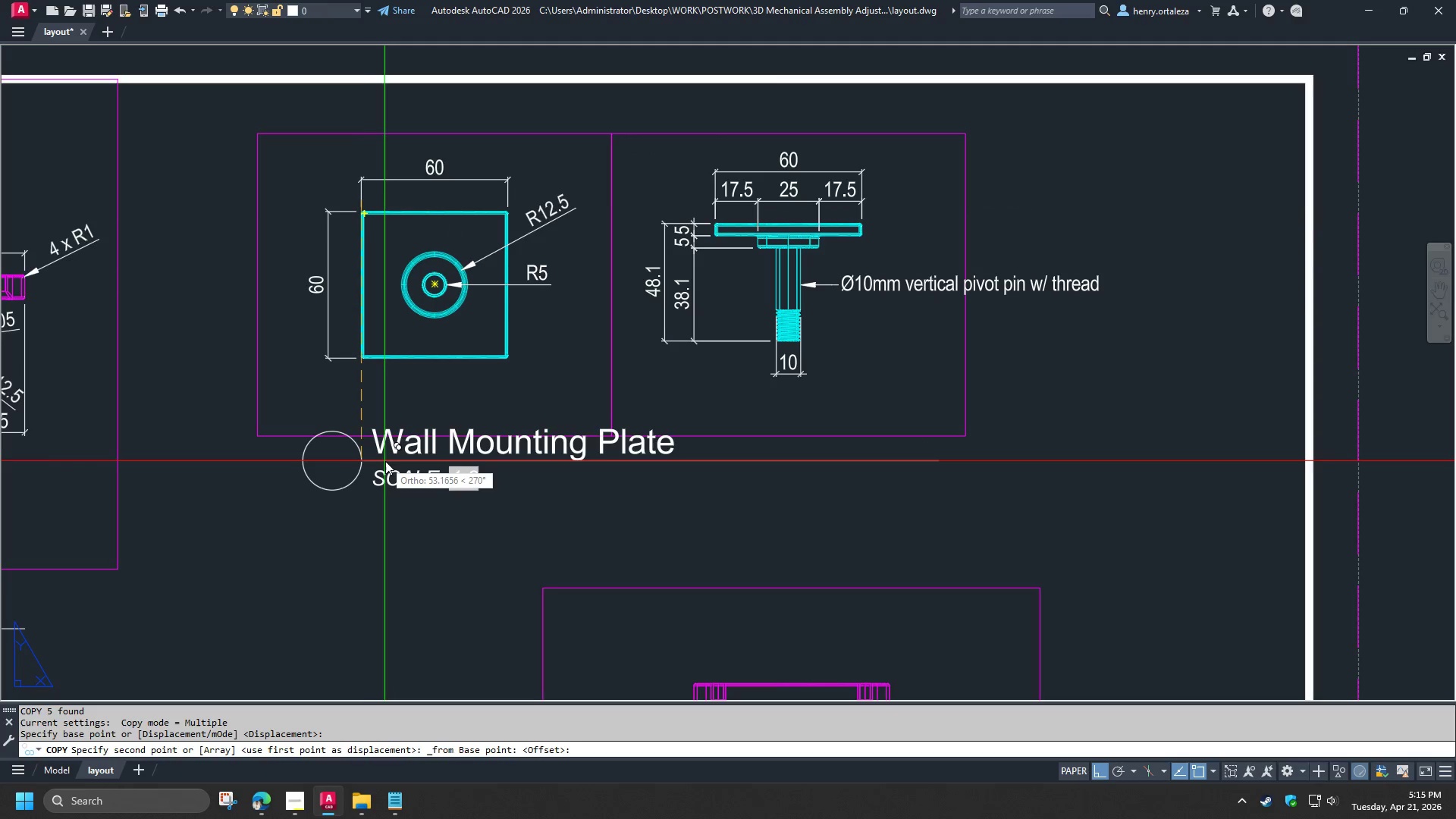 
left_click([387, 468])
 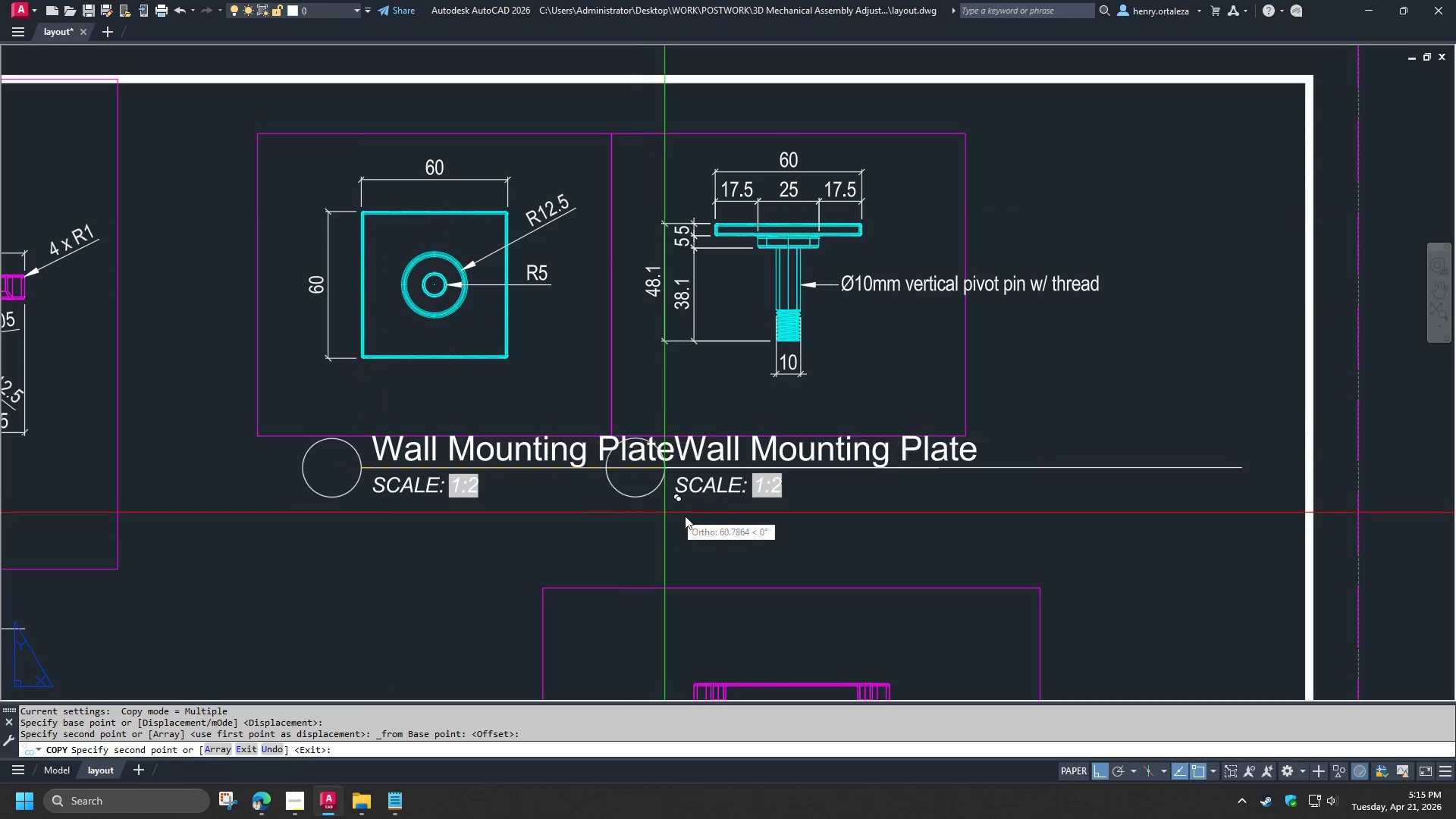 
key(Space)
 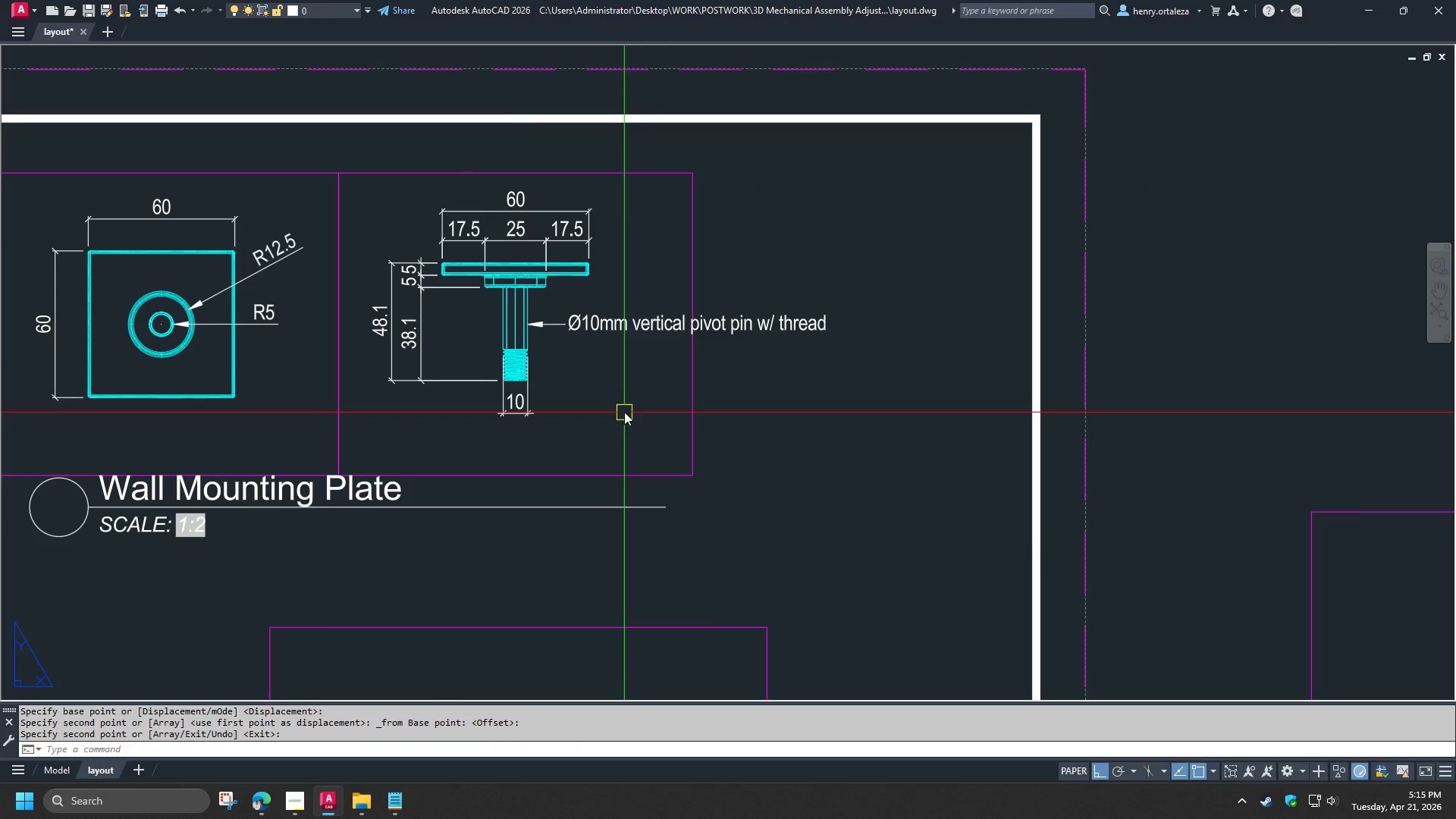 
key(L)
 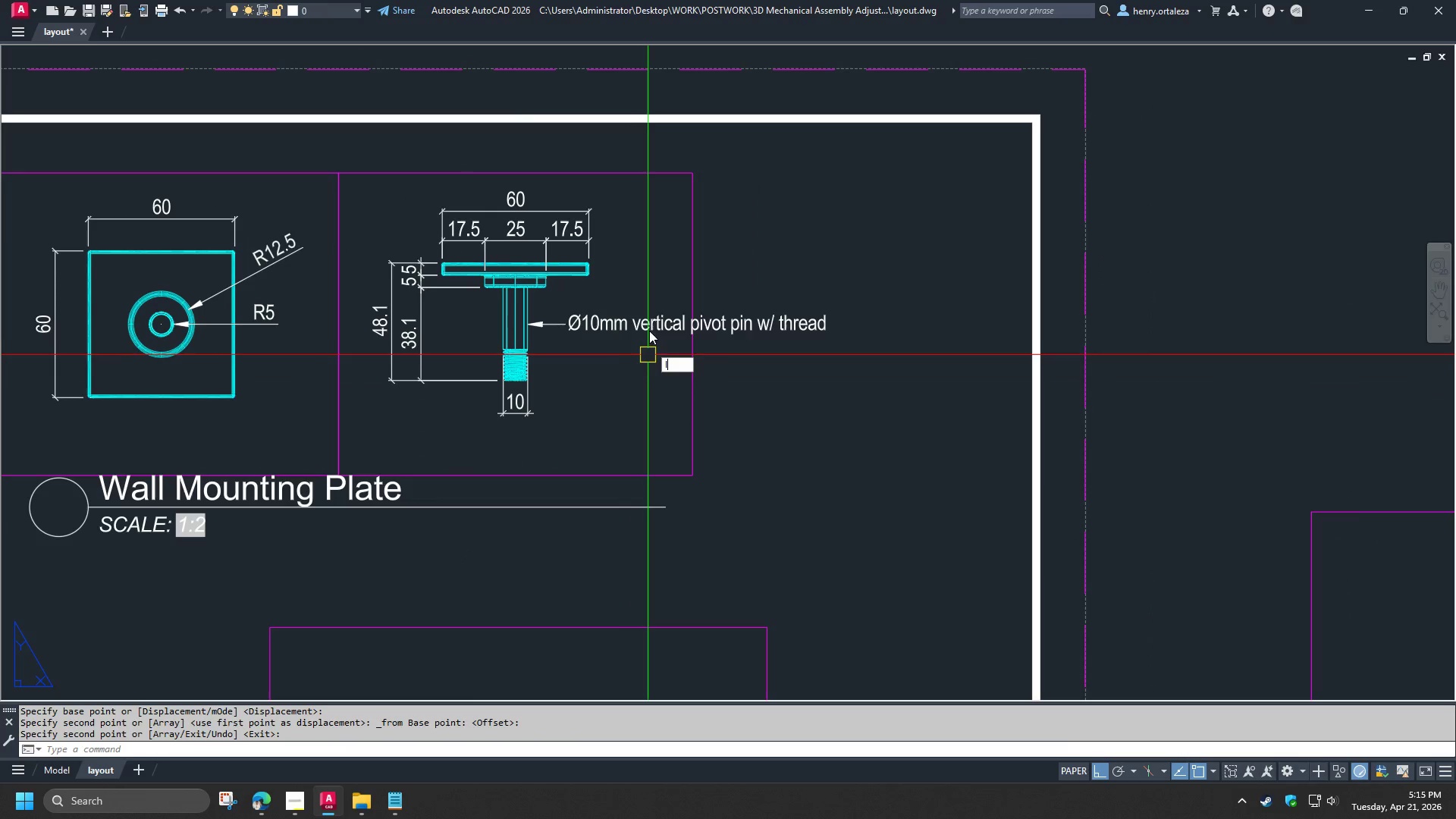 
key(Space)
 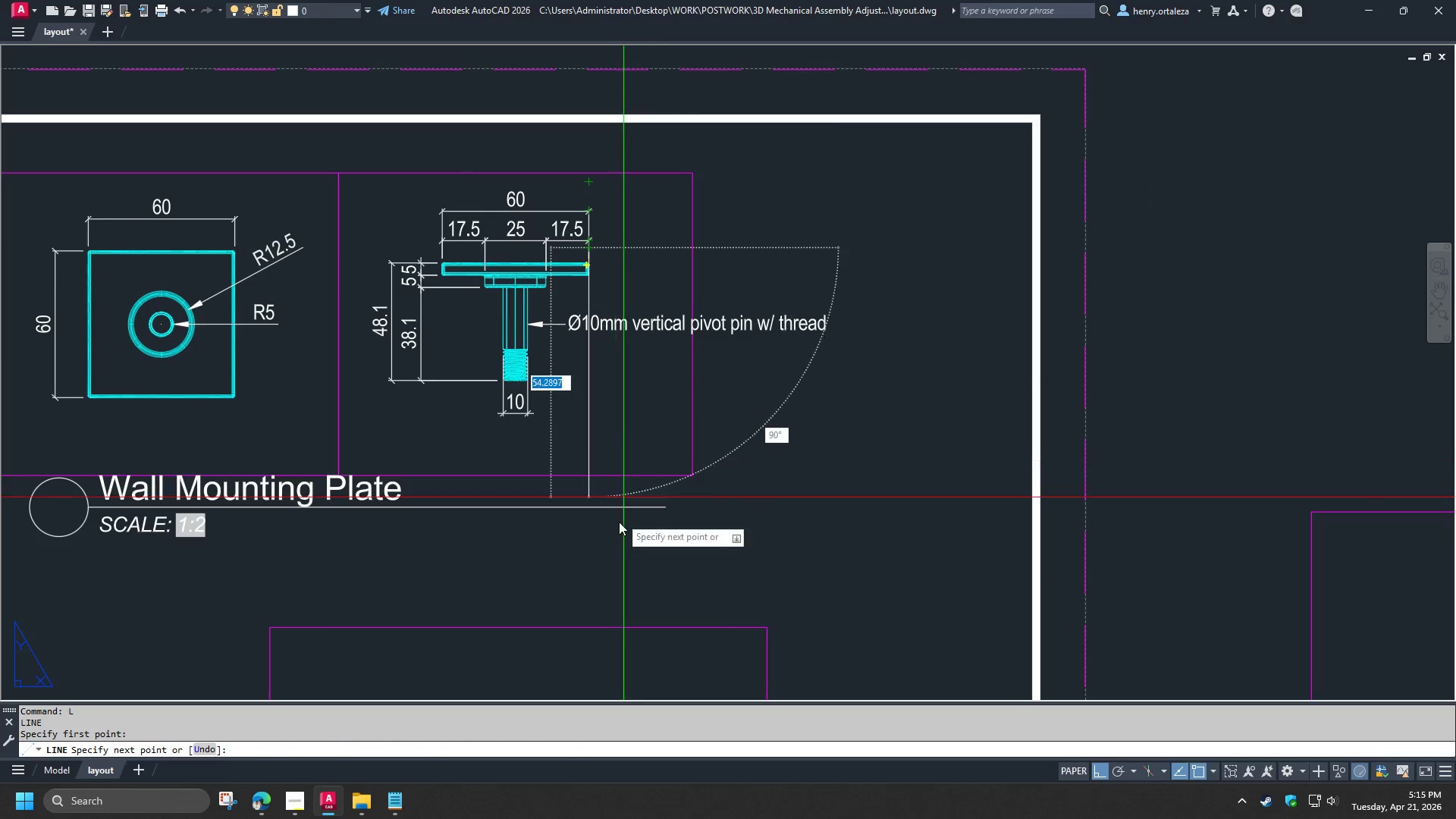 
key(Space)
 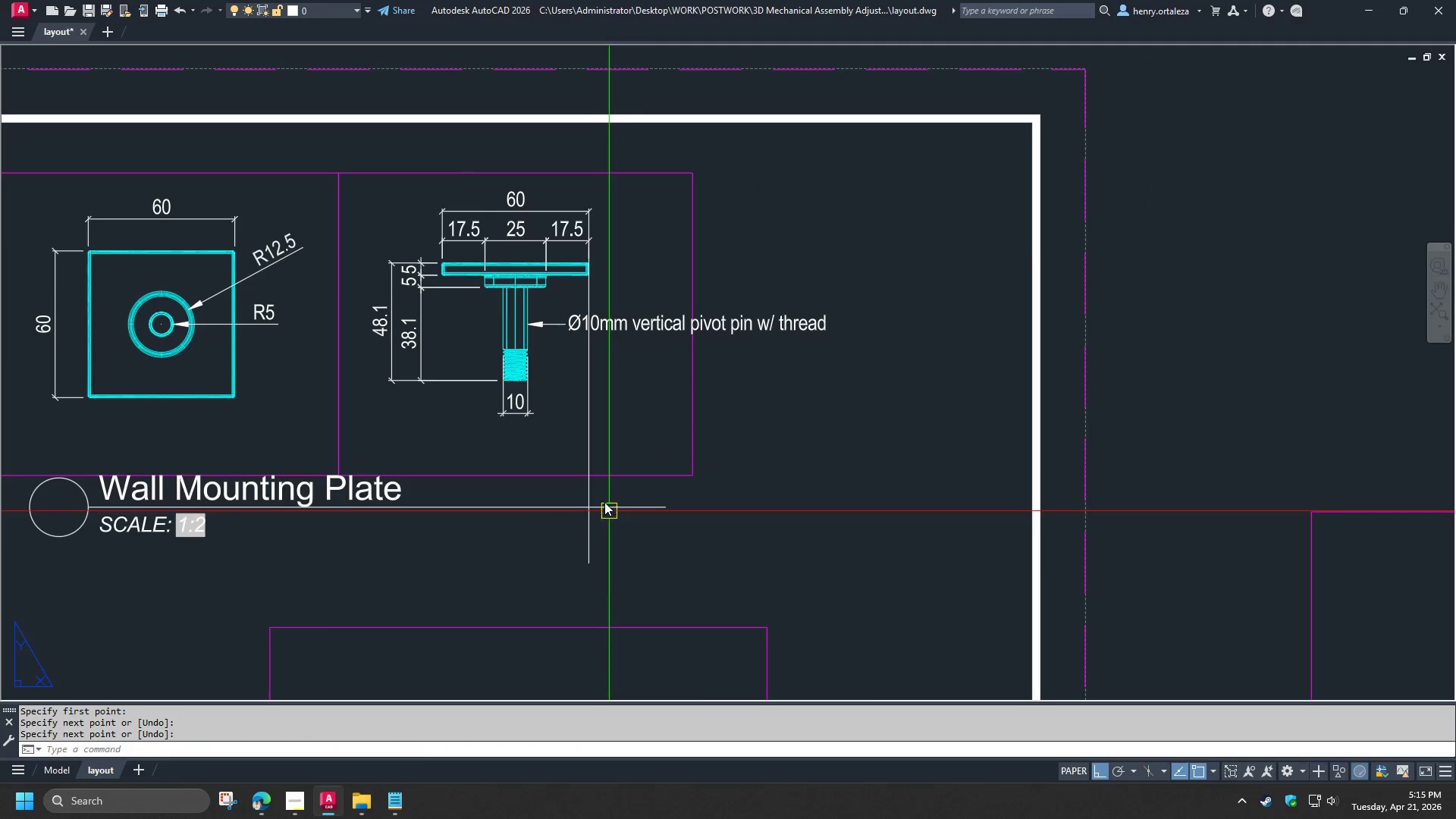 
key(F)
 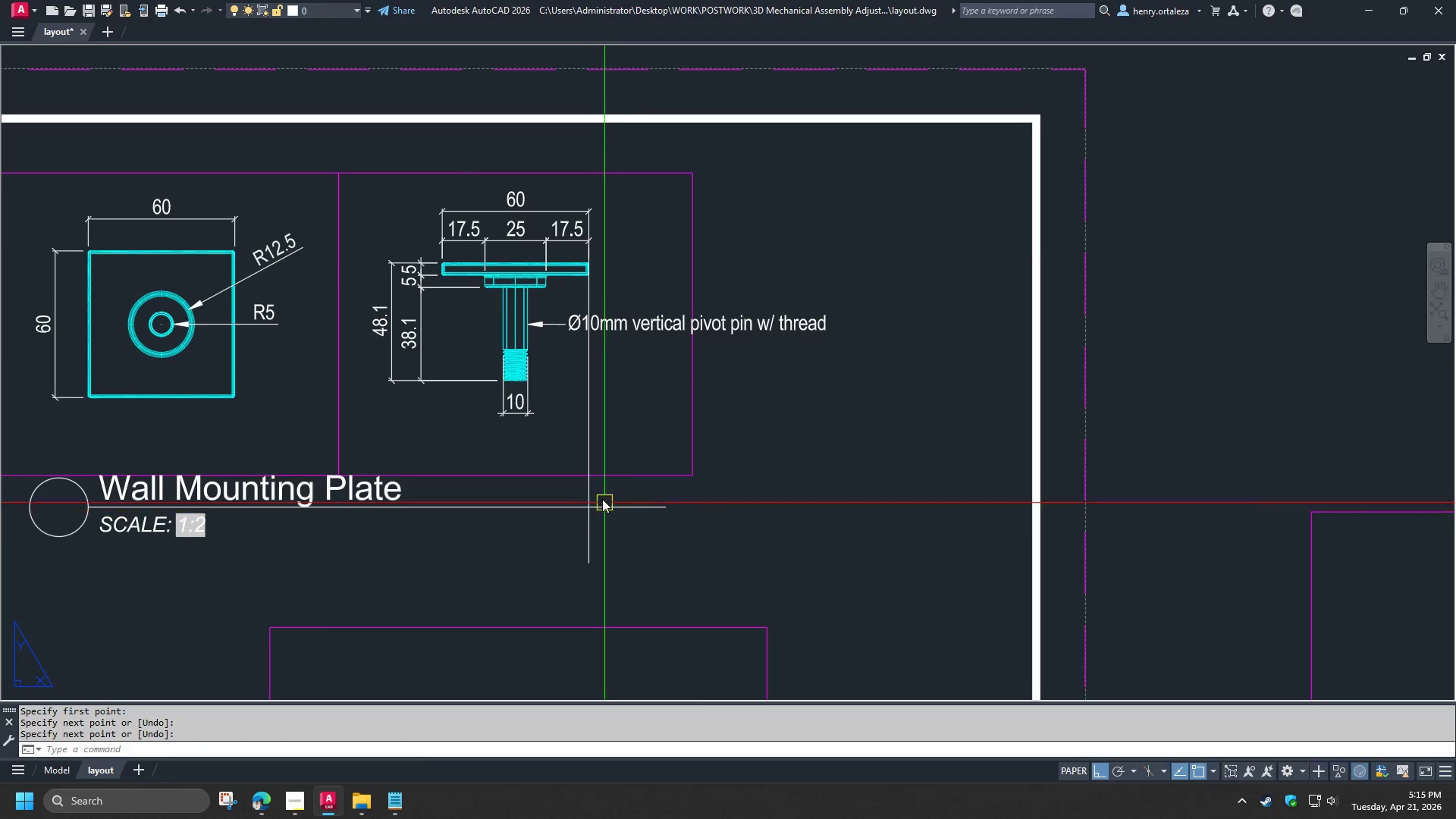 
key(Space)
 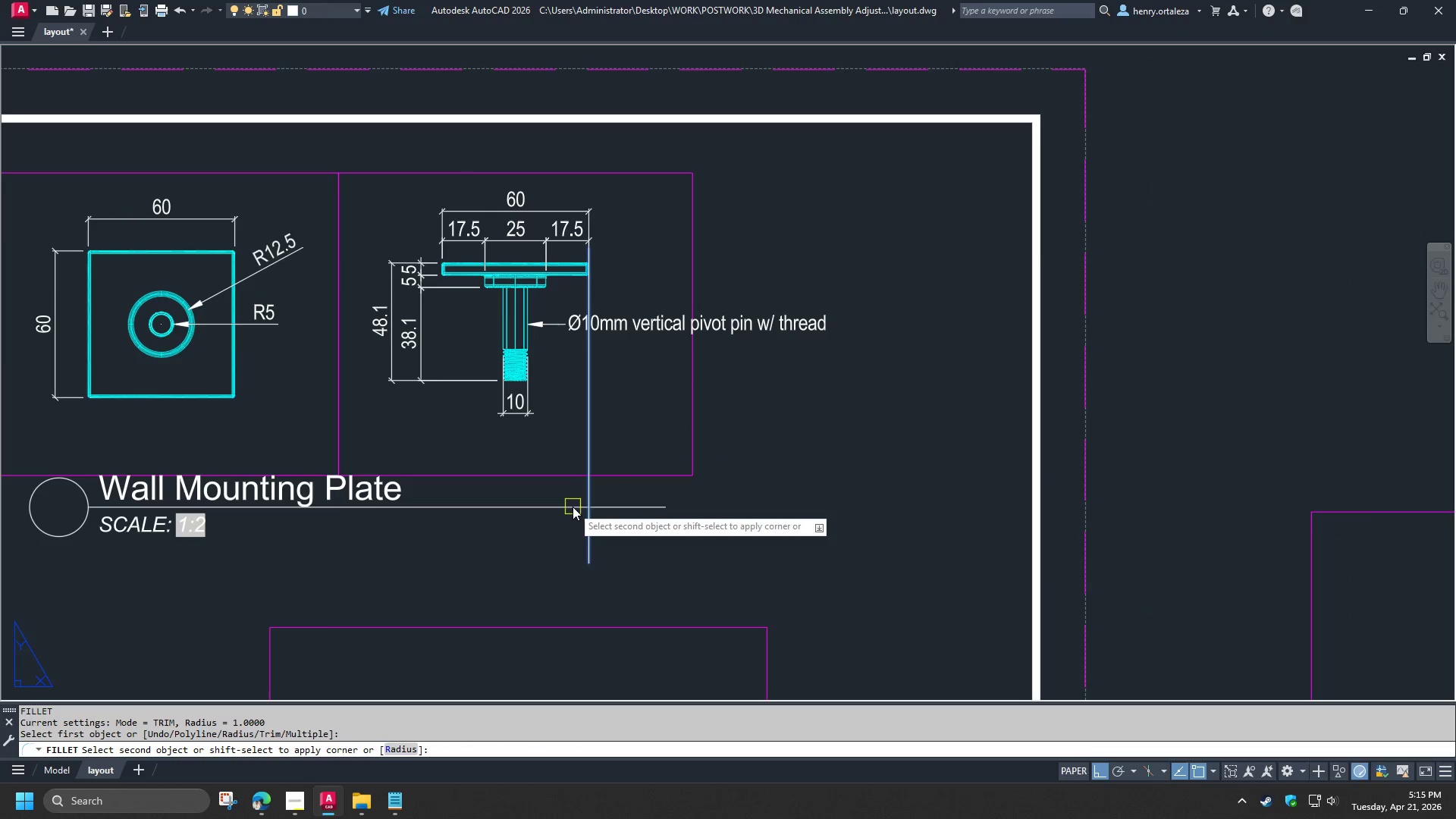 
double_click([573, 507])
 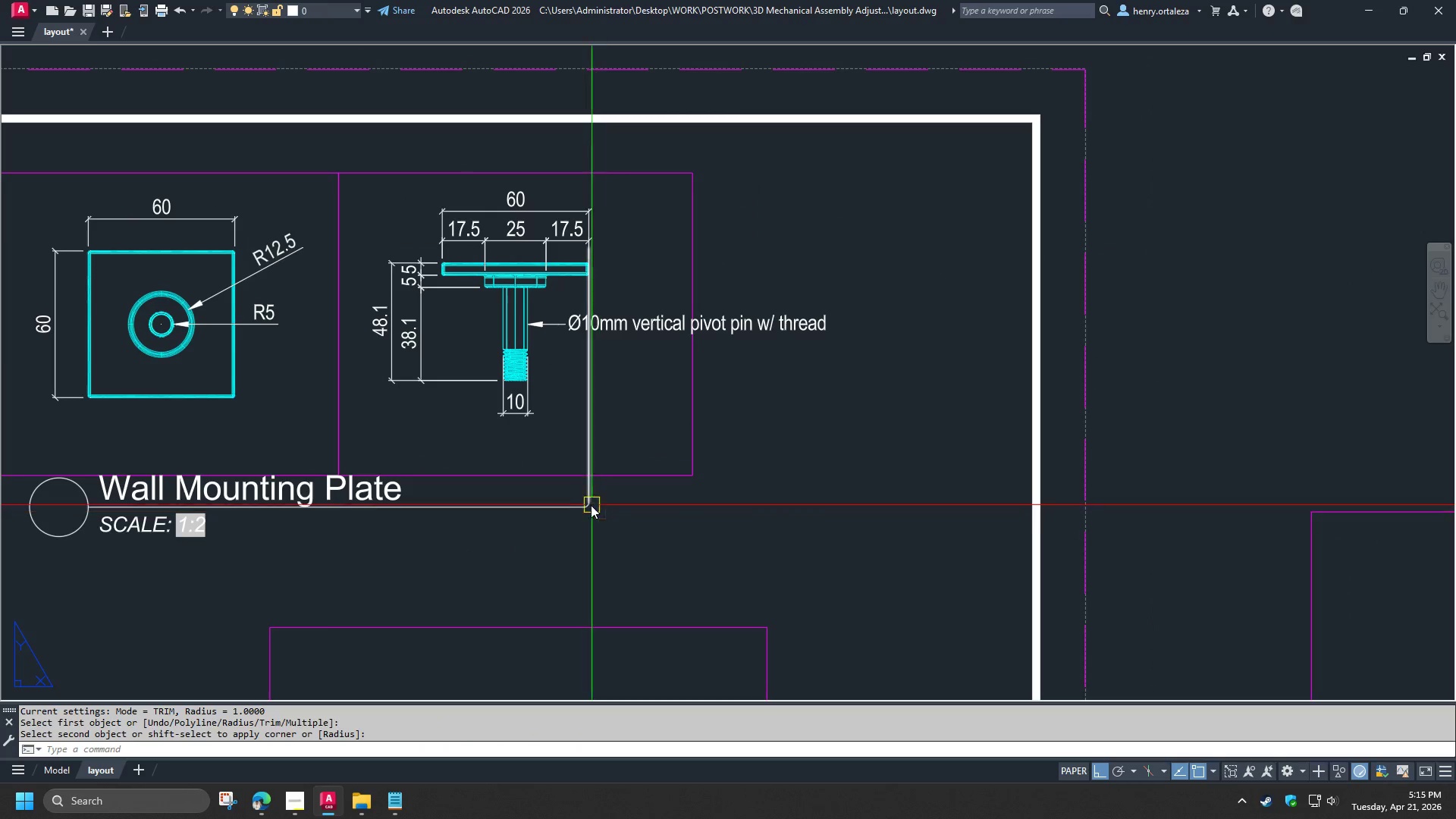 
left_click_drag(start_coordinate=[576, 494], to_coordinate=[582, 500])
 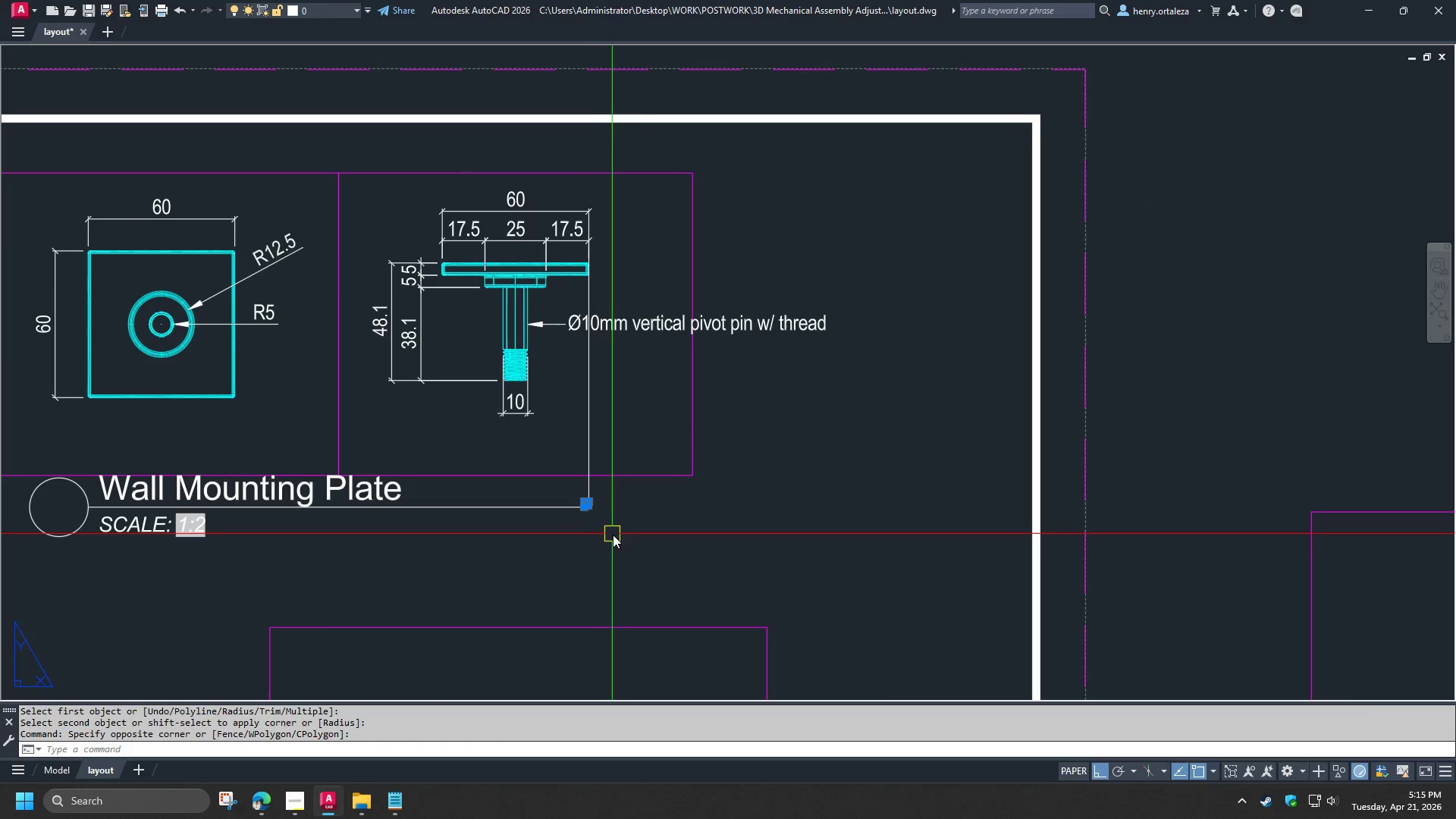 
key(E)
 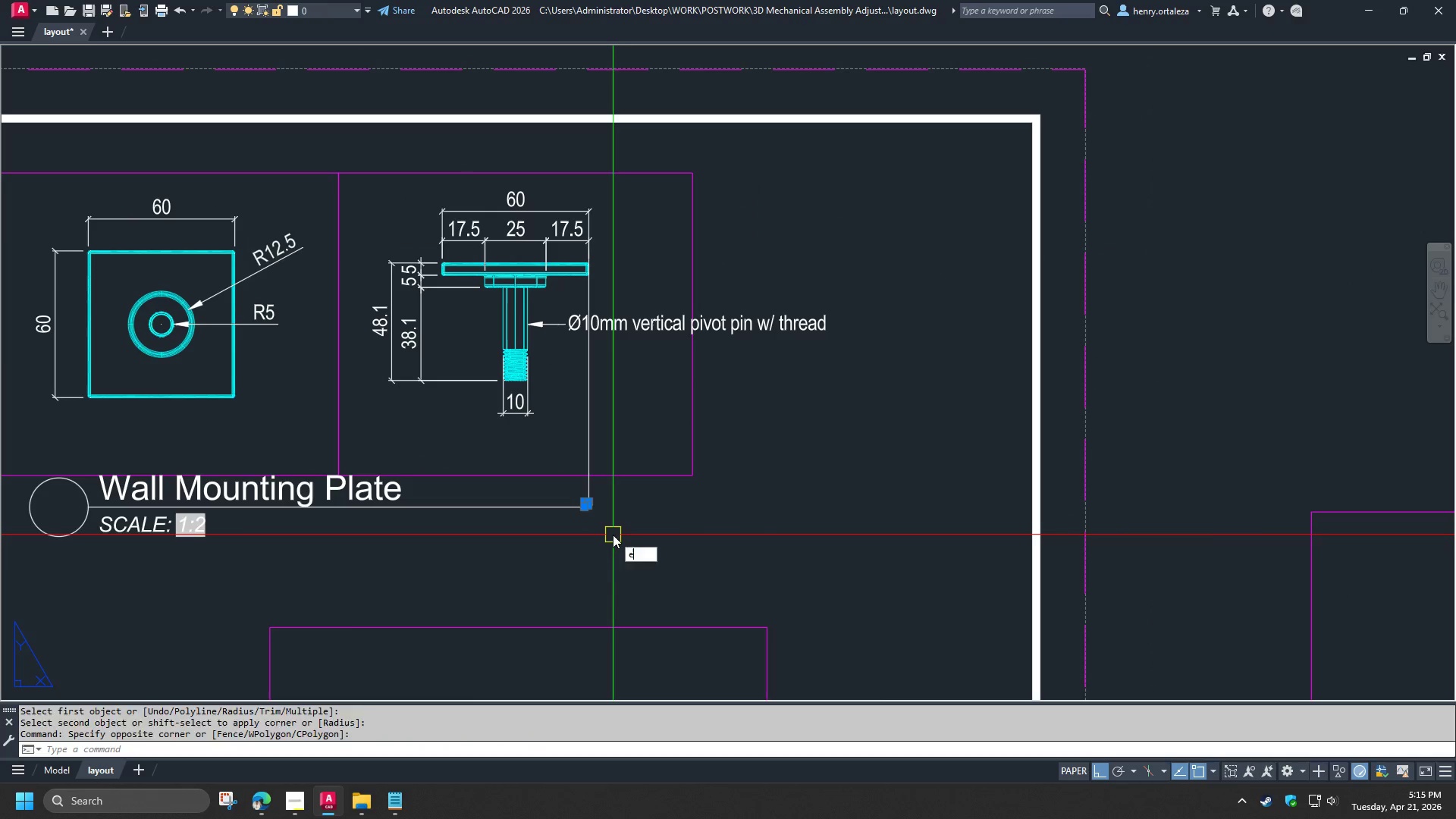 
key(Space)
 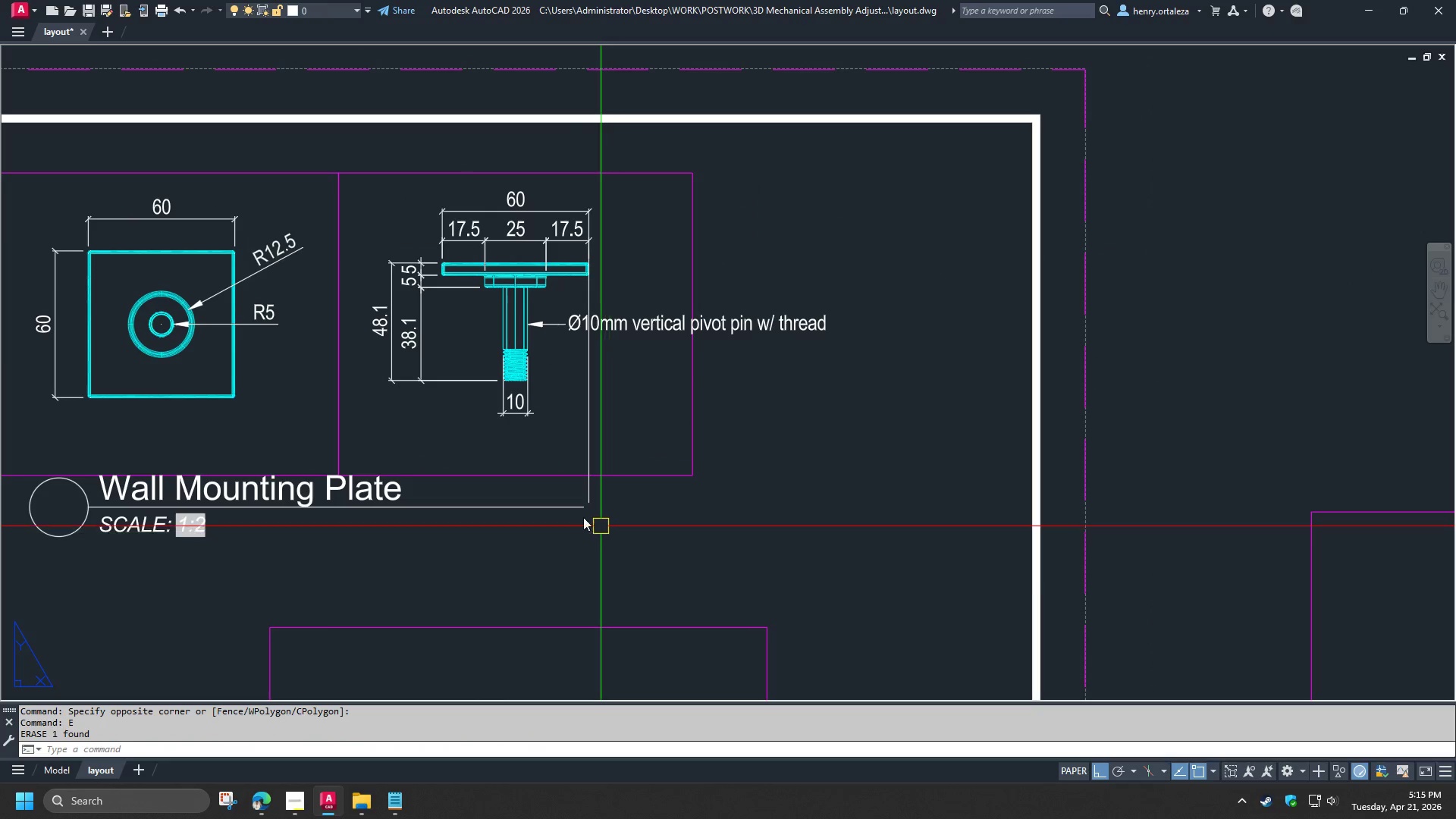 
key(F)
 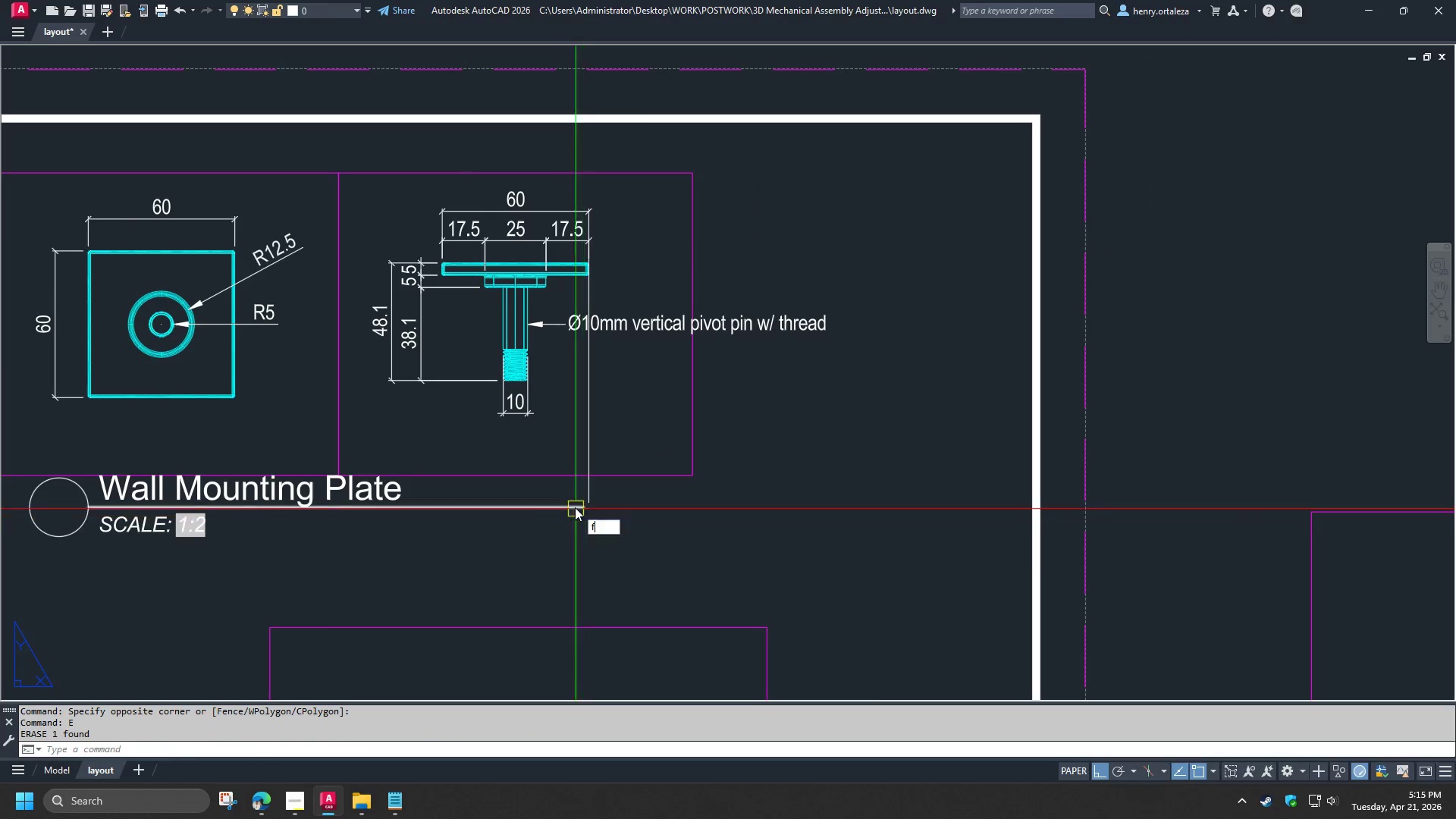 
key(Space)
 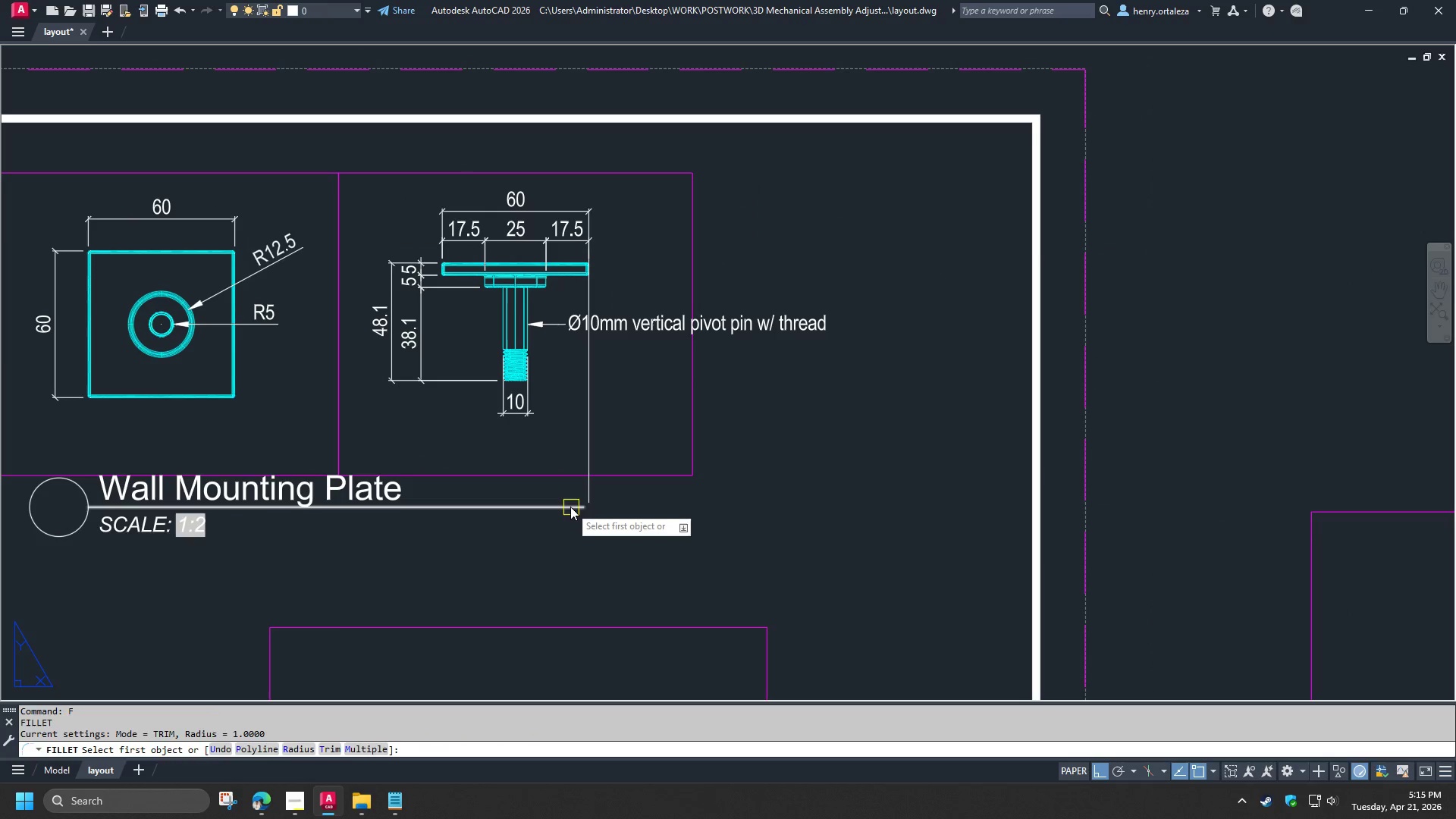 
left_click([570, 507])
 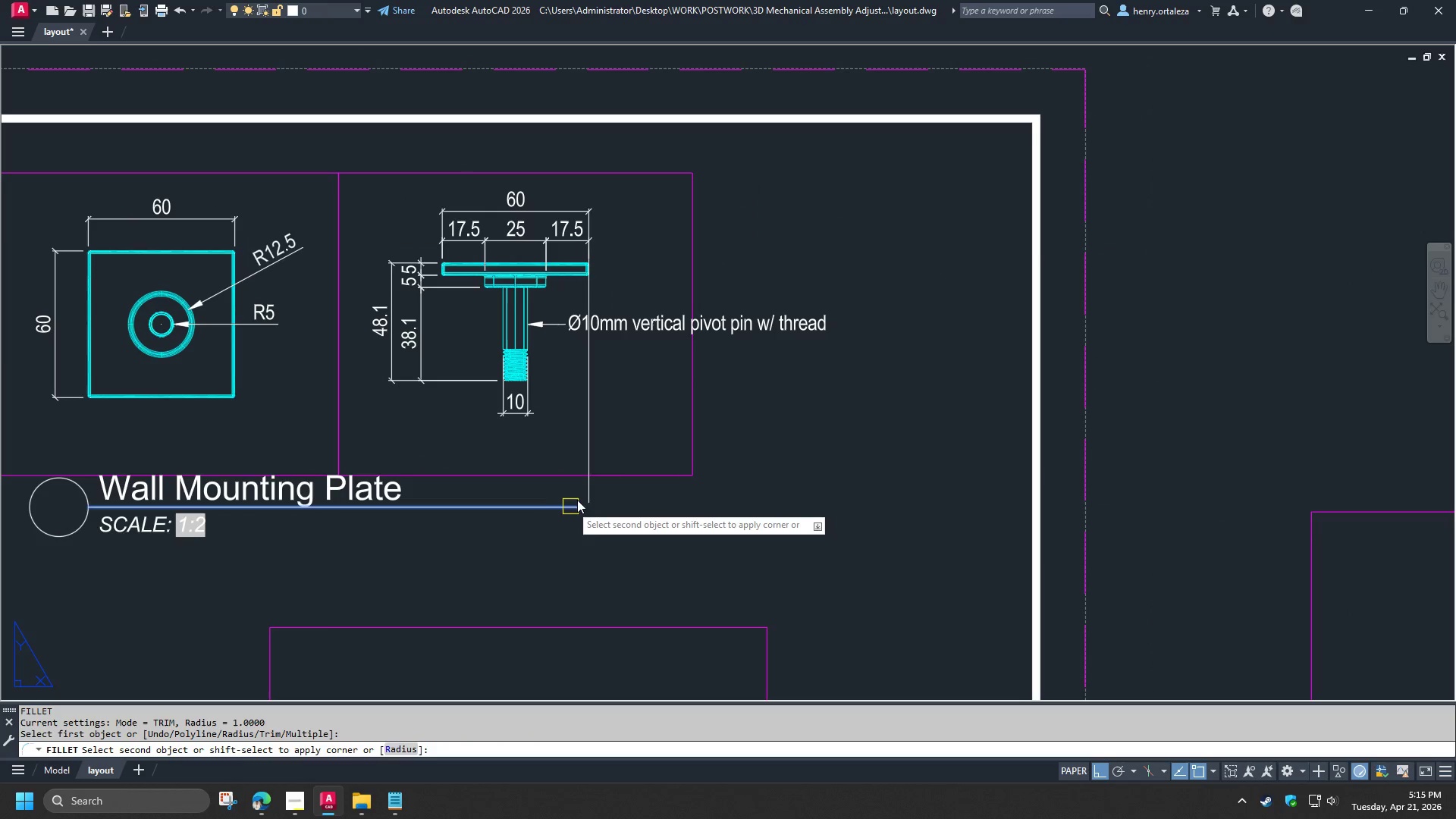 
hold_key(key=ShiftLeft, duration=0.52)
left_click([592, 441])
 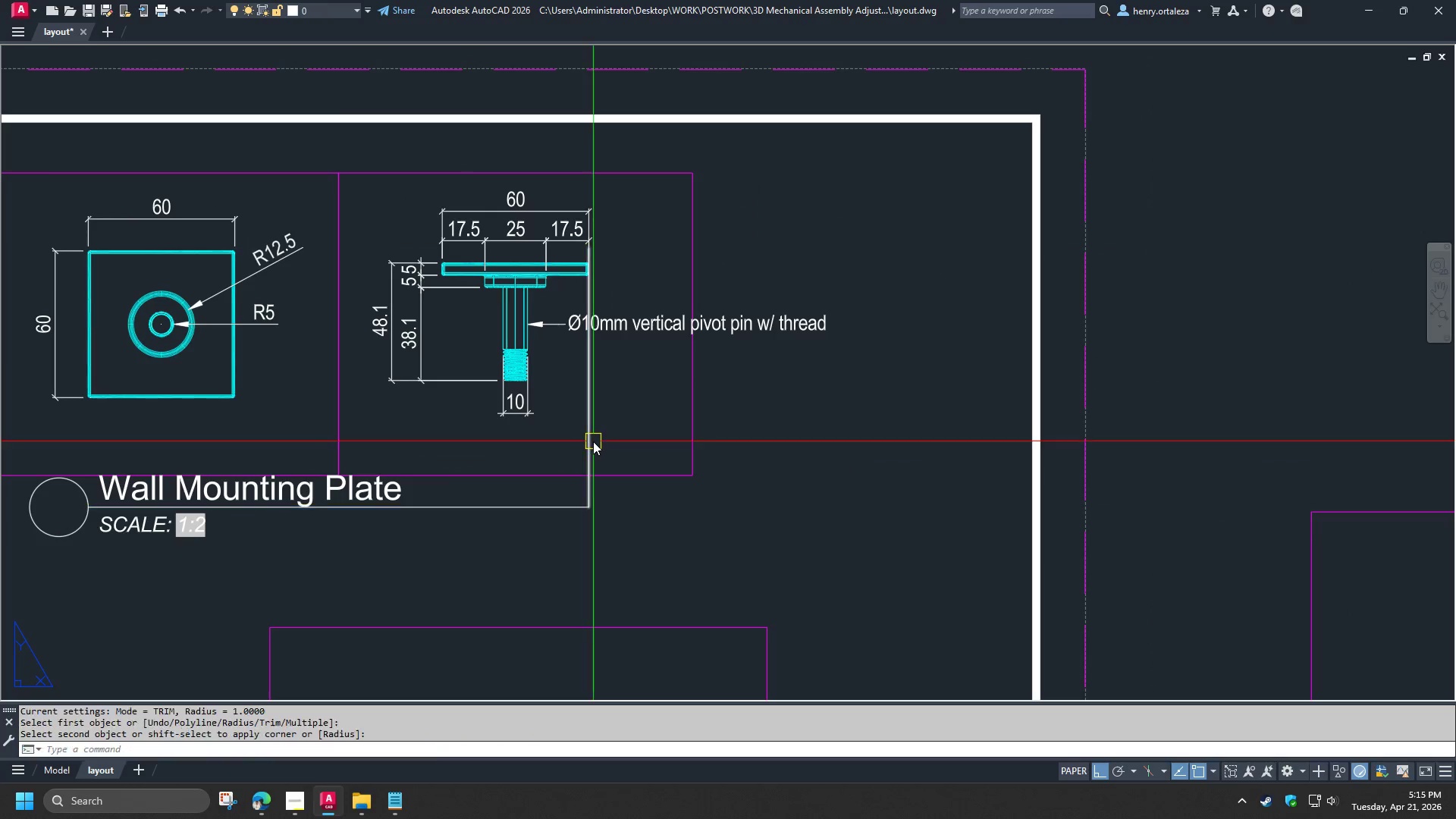 
double_click([588, 438])
 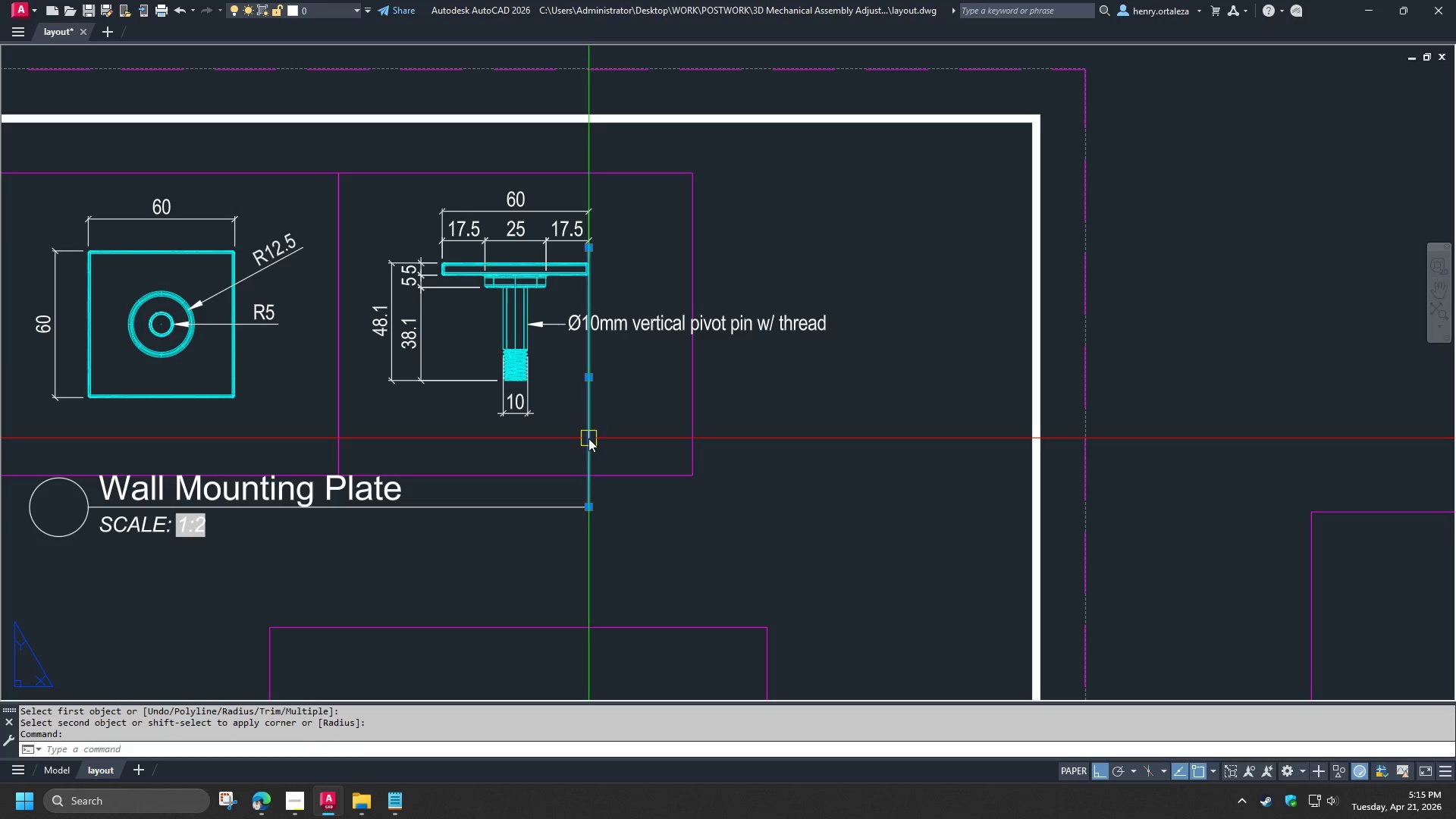 
key(E)
 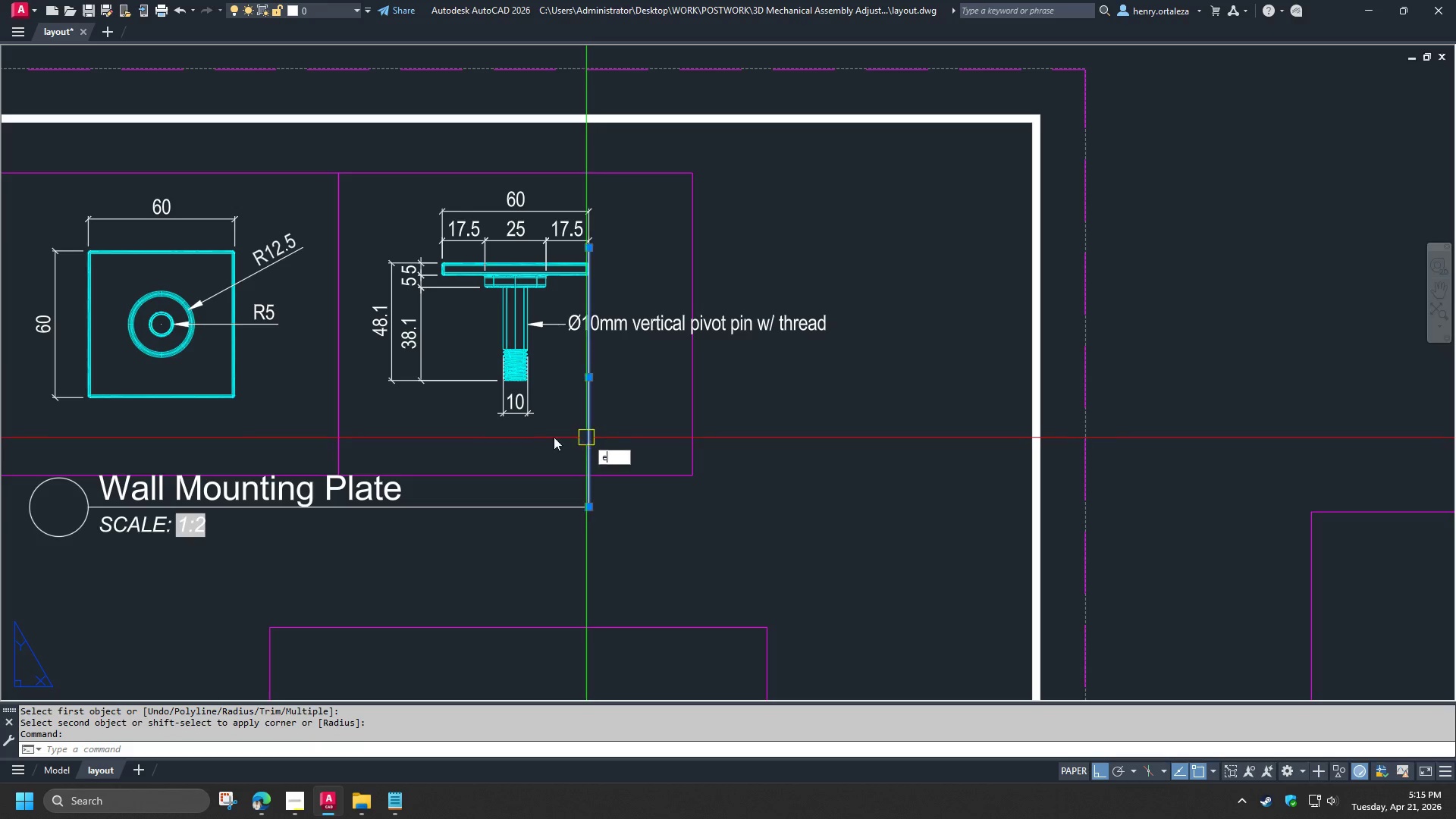 
key(Space)
 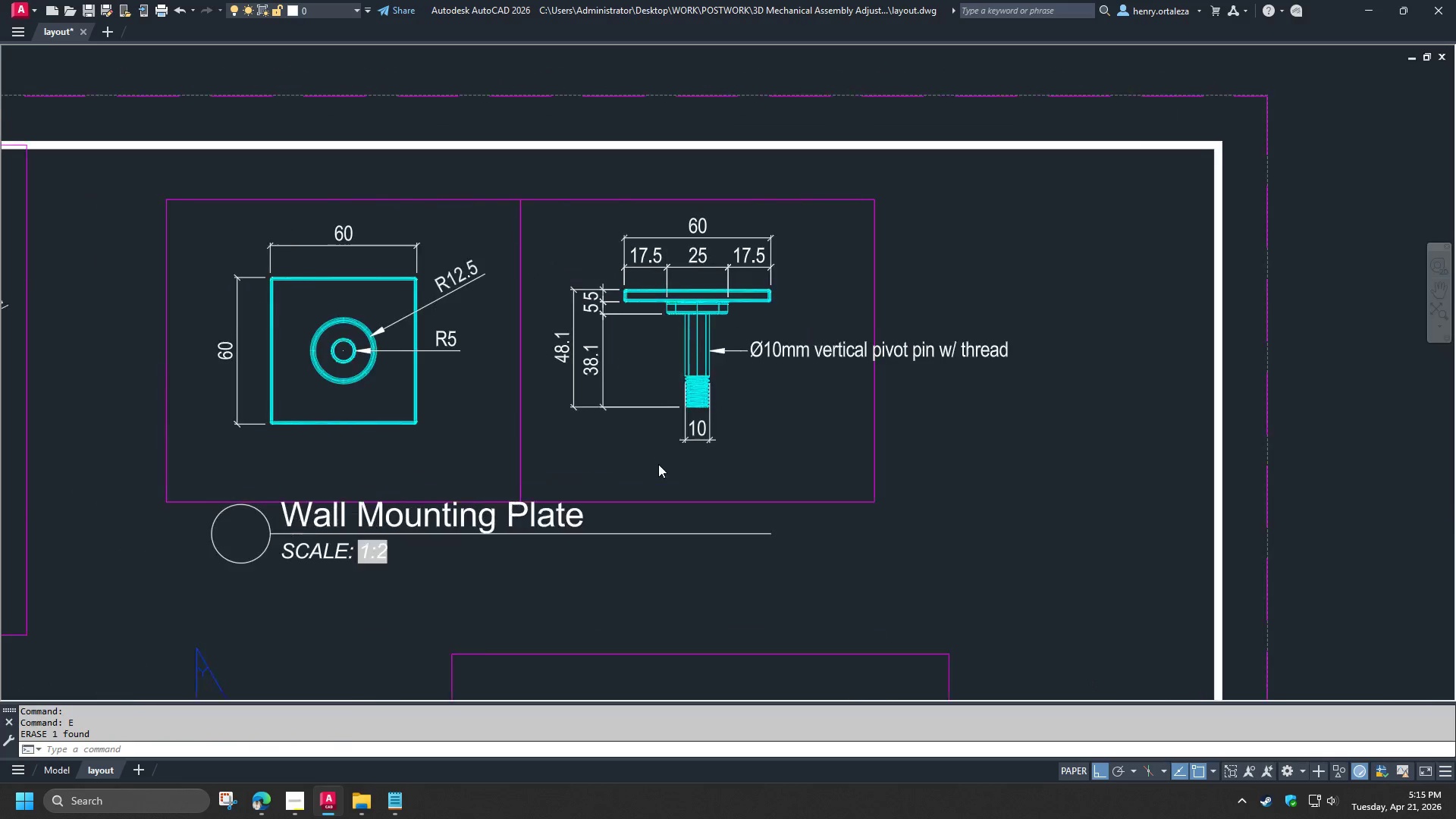 
key(F)
 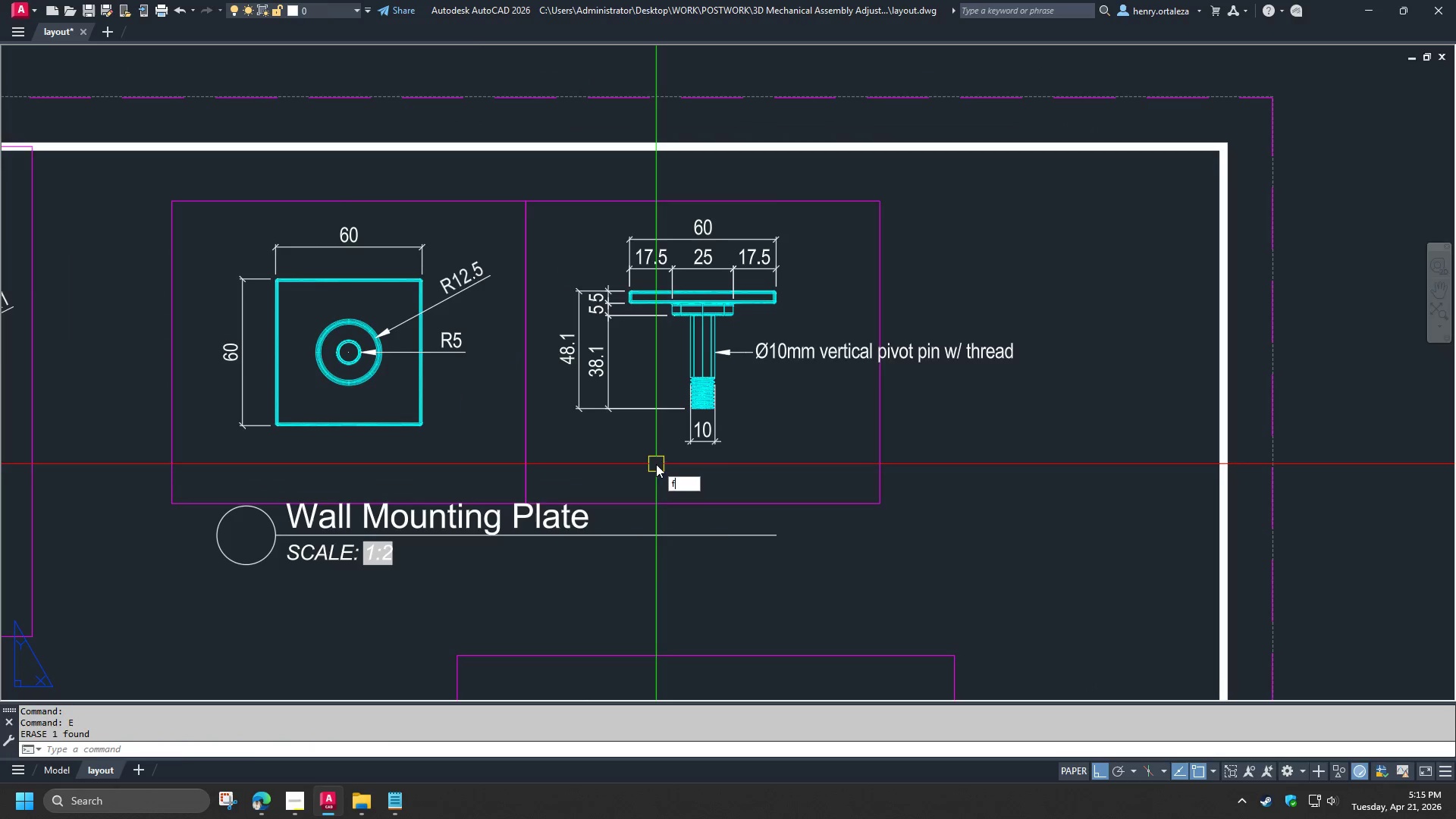 
key(Space)
 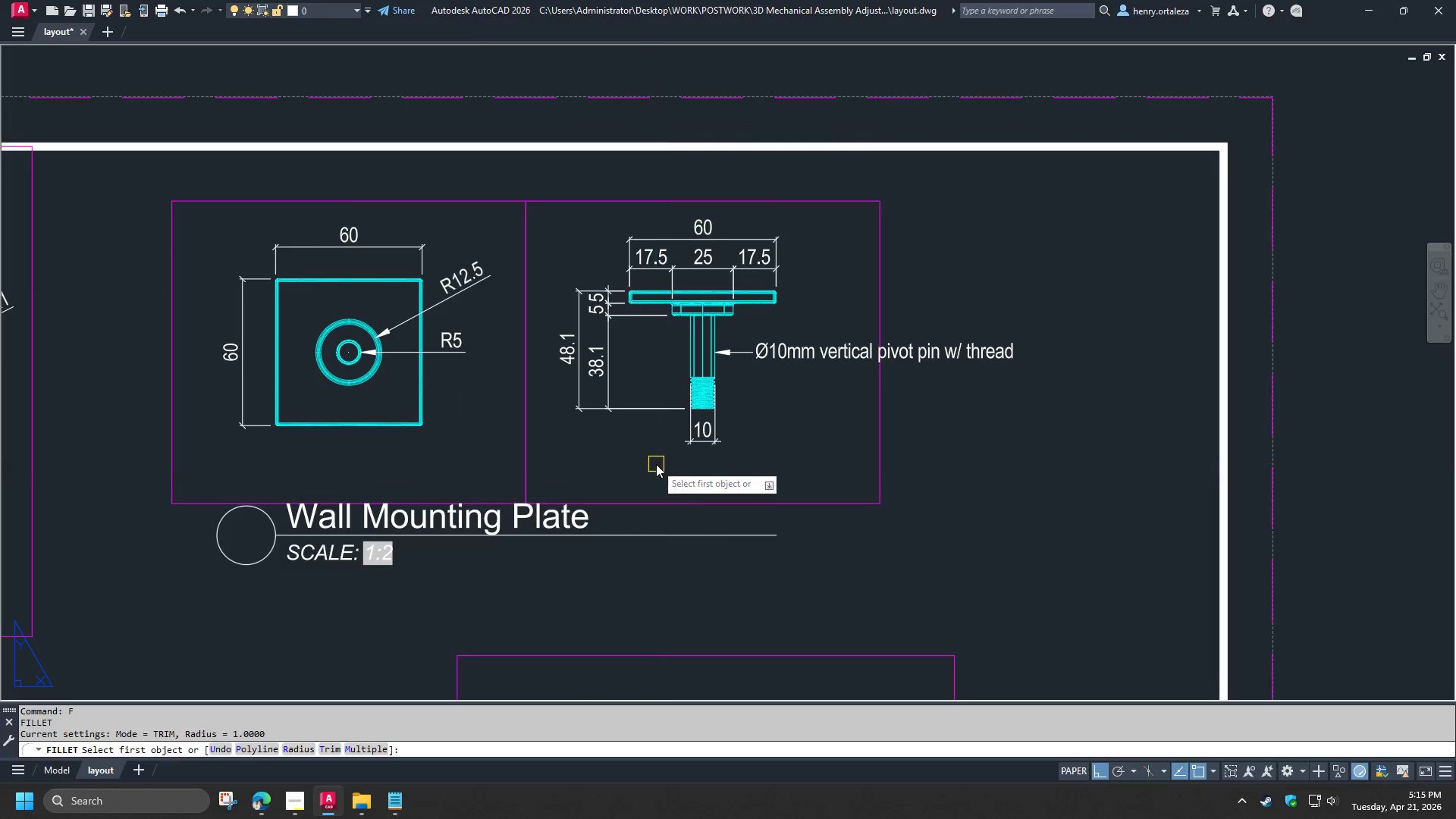 
key(R)
 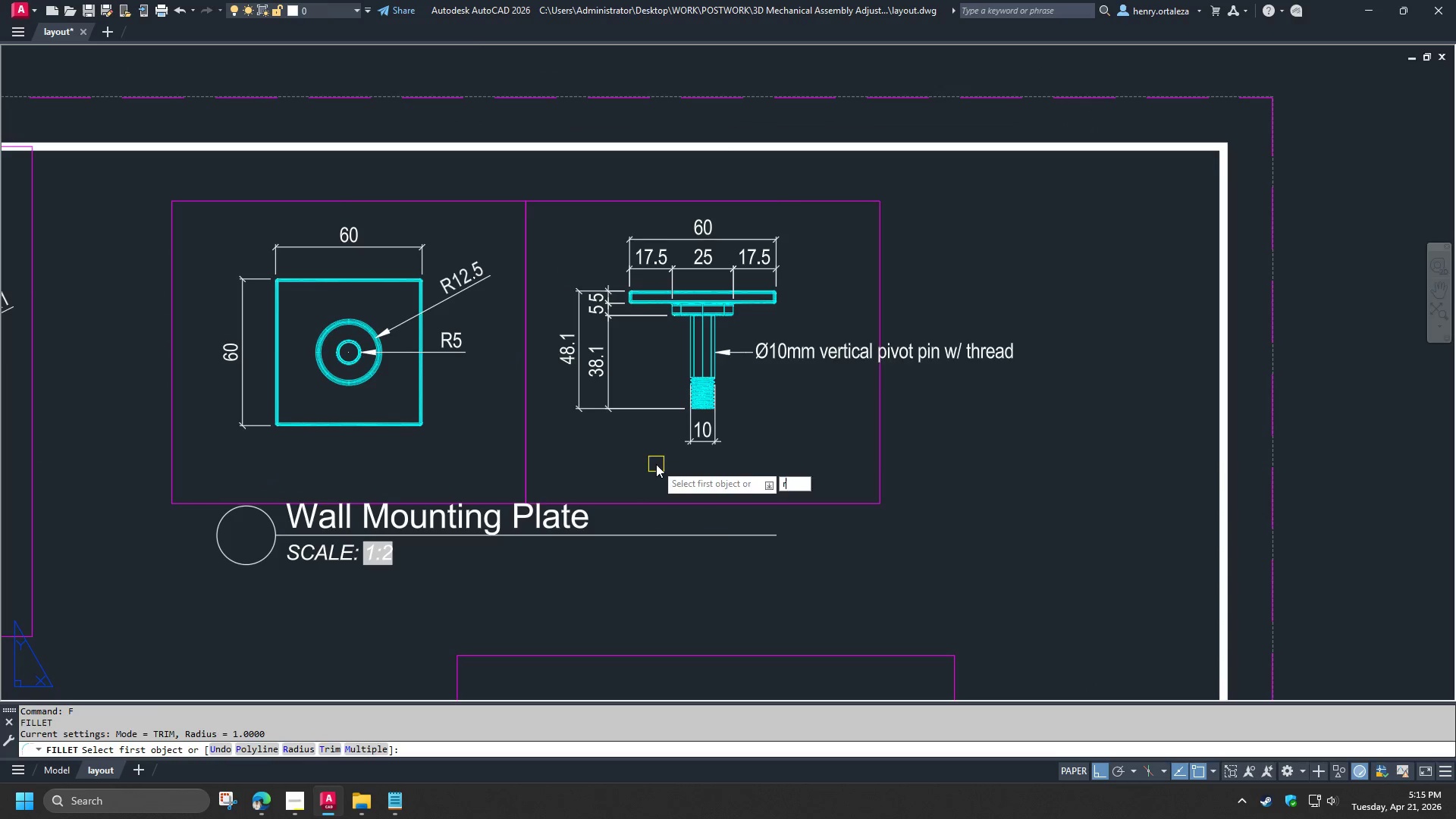 
key(Space)
 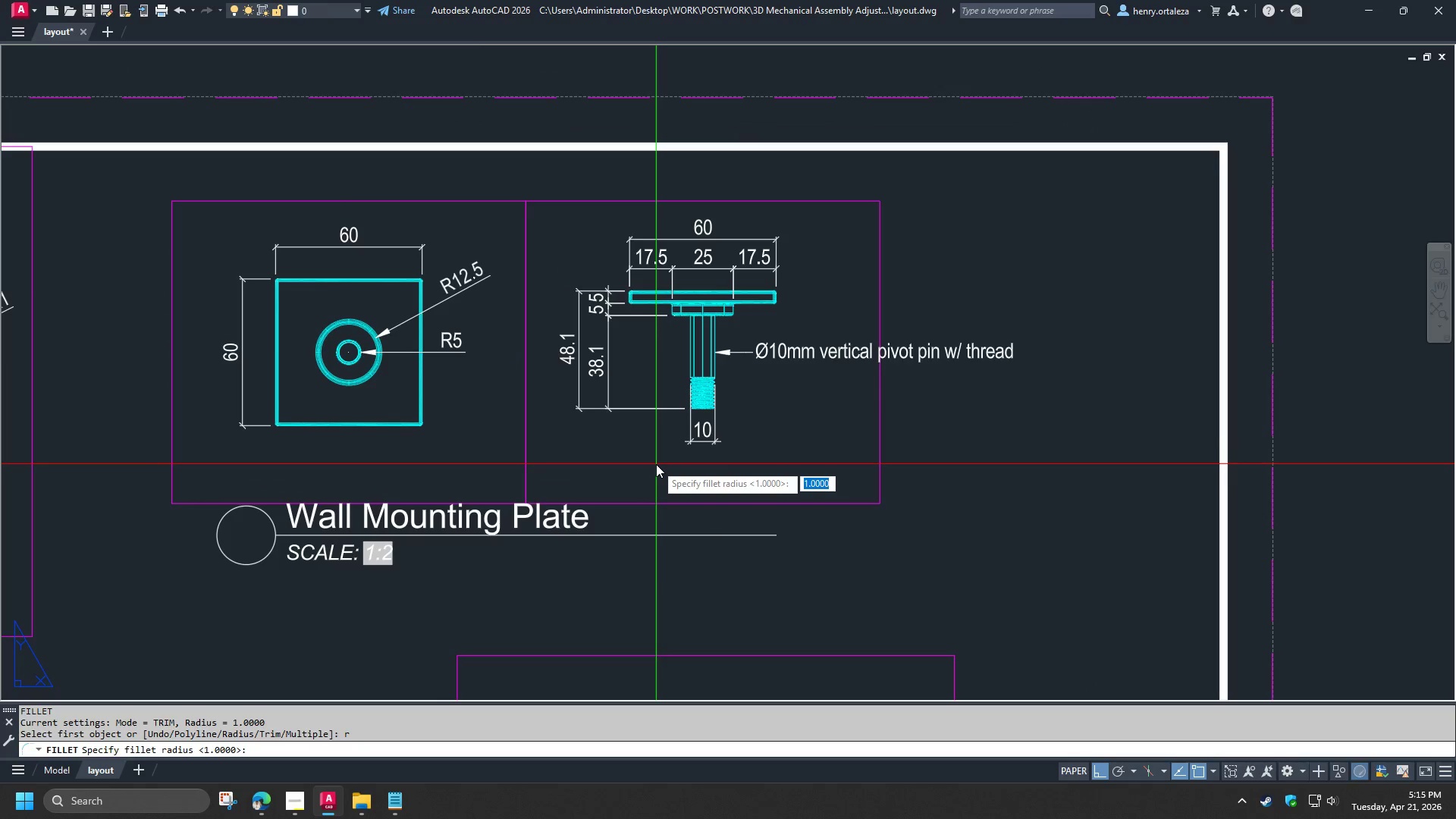 
key(0)
 